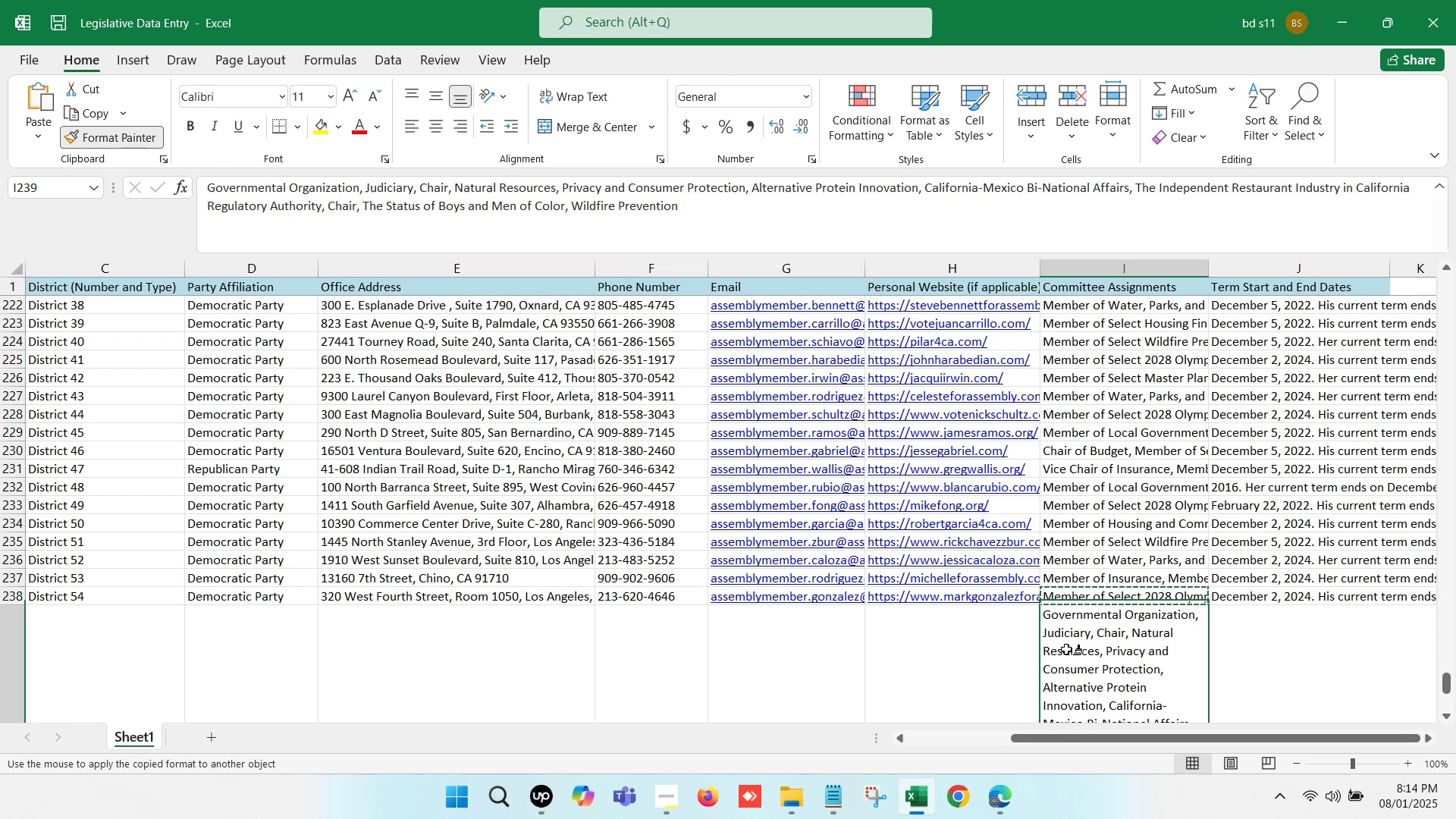 
double_click([967, 649])
 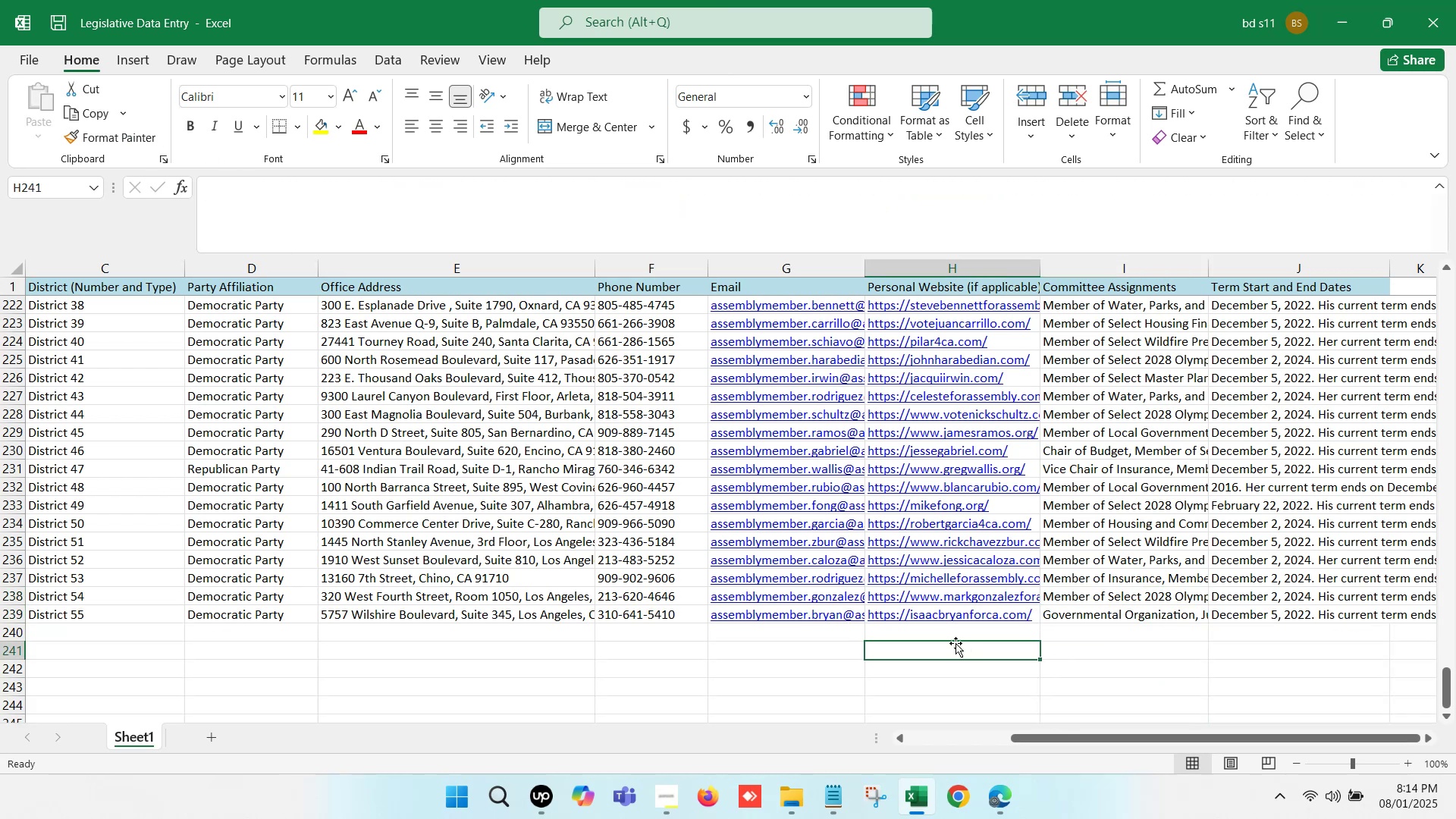 
scroll: coordinate [927, 627], scroll_direction: down, amount: 1.0
 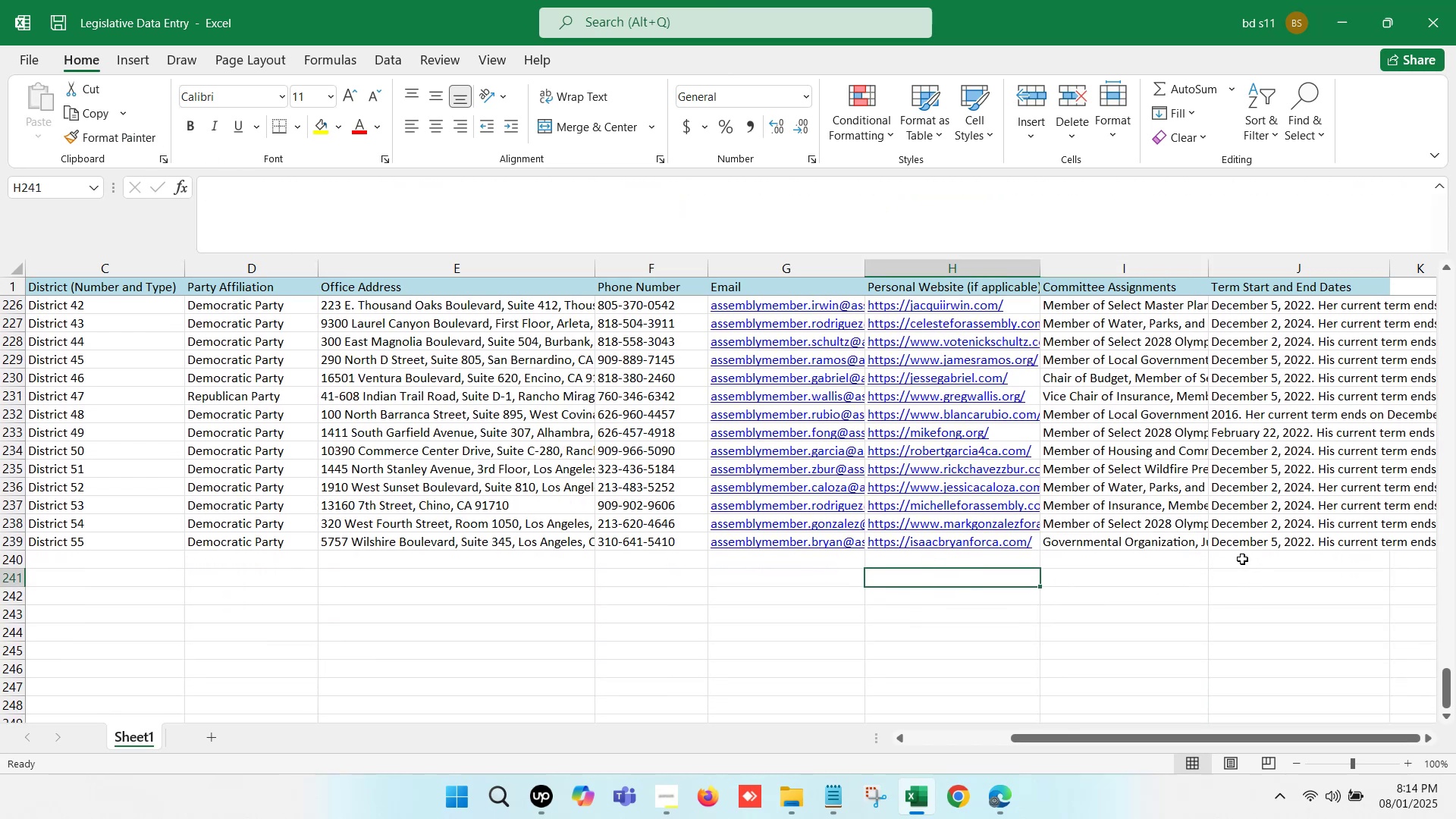 
left_click([1246, 545])
 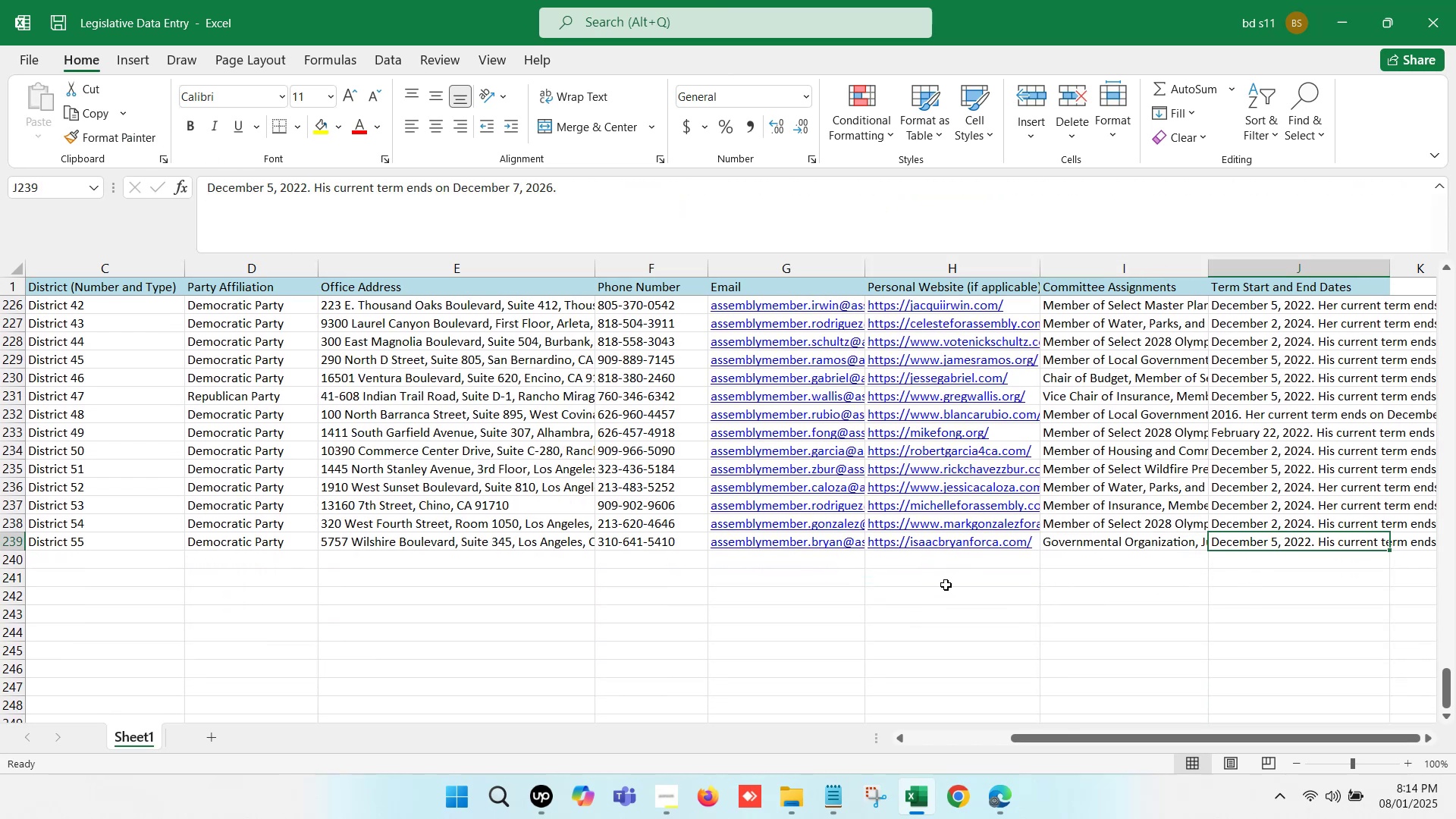 
left_click([947, 585])
 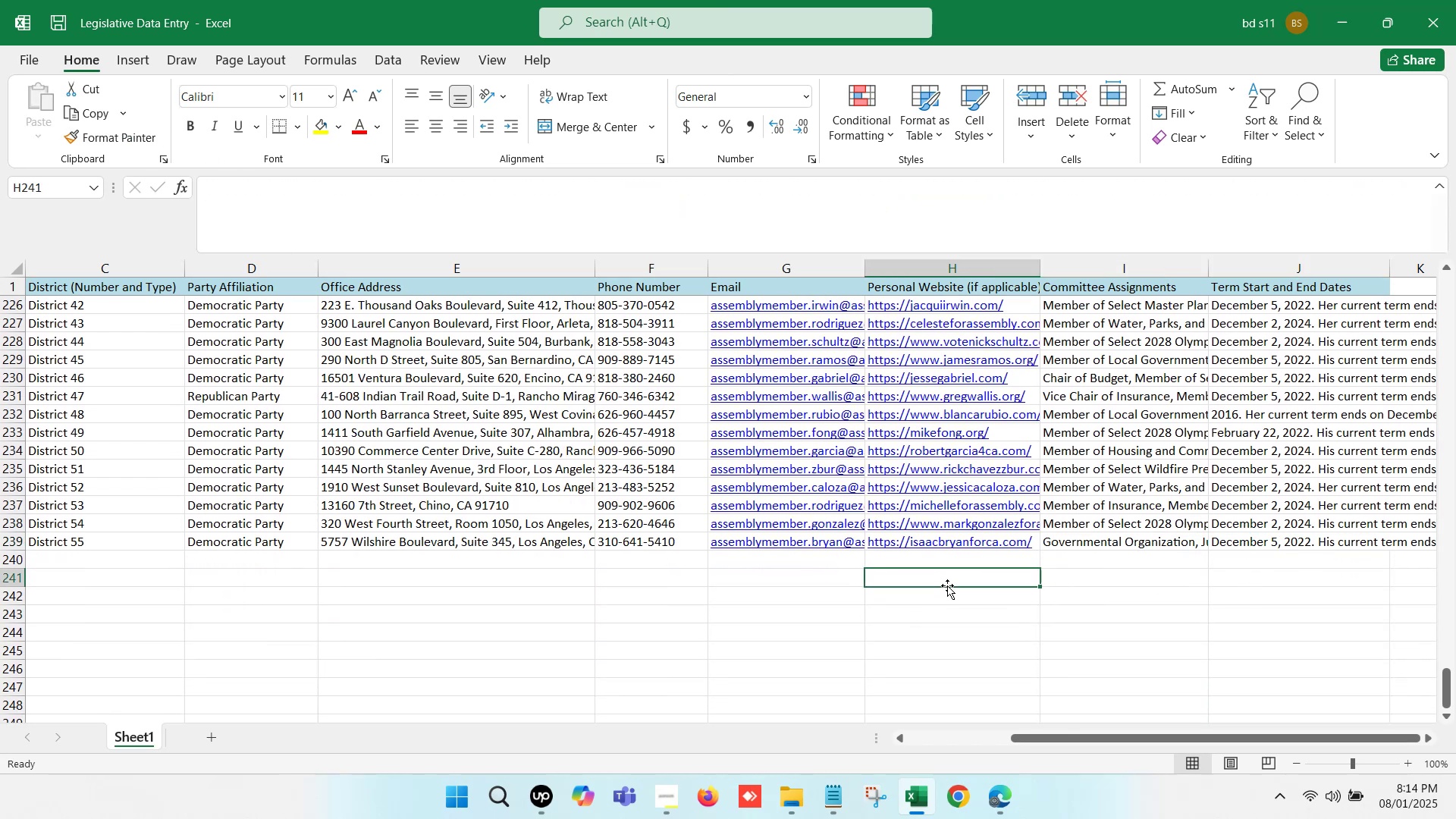 
hold_key(key=ArrowLeft, duration=1.15)
 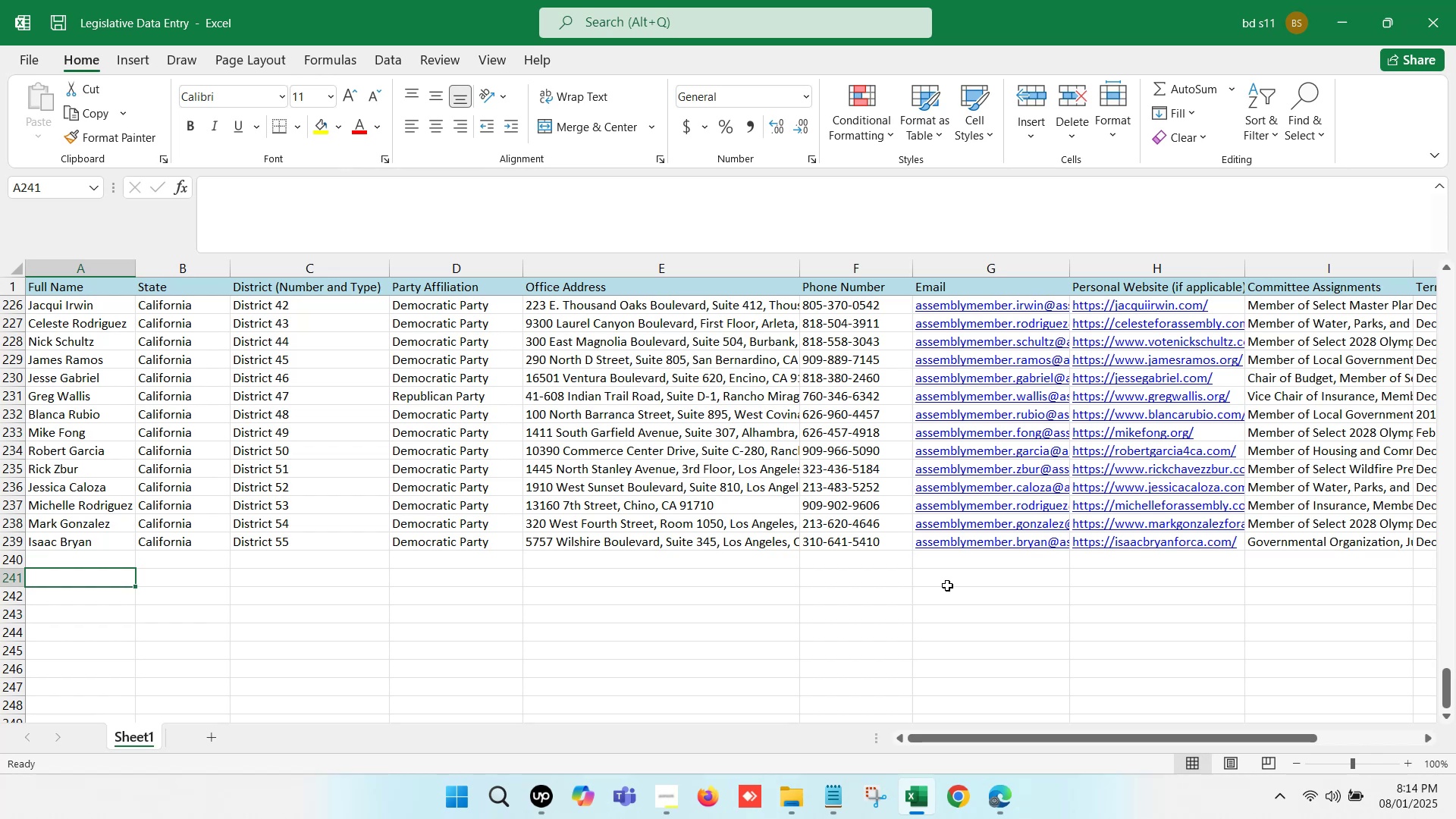 
left_click([1003, 815])
 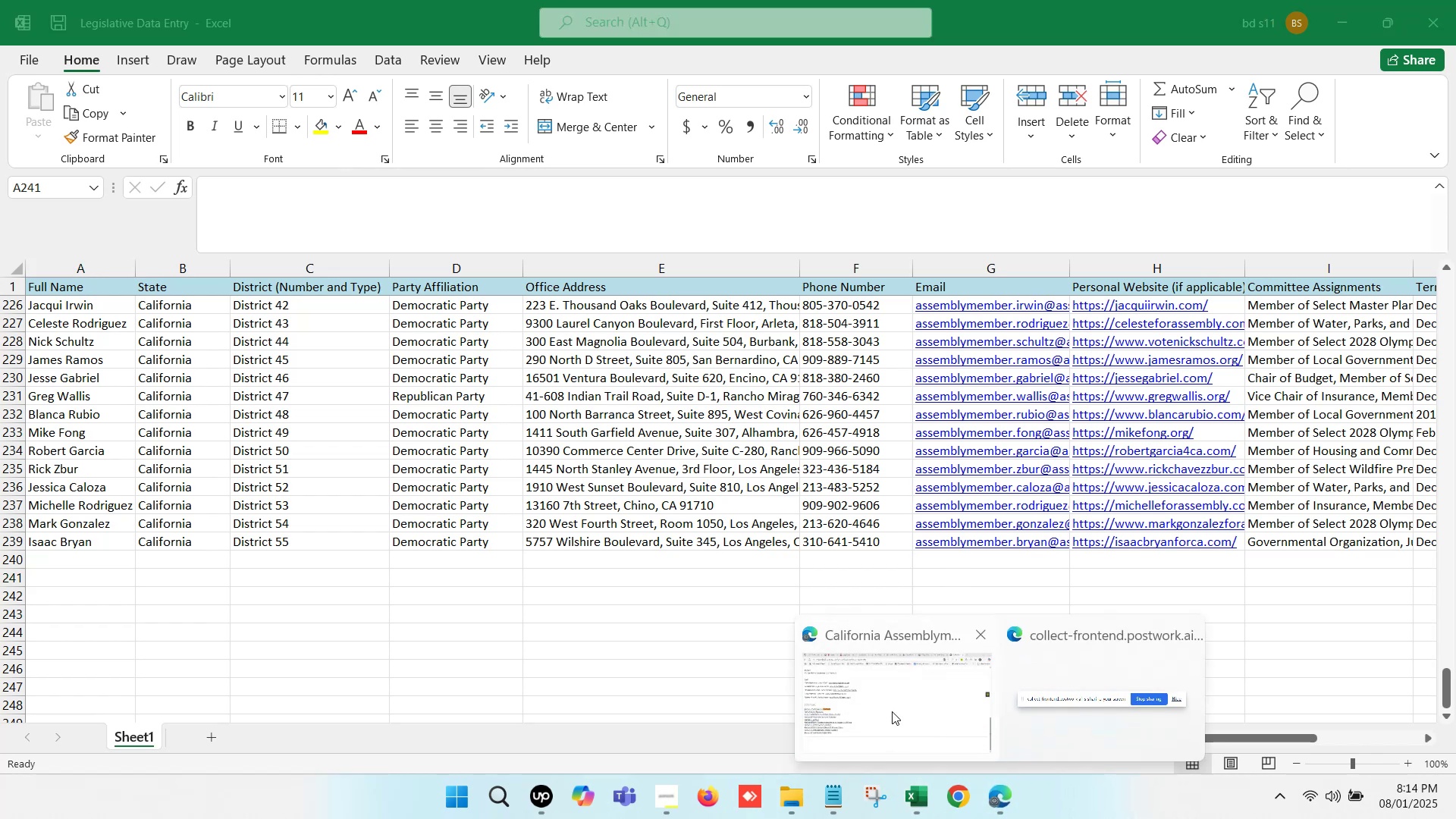 
left_click([892, 711])
 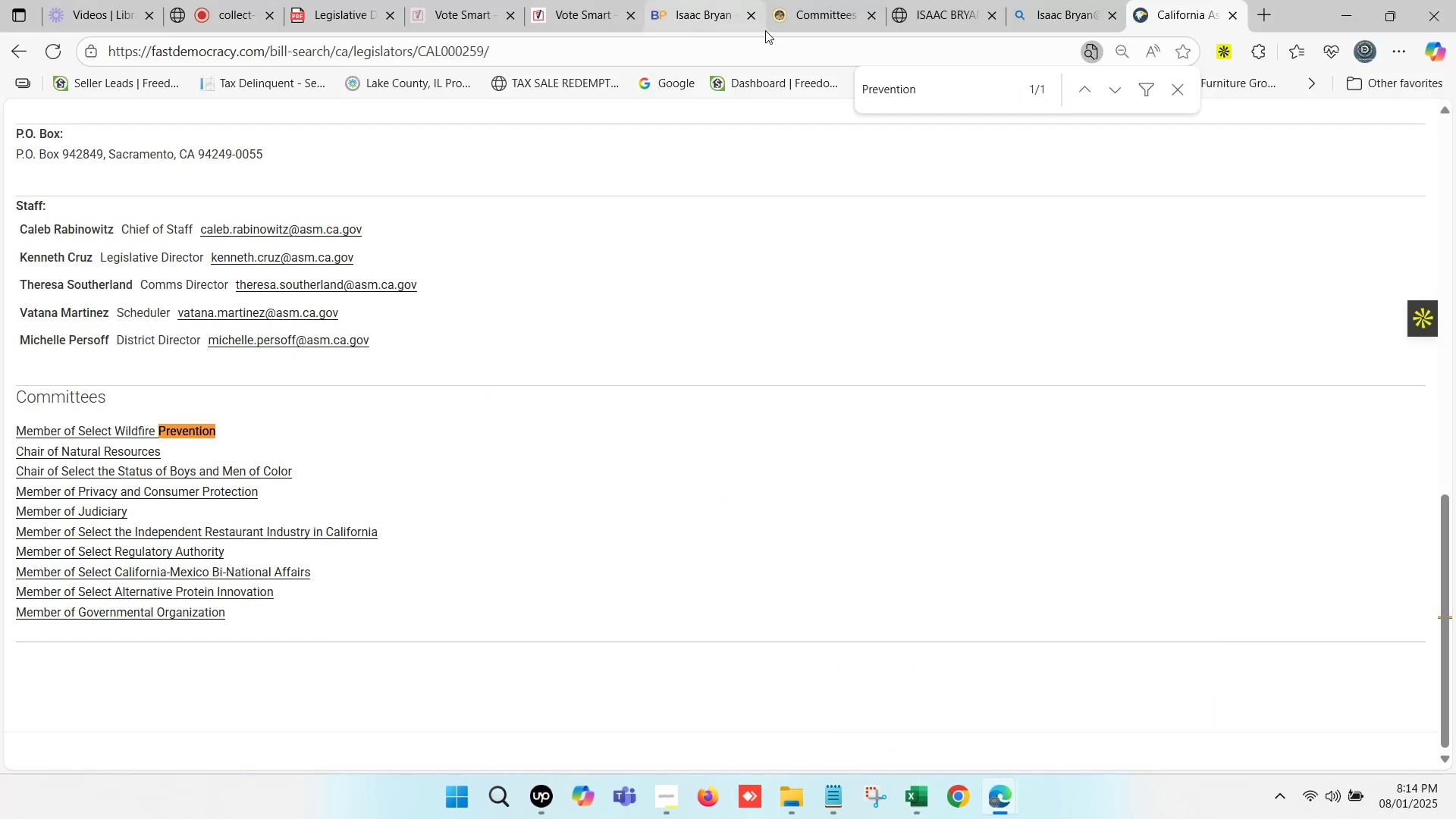 
left_click([942, 8])
 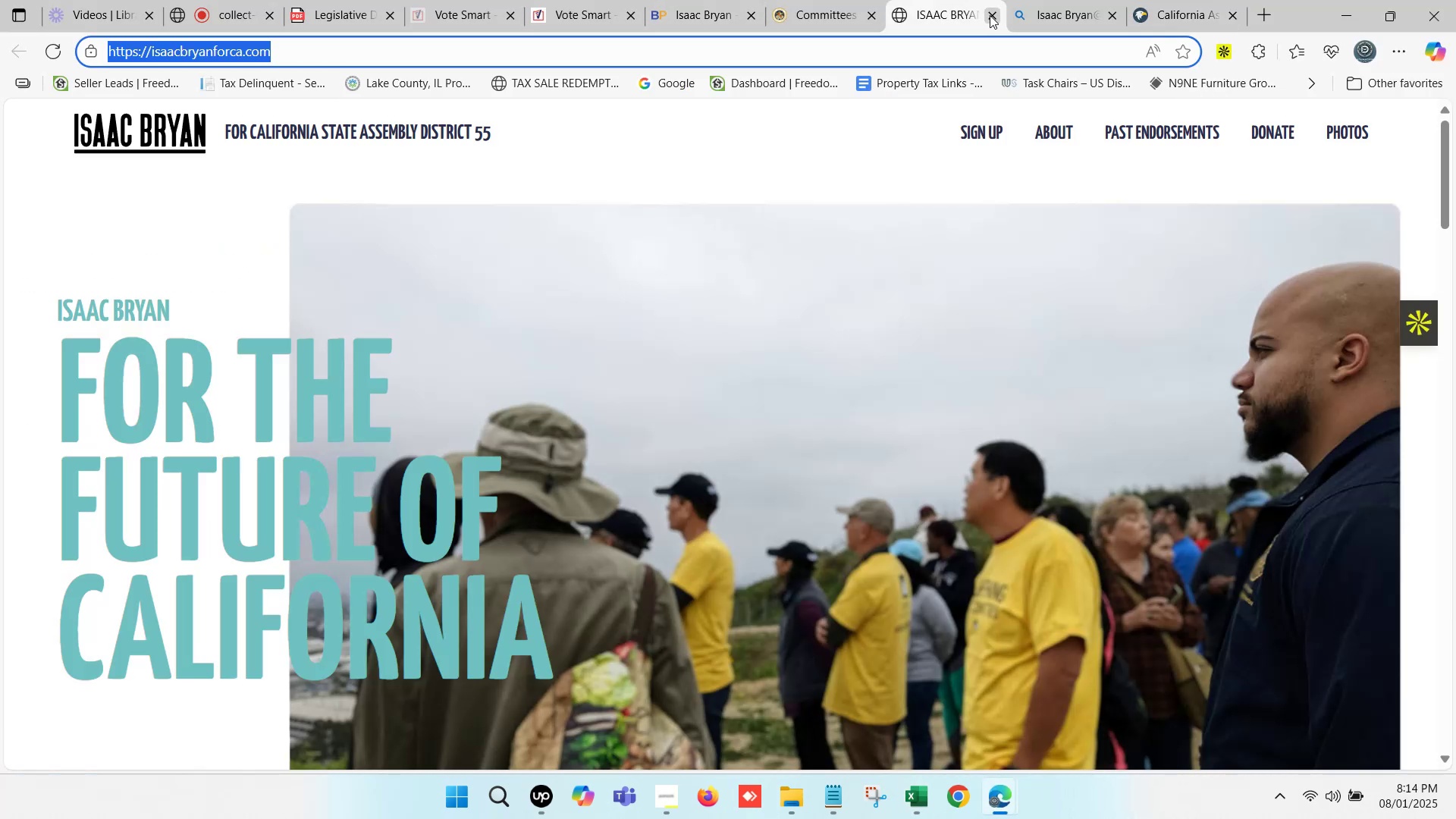 
left_click([990, 15])
 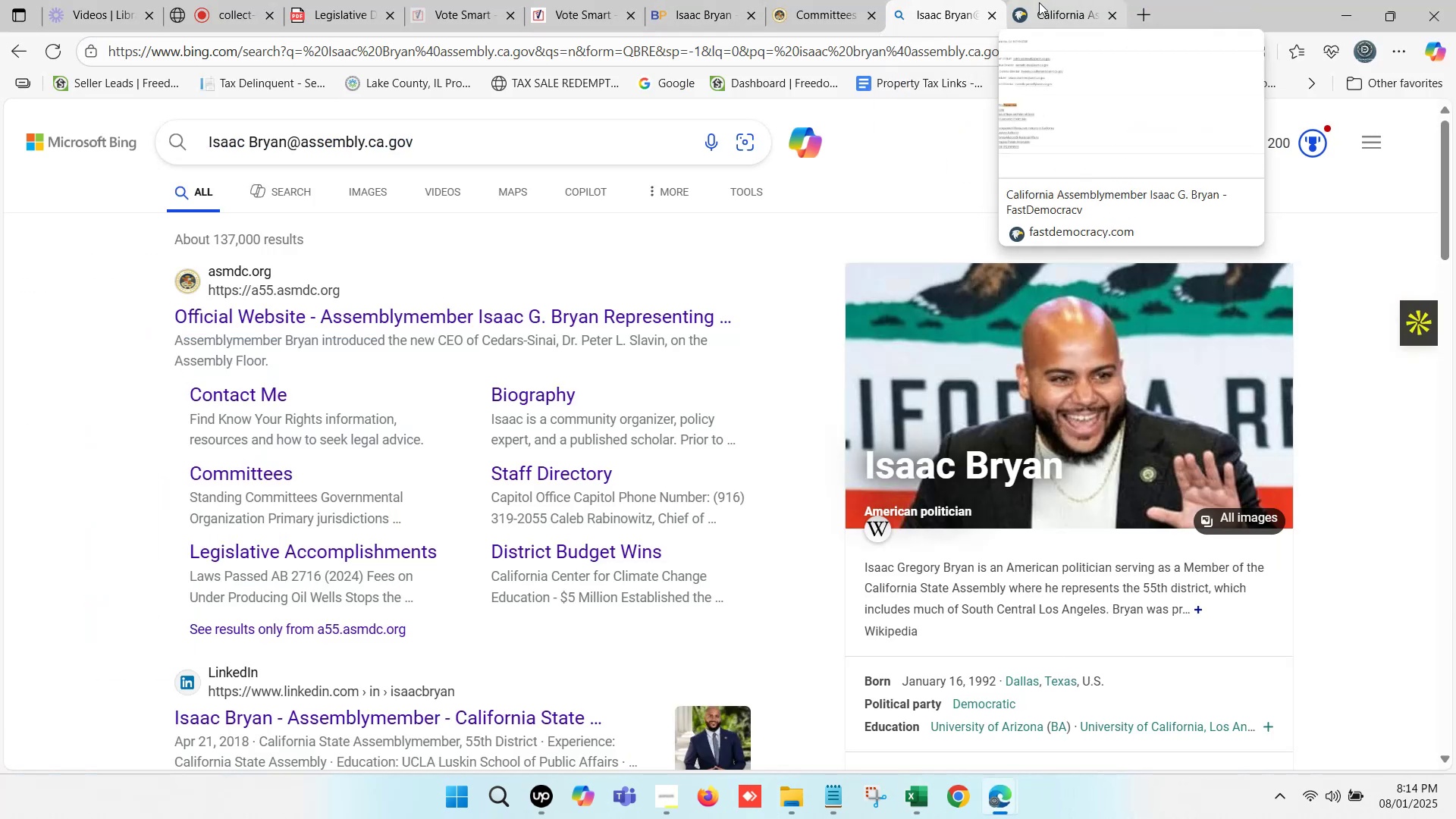 
left_click([1107, 13])
 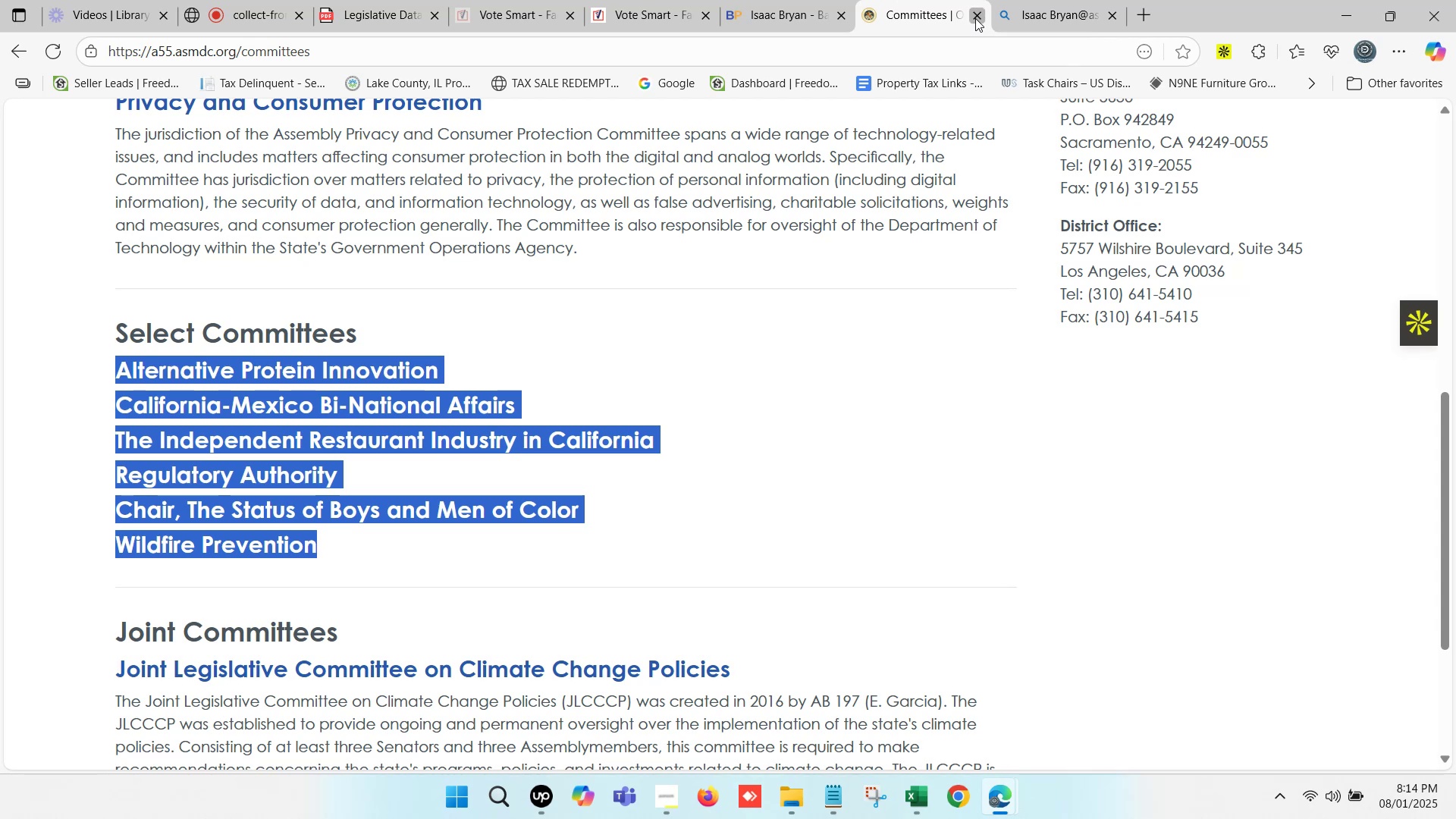 
wait(6.92)
 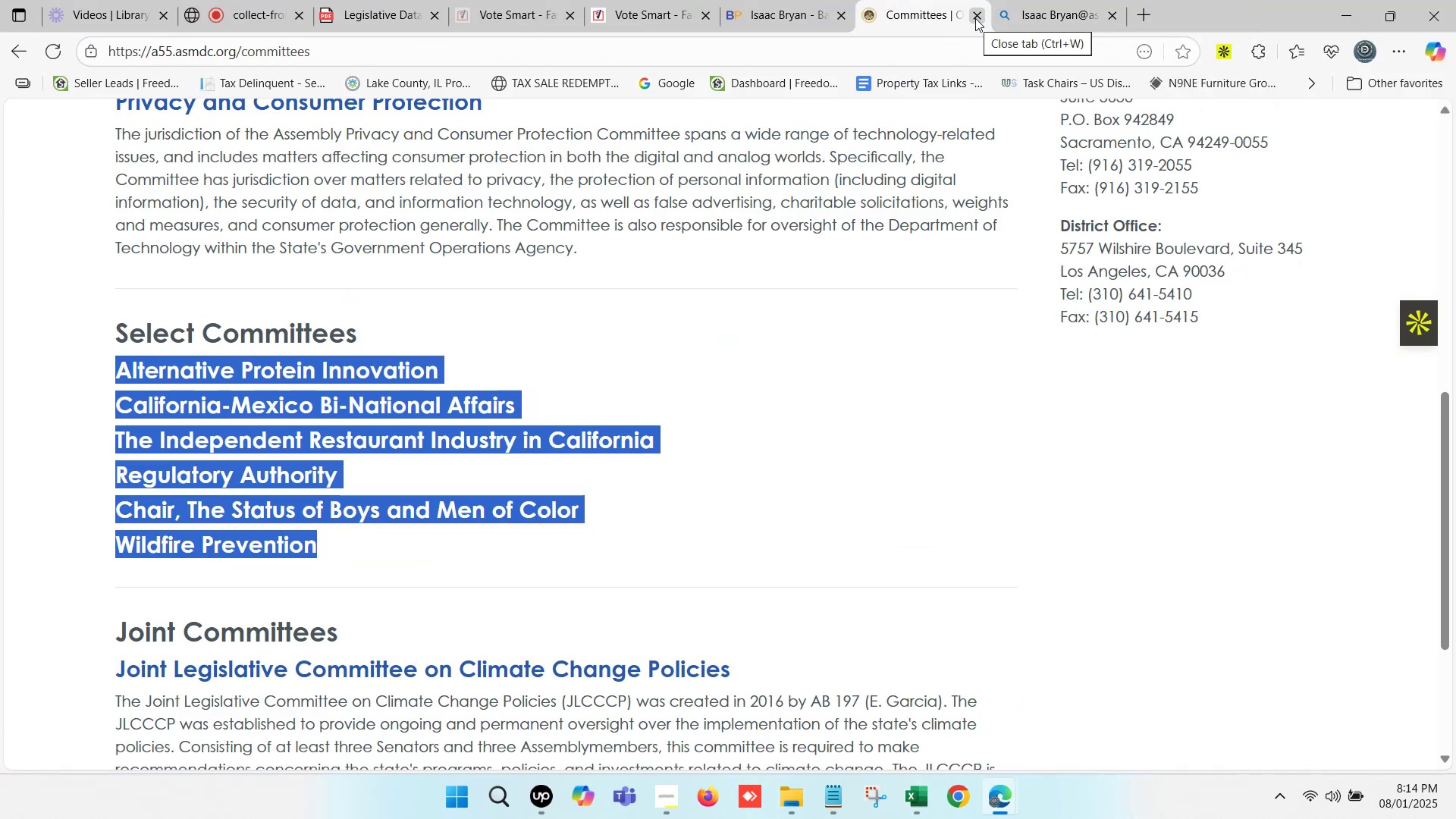 
left_click([971, 15])
 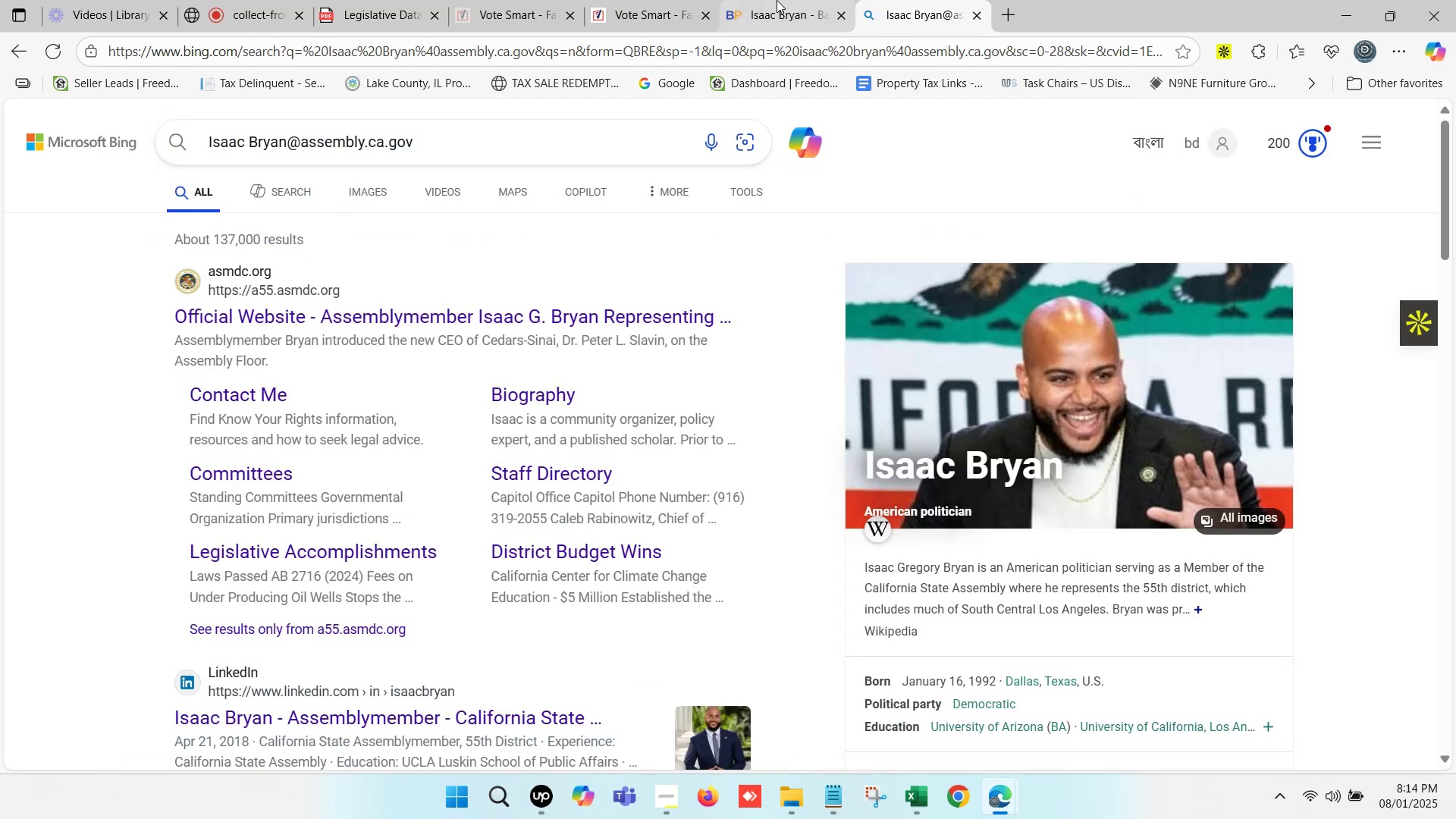 
left_click([777, 0])
 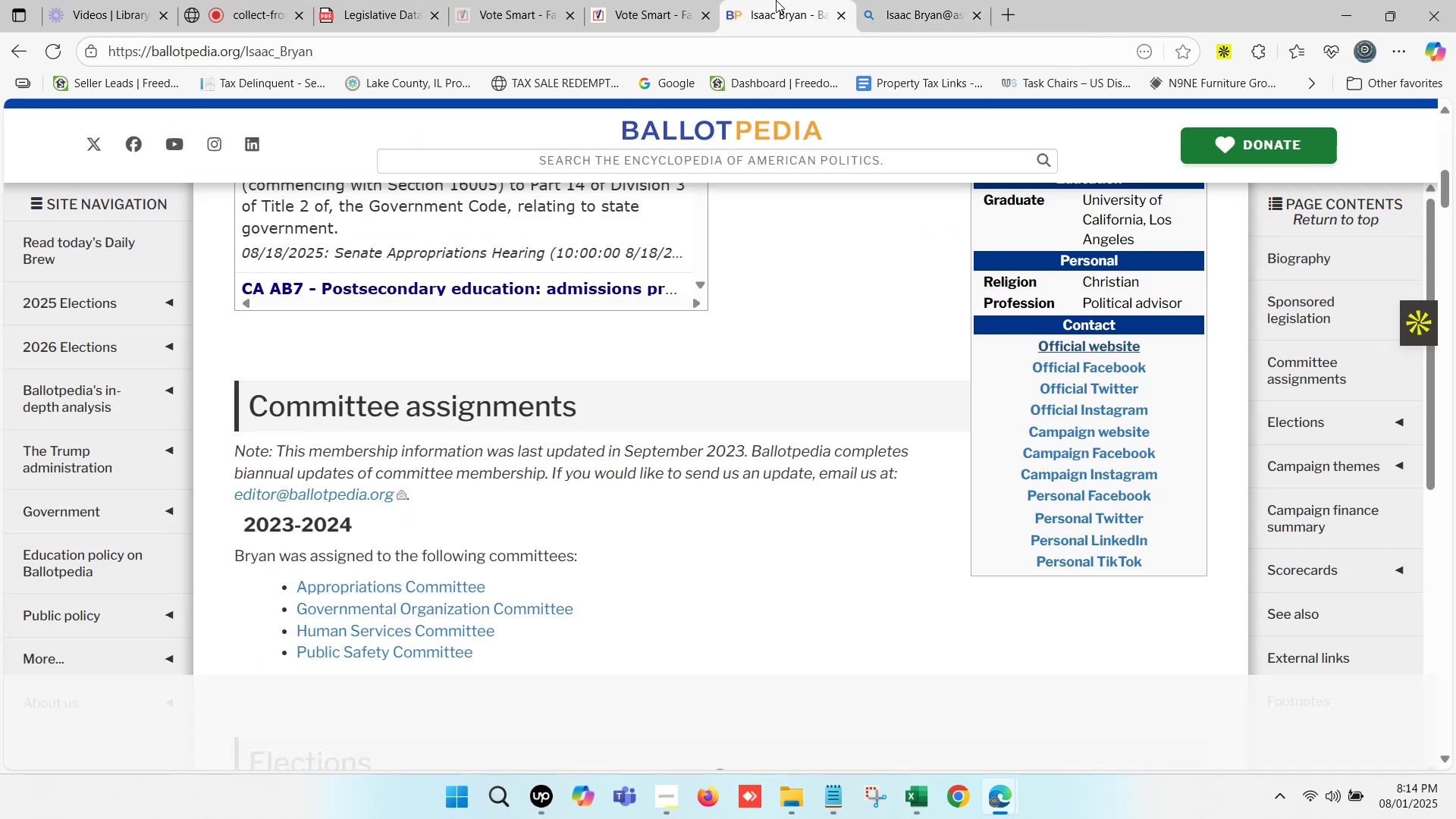 
scroll: coordinate [755, 376], scroll_direction: up, amount: 14.0
 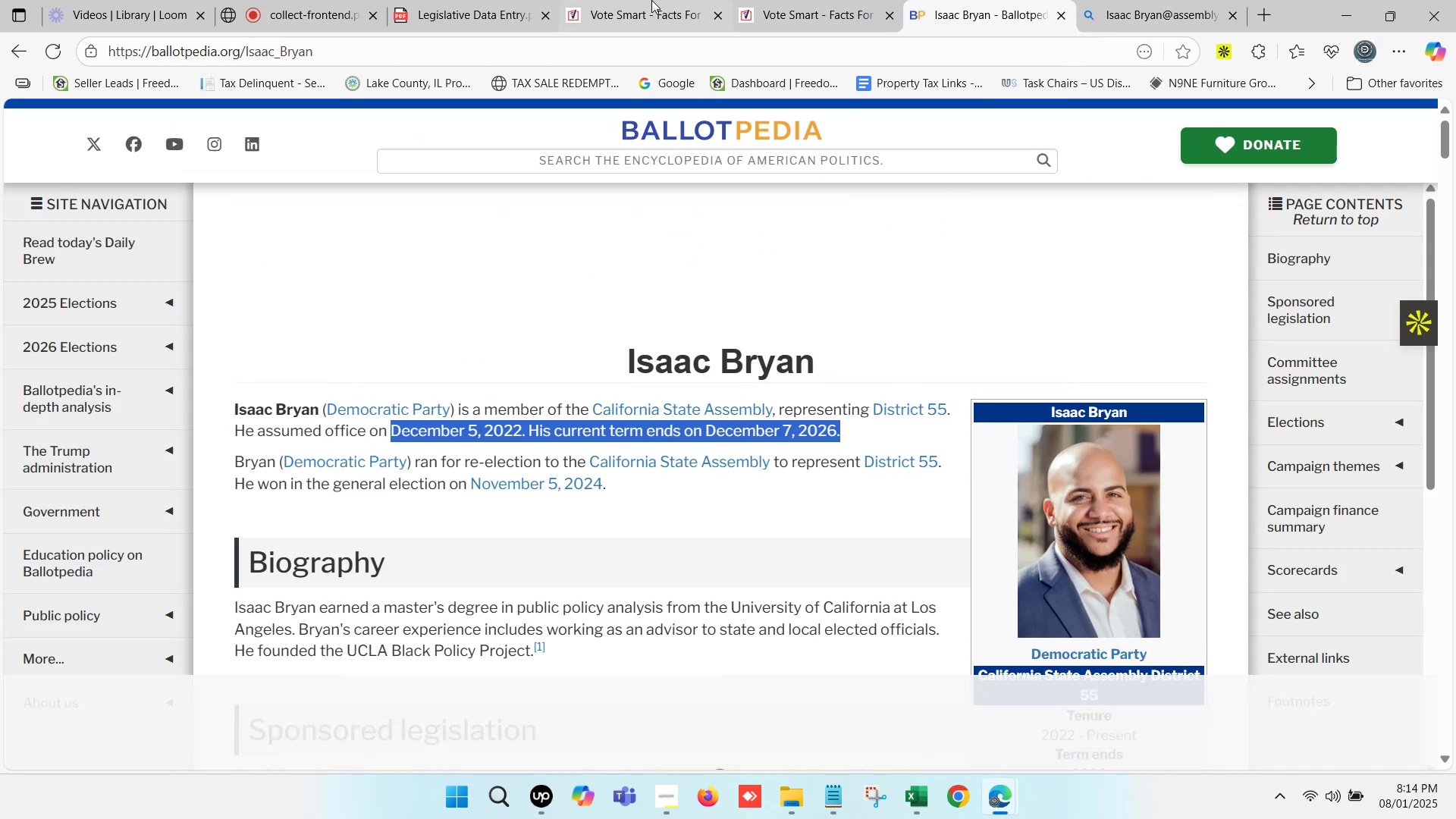 
left_click([627, 0])
 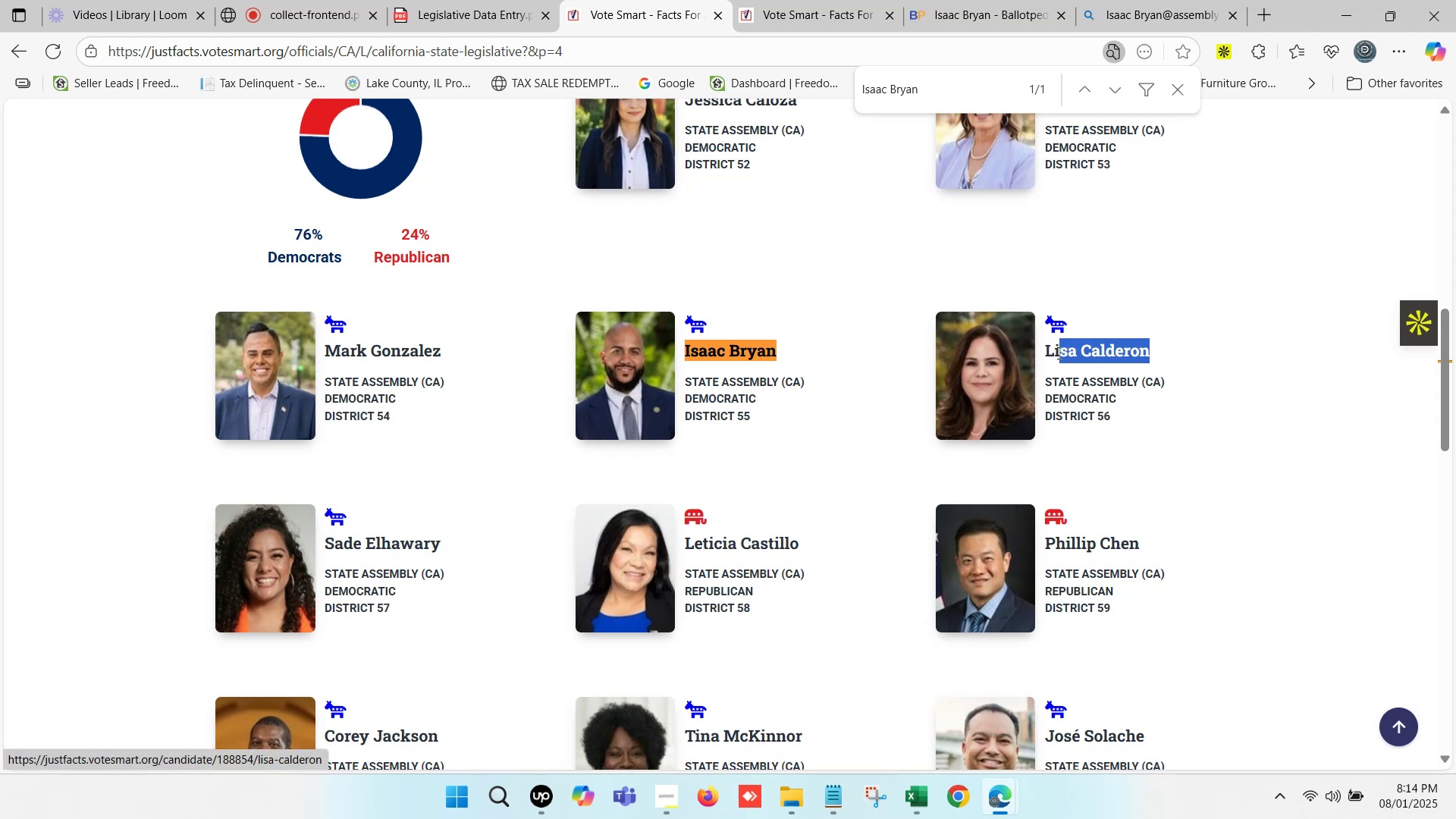 
key(Control+C)
 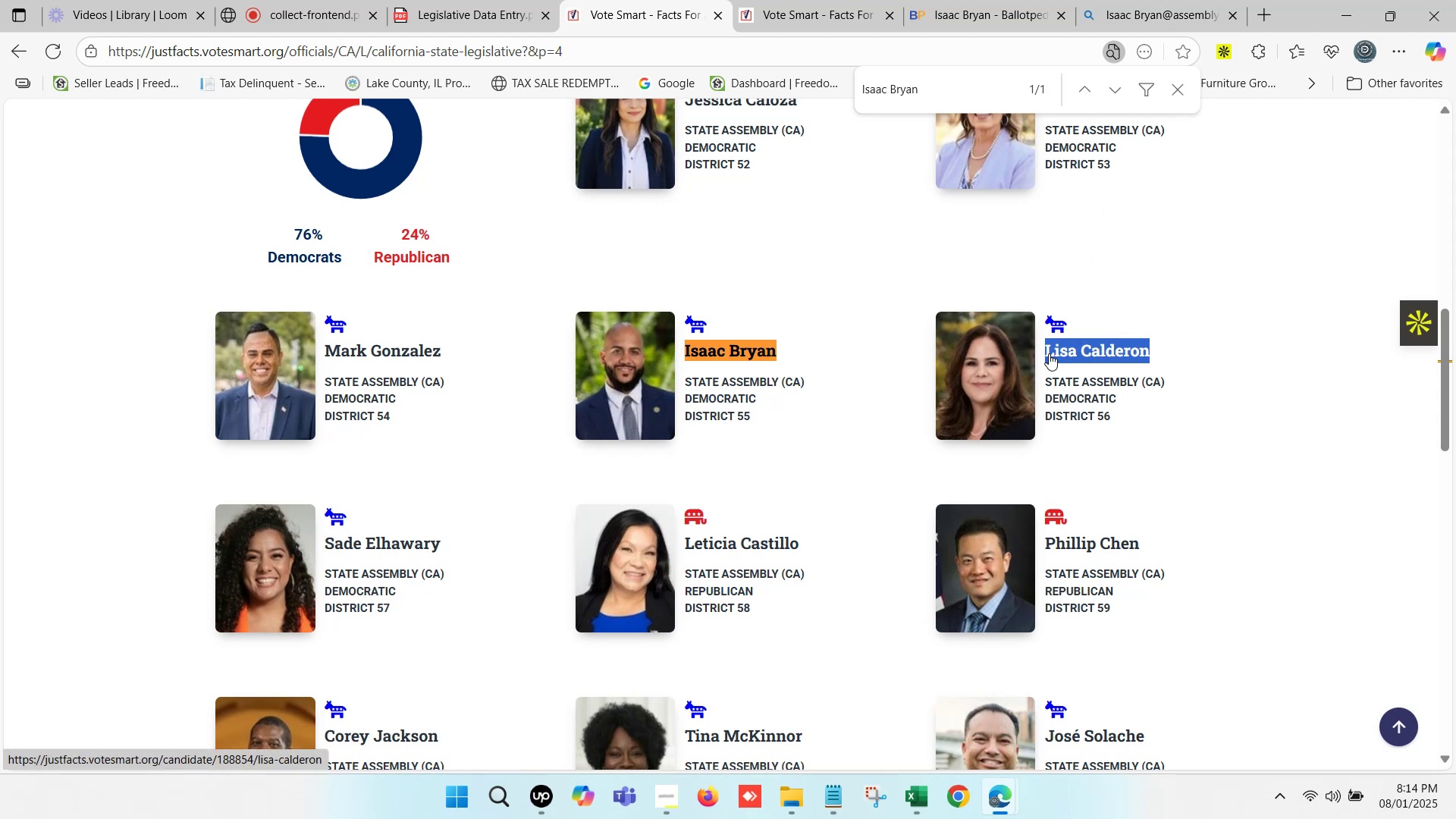 
key(Control+F)
 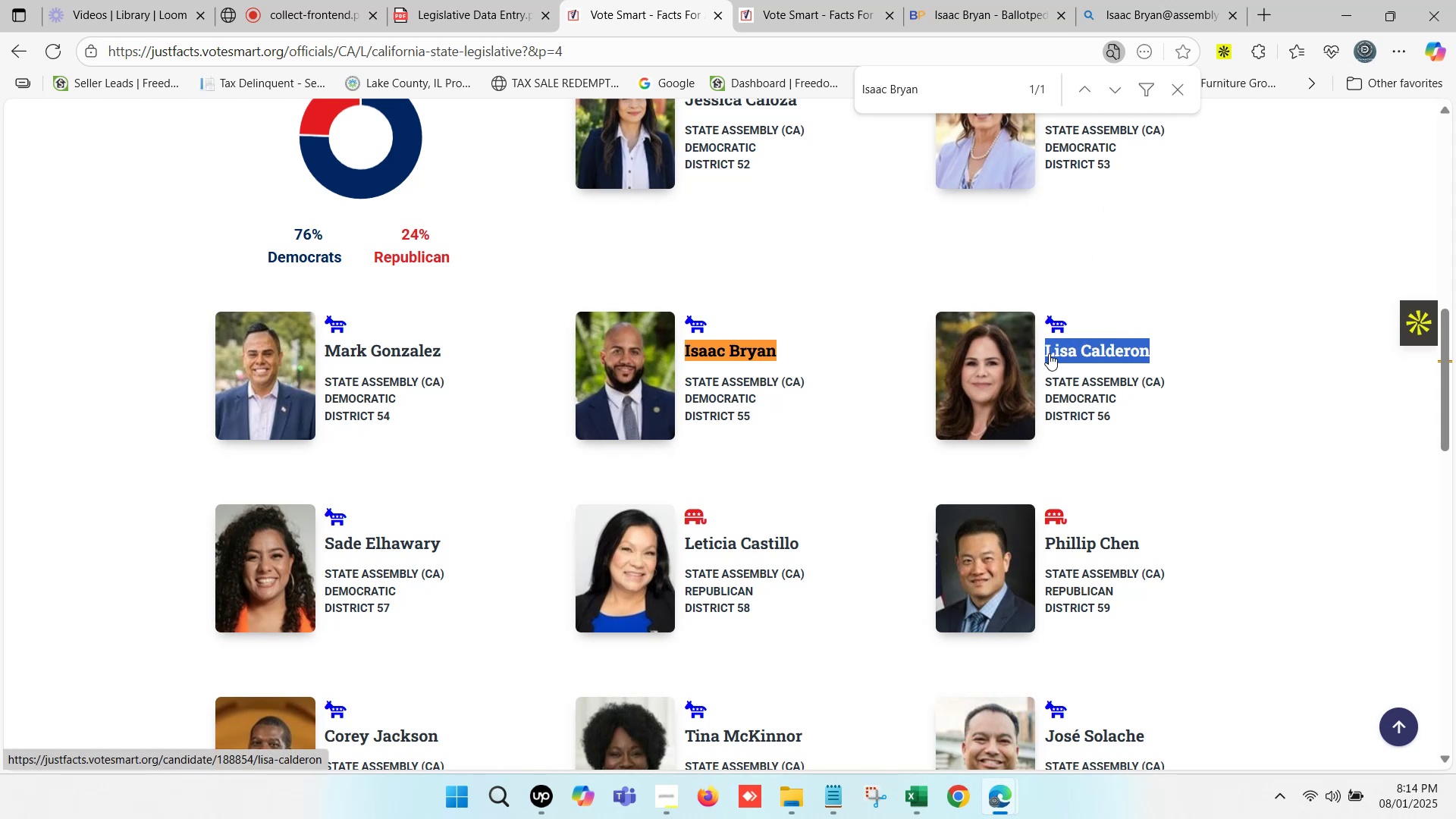 
key(Control+V)
 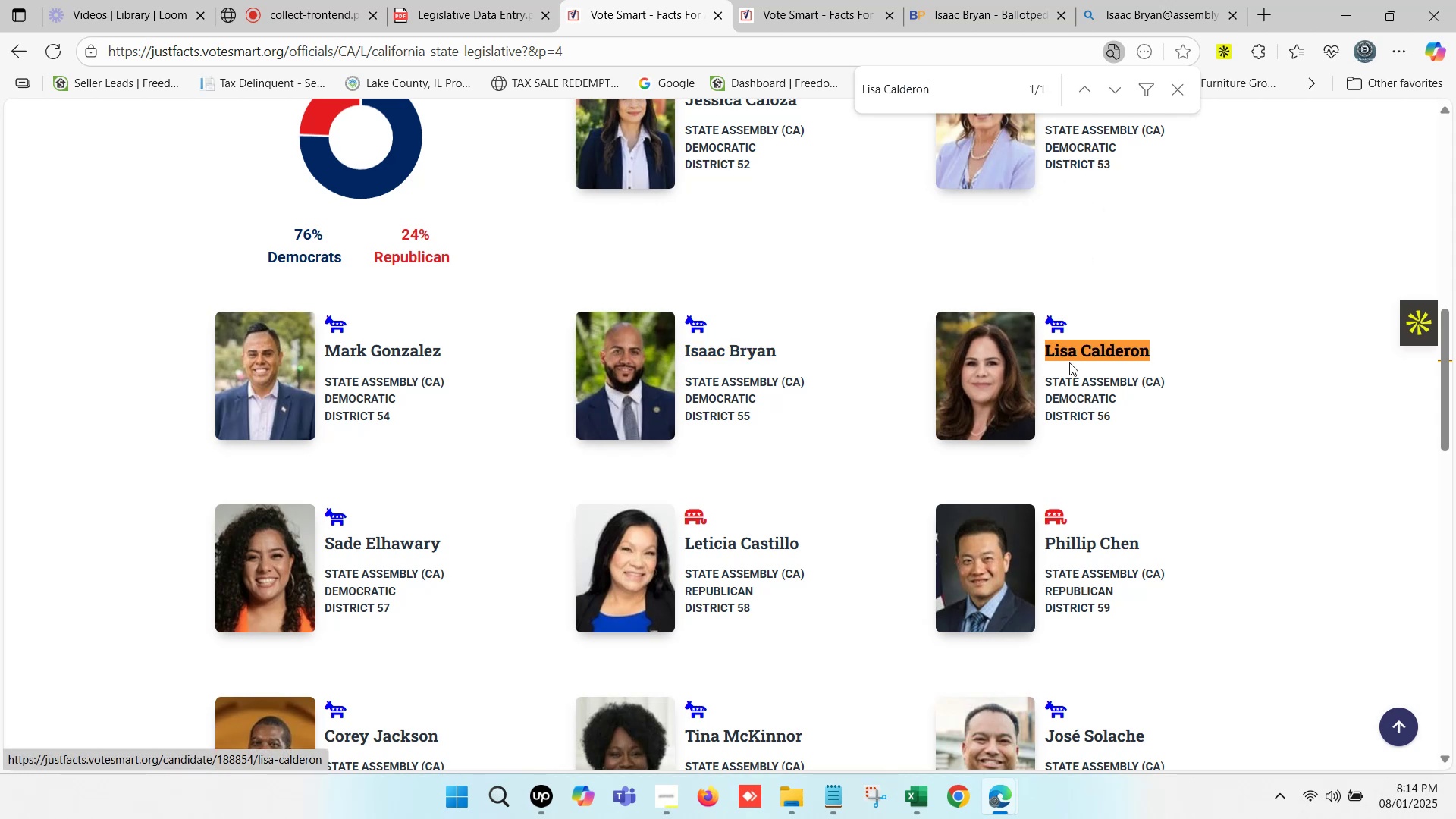 
hold_key(key=ControlLeft, duration=0.81)
left_click([1084, 355])
 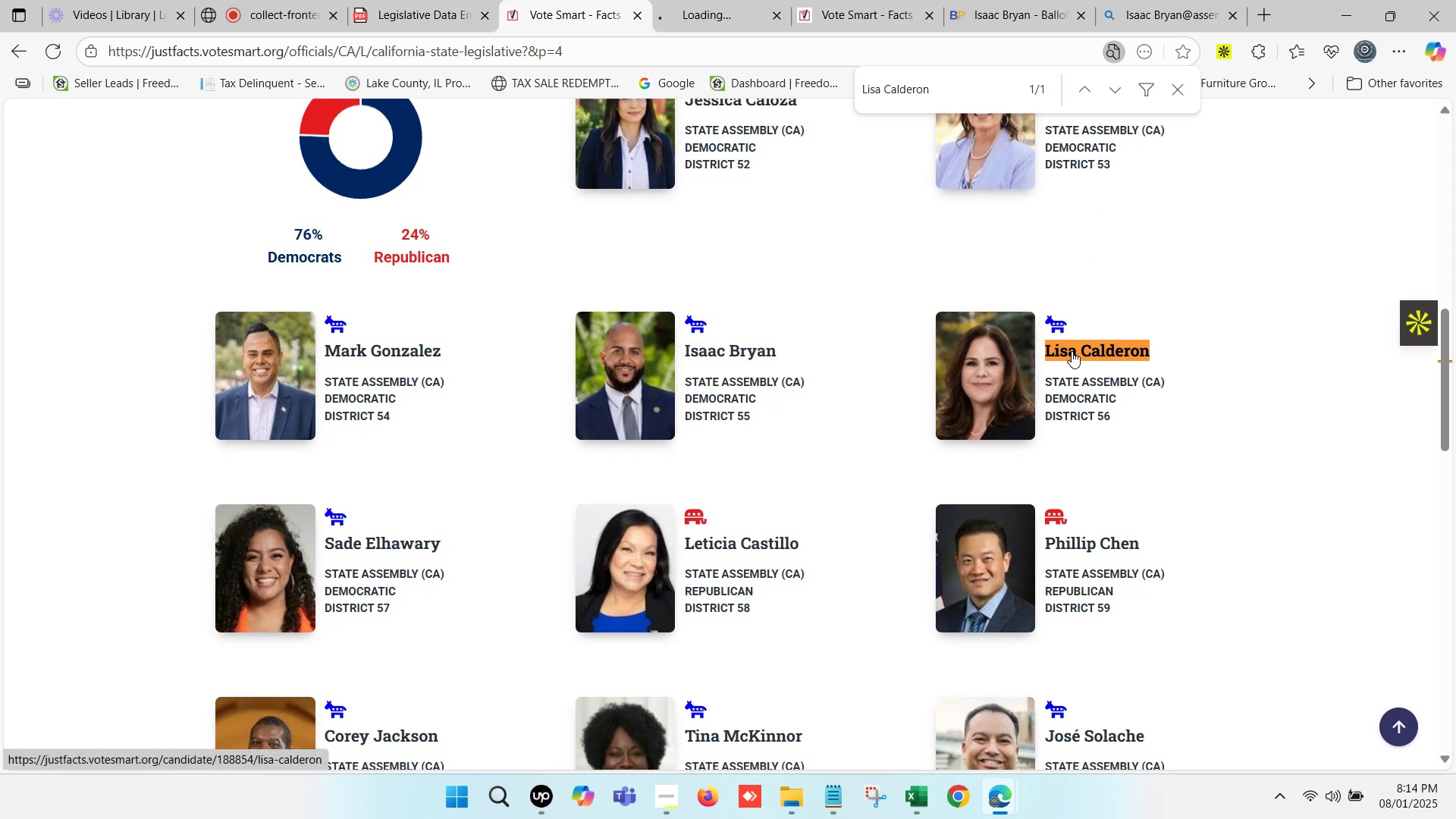 
hold_key(key=ControlLeft, duration=7.57)
left_click([896, 0])
 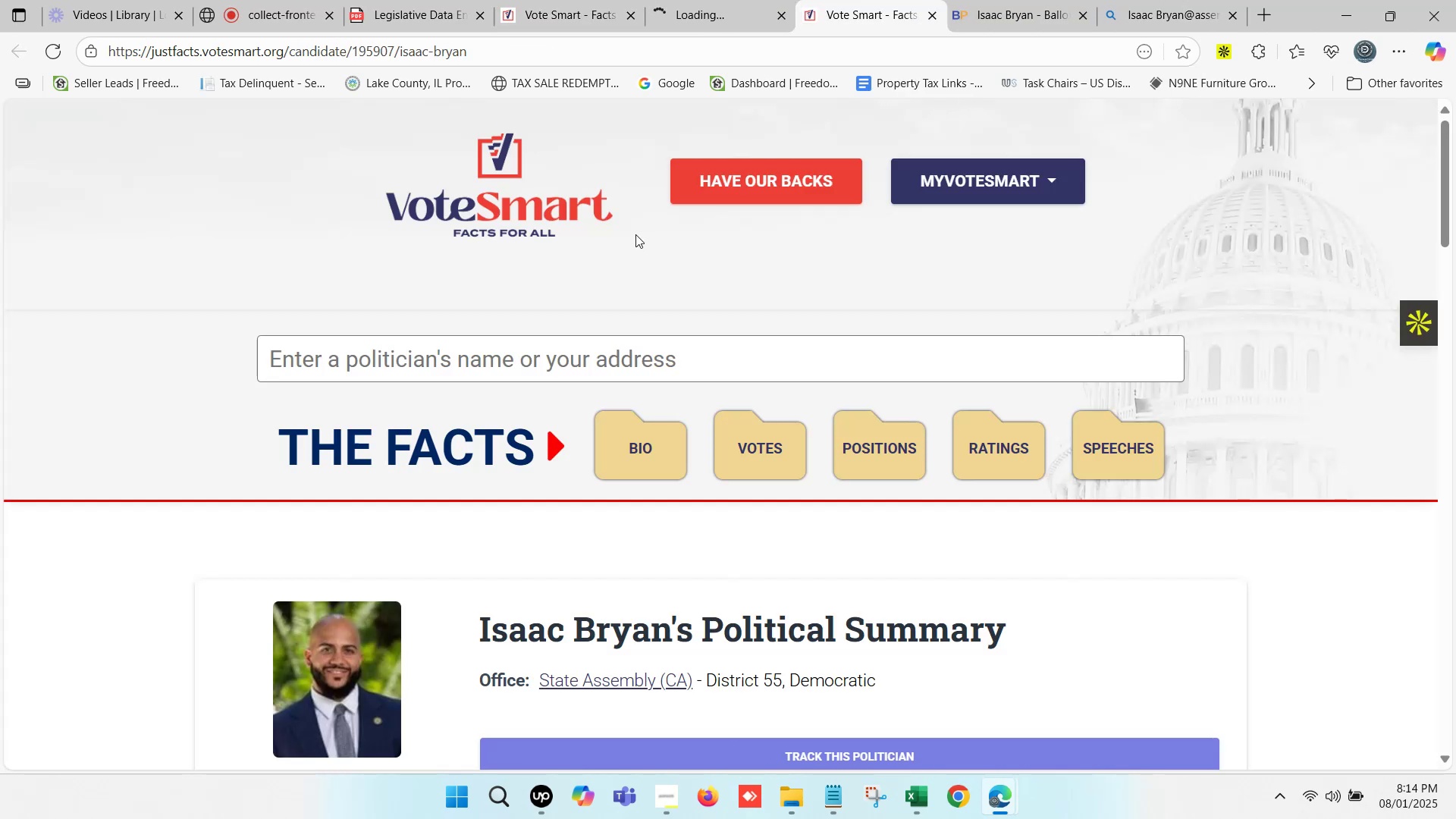 
scroll: coordinate [635, 234], scroll_direction: up, amount: 1.0
 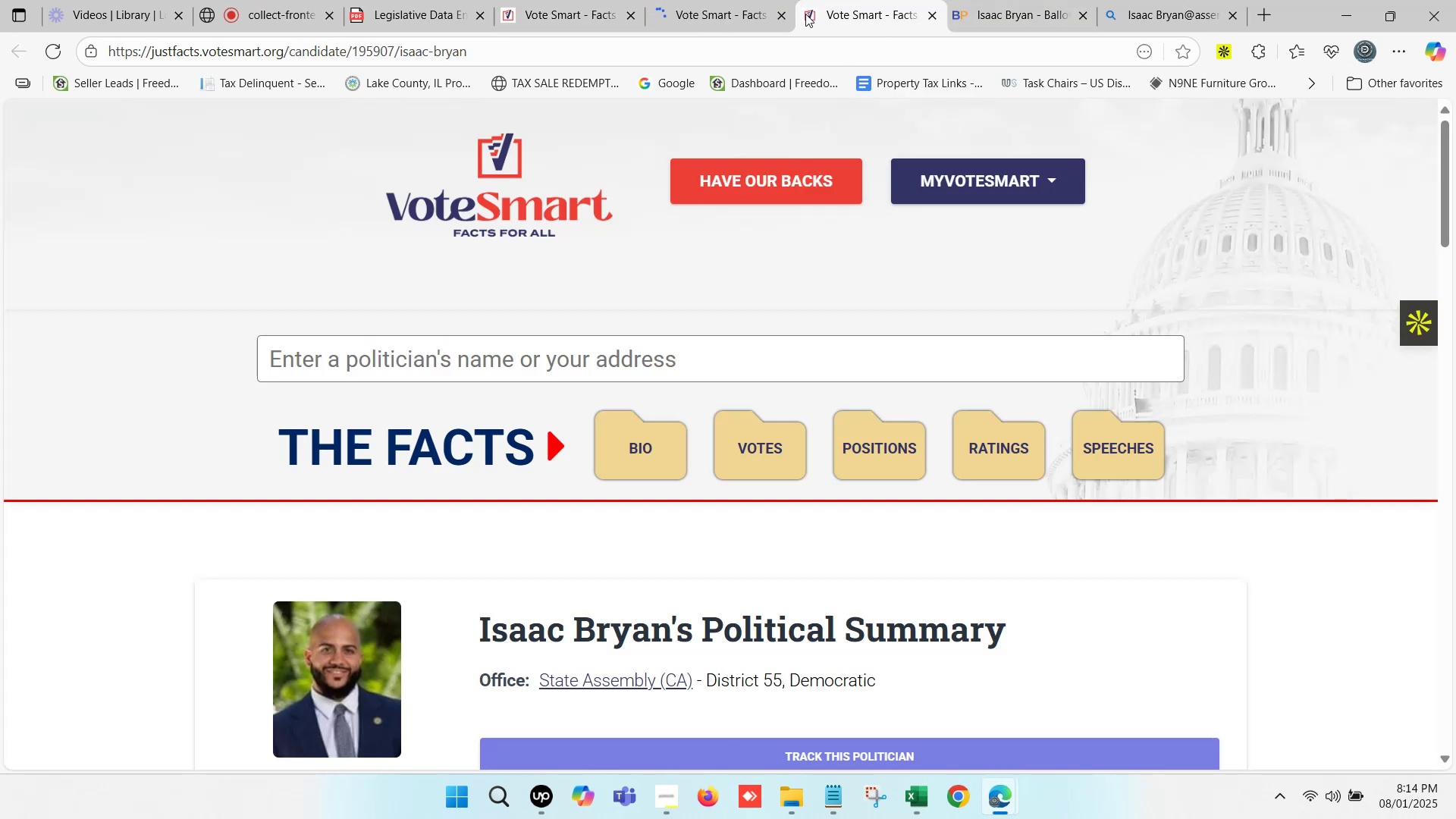 
left_click([718, 0])
 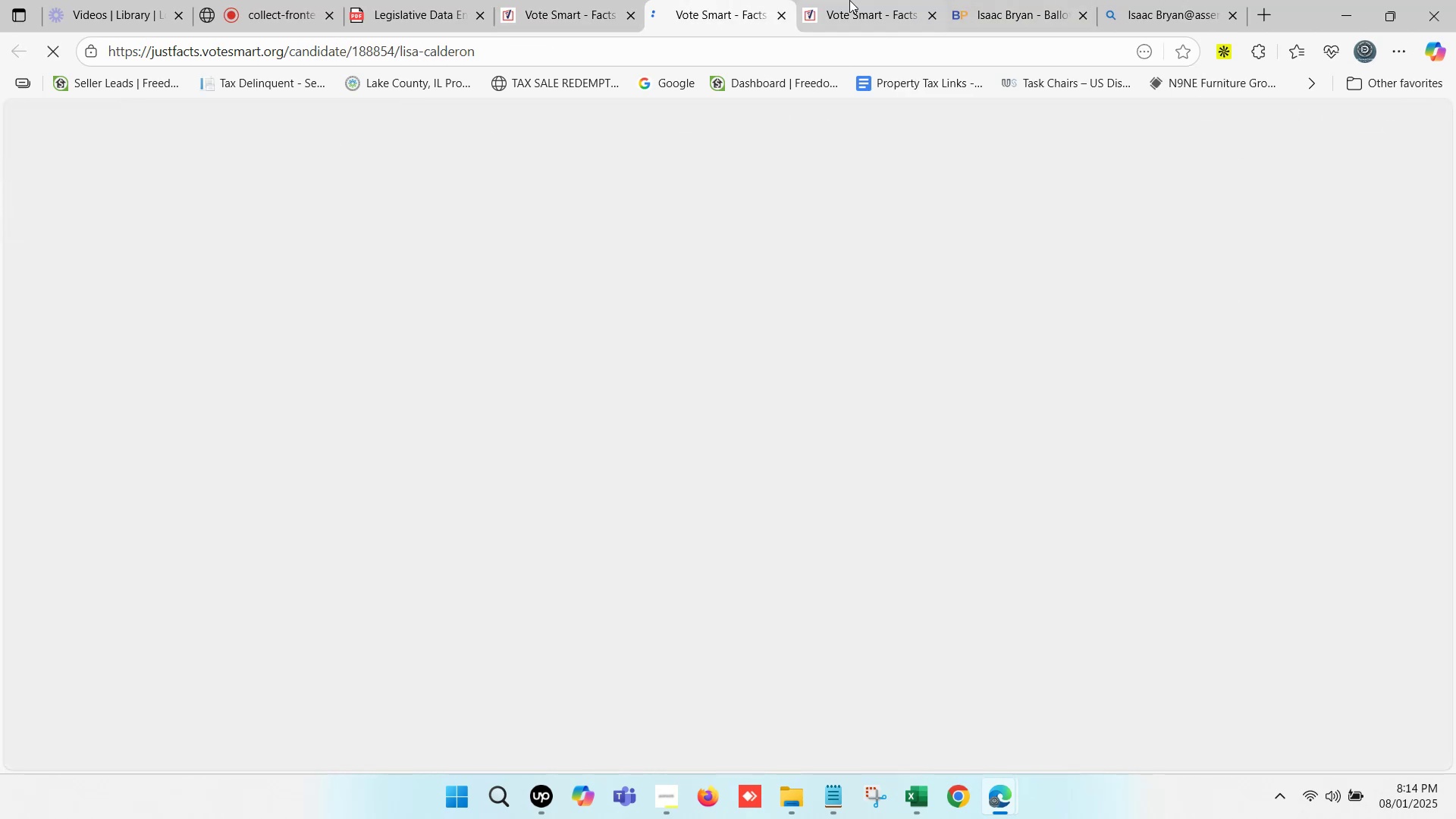 
left_click([849, 0])
 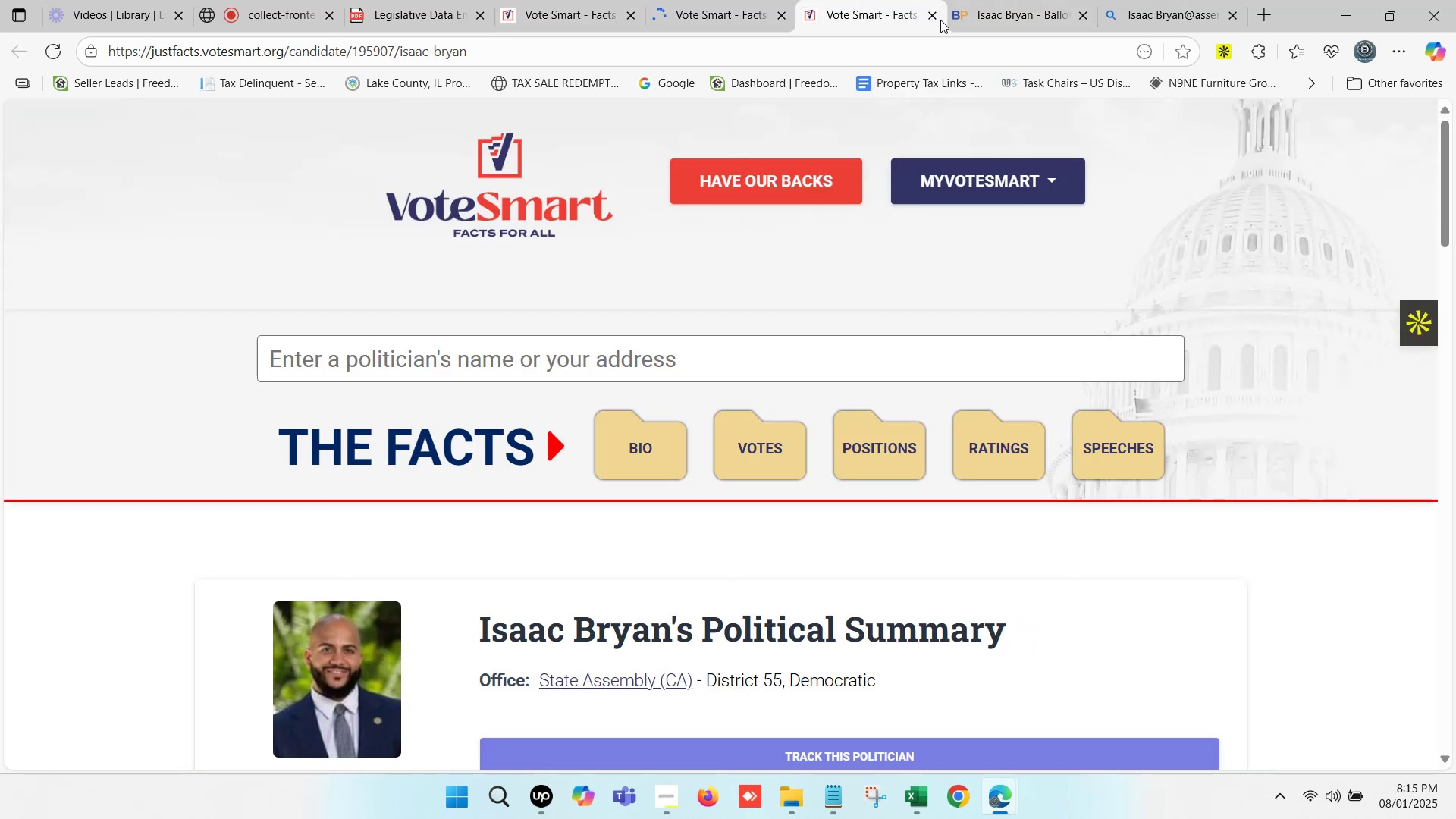 
left_click([931, 16])
 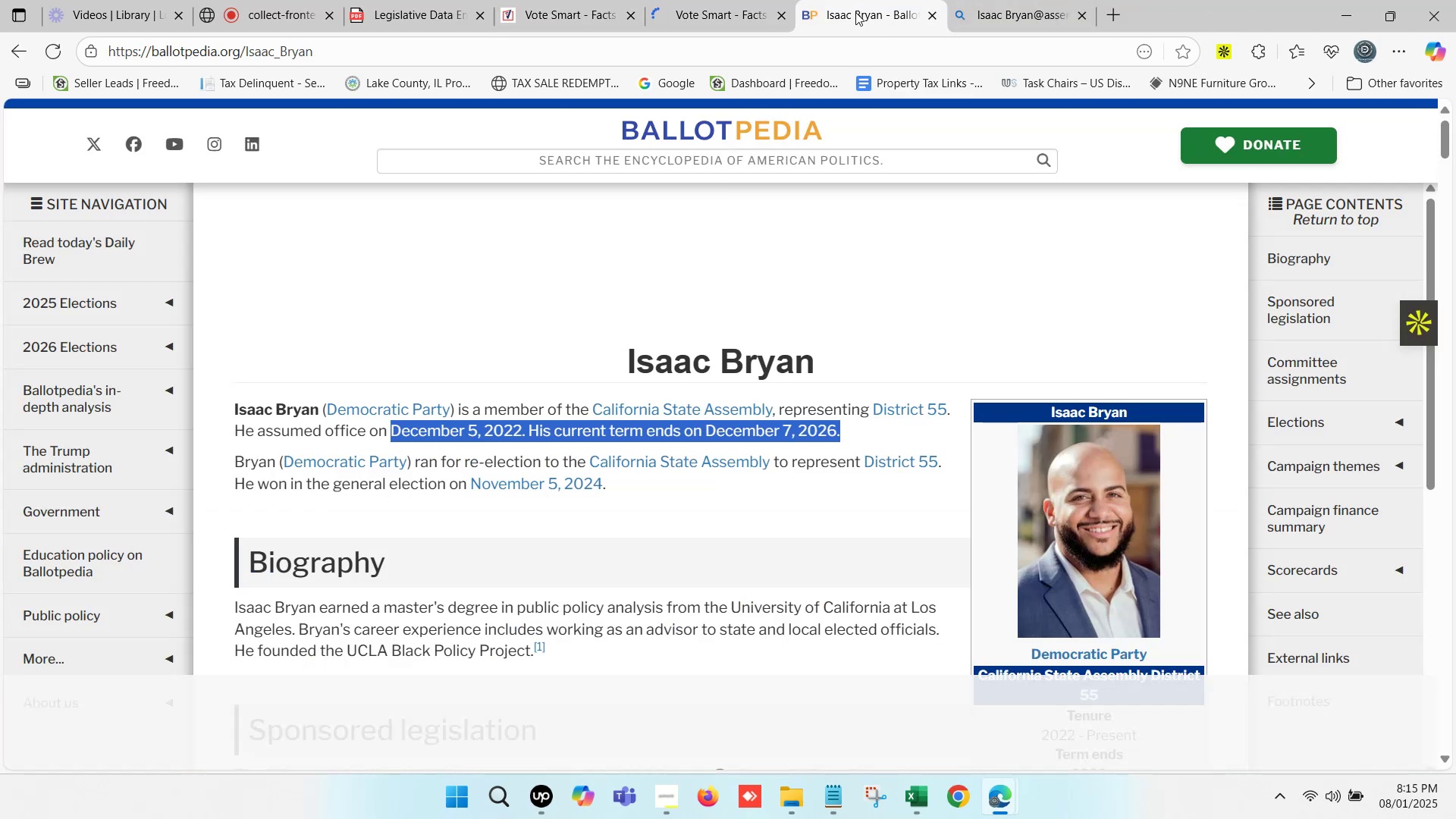 
left_click([850, 0])
 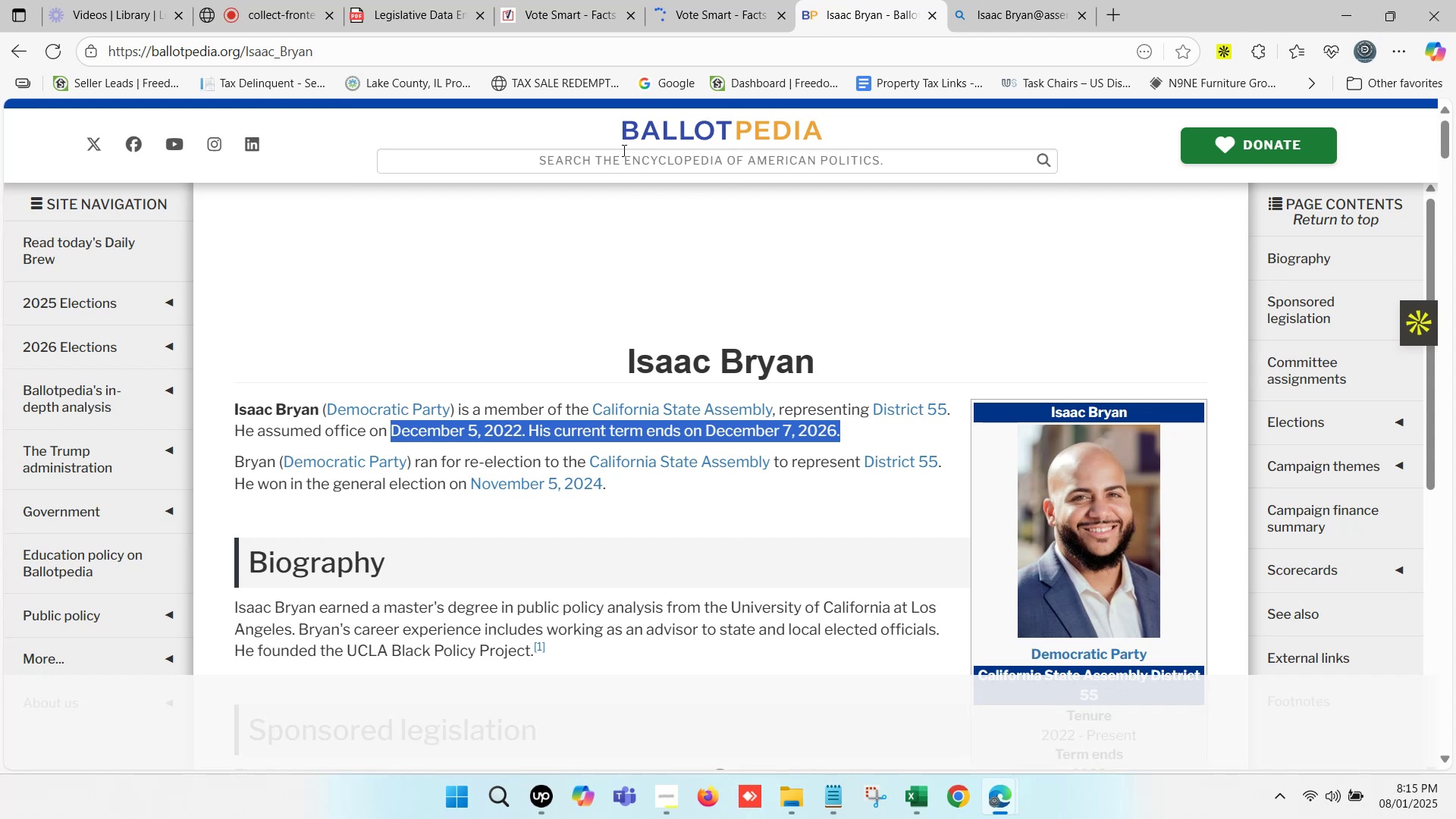 
left_click([623, 150])
 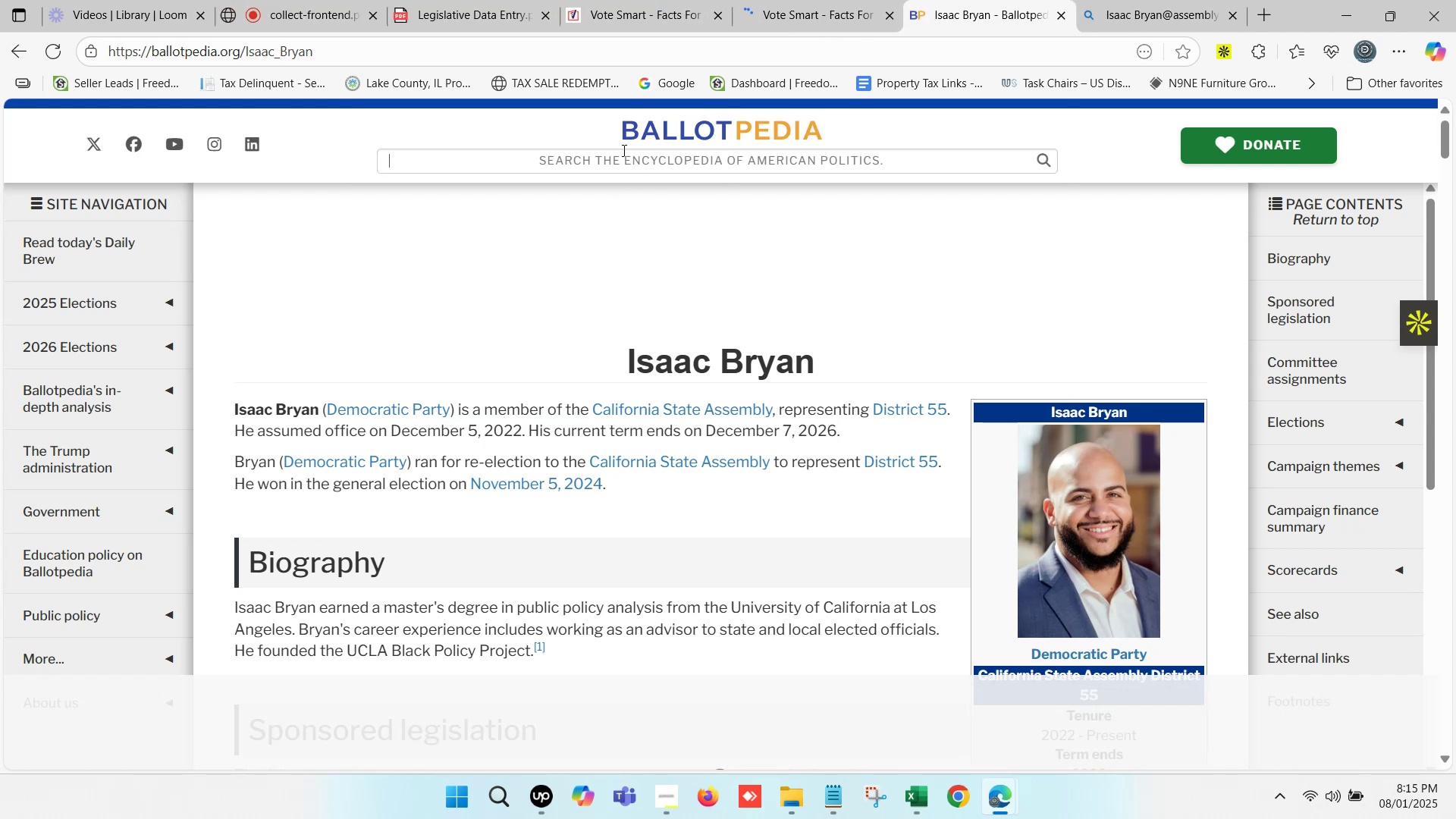 
key(Control+V)
 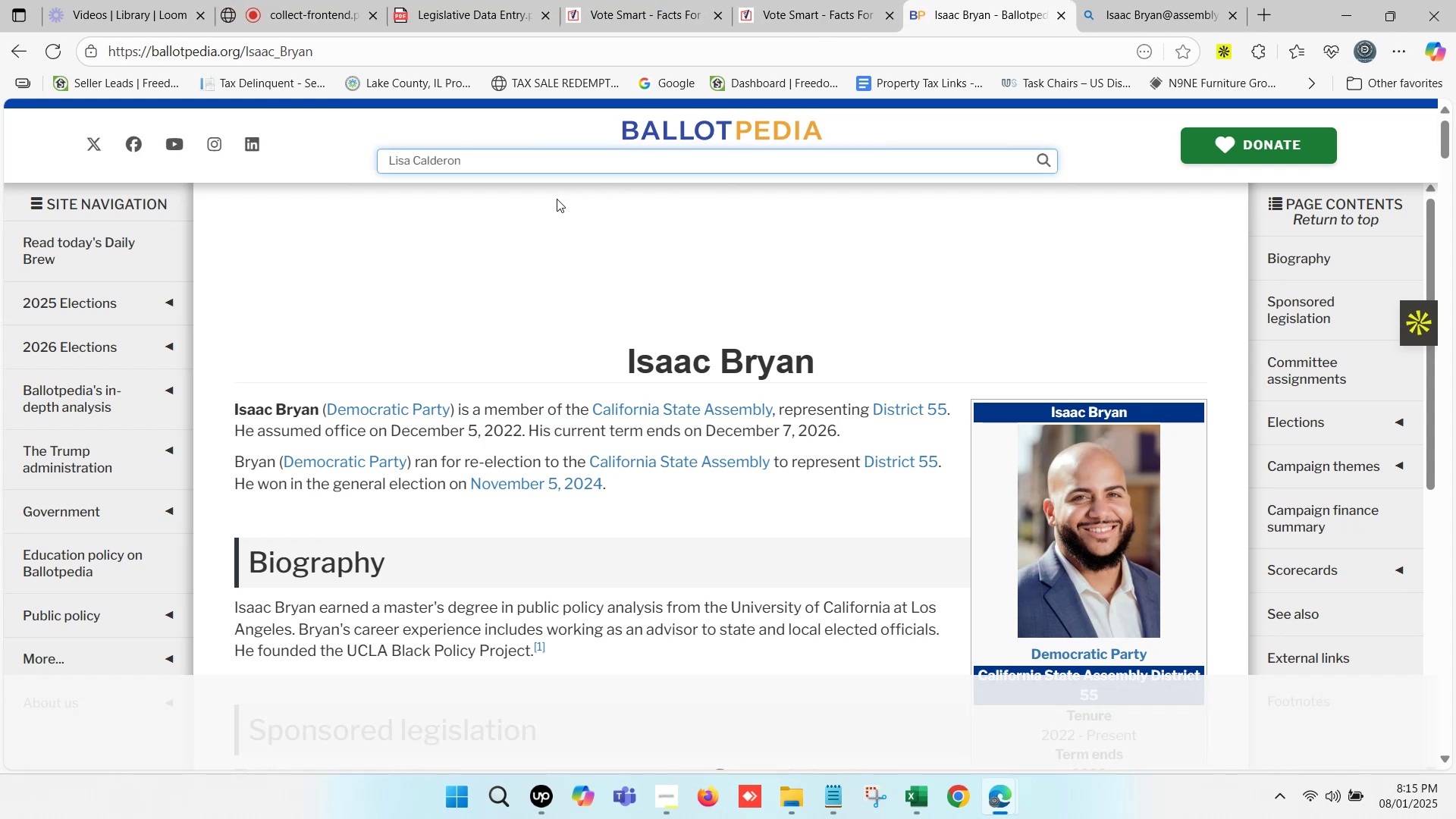 
mouse_move([513, 215])
 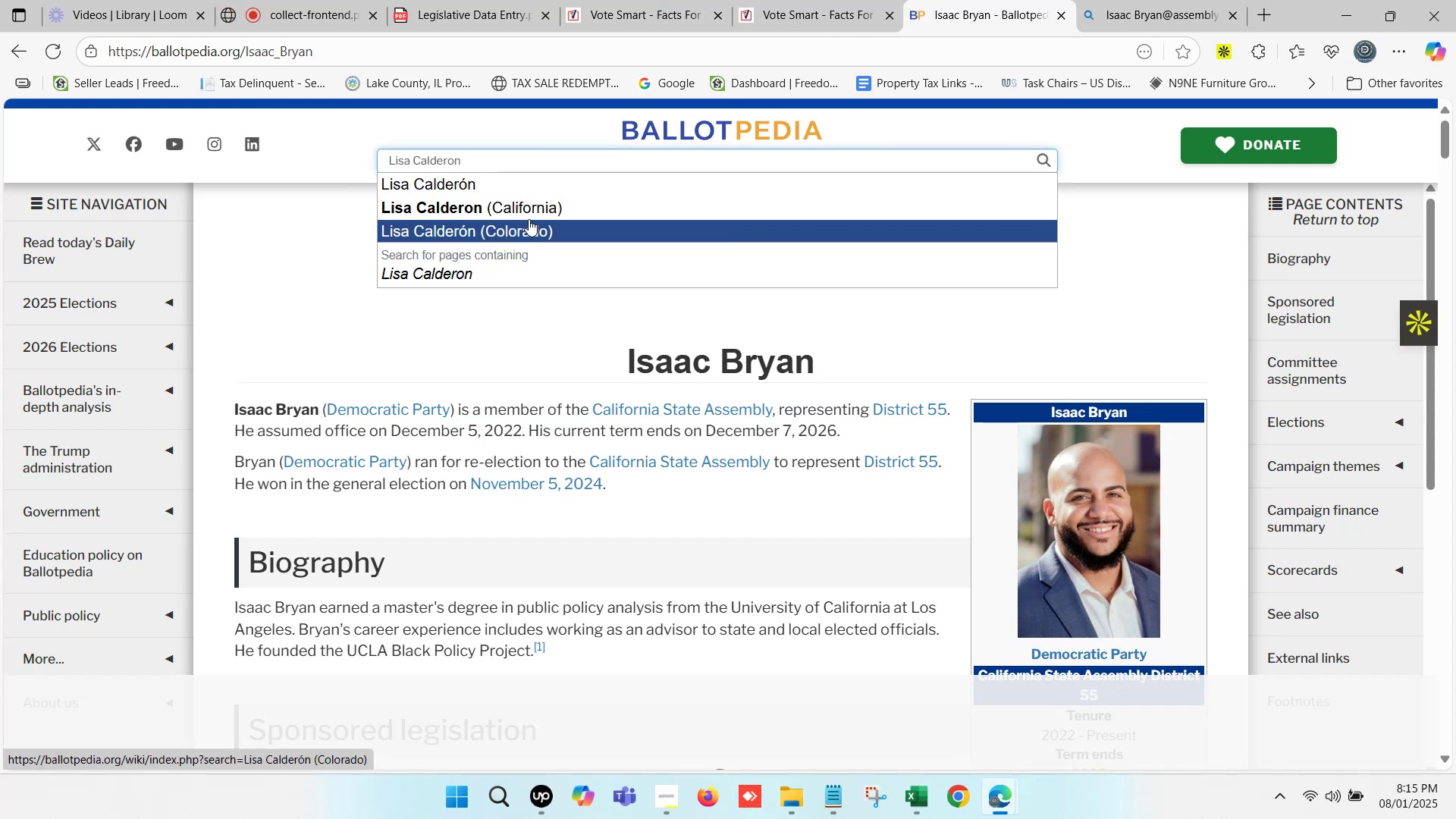 
left_click([533, 202])
 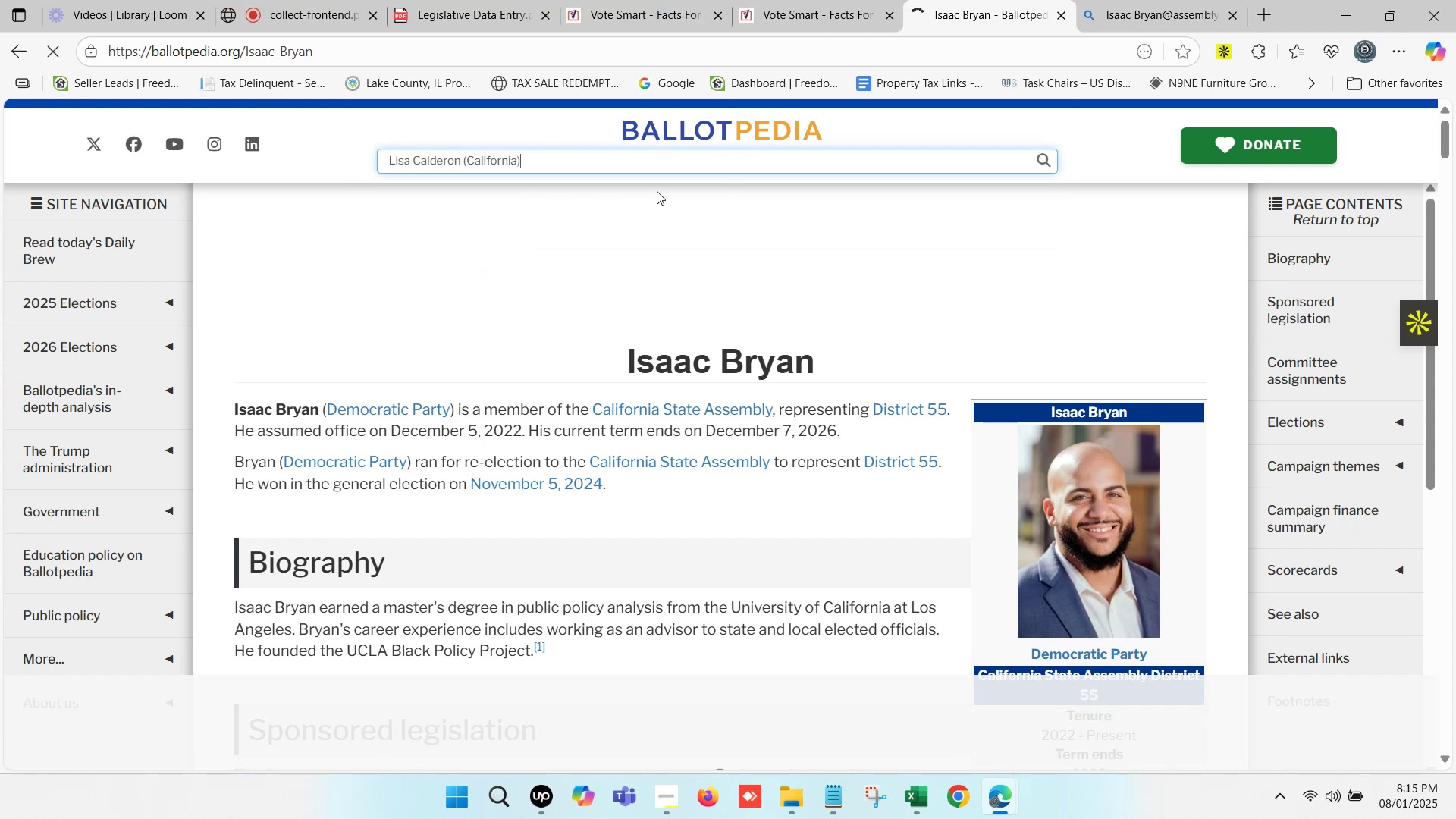 
left_click([1136, 0])
 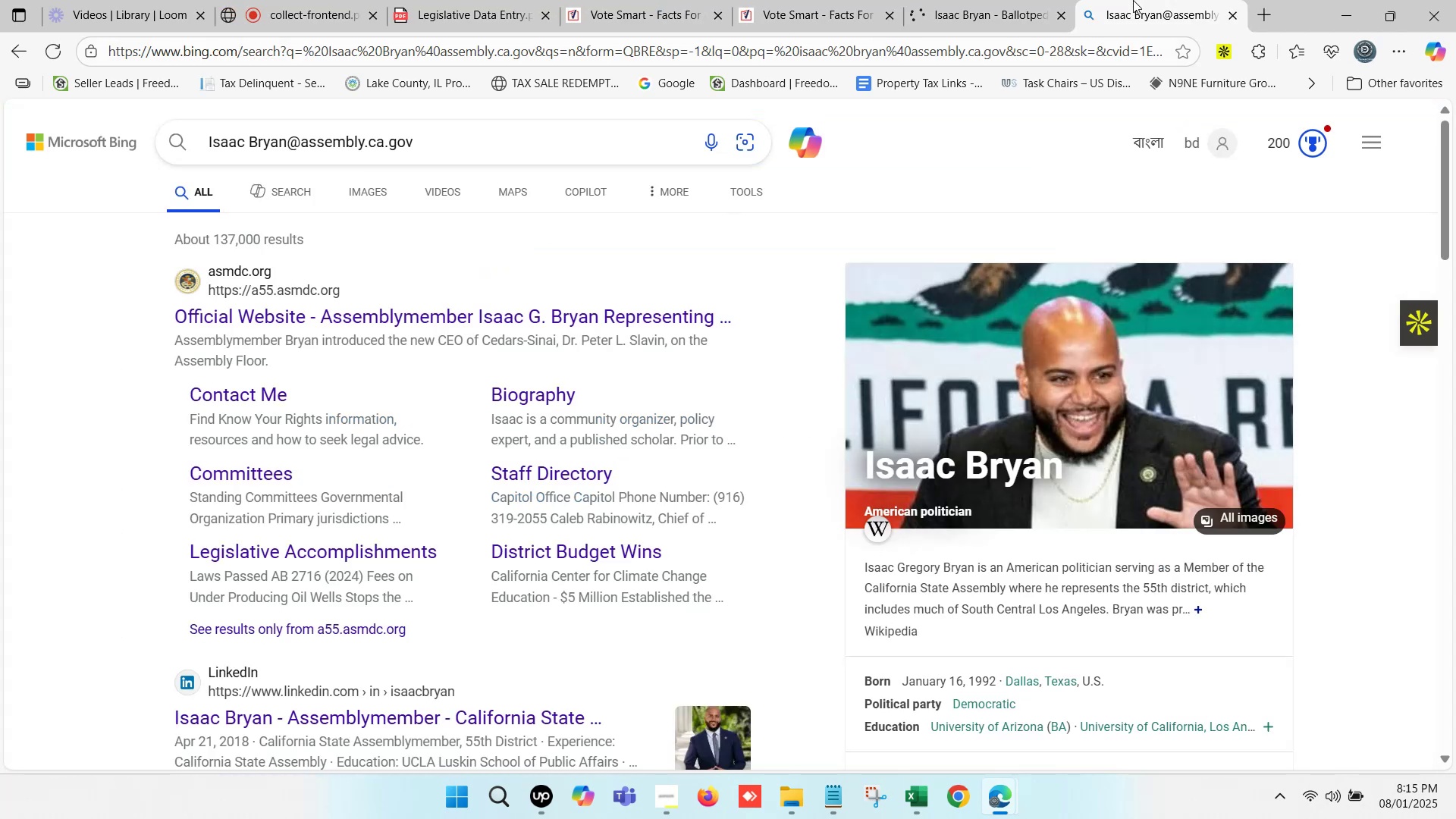 
scroll: coordinate [307, 242], scroll_direction: up, amount: 3.0
 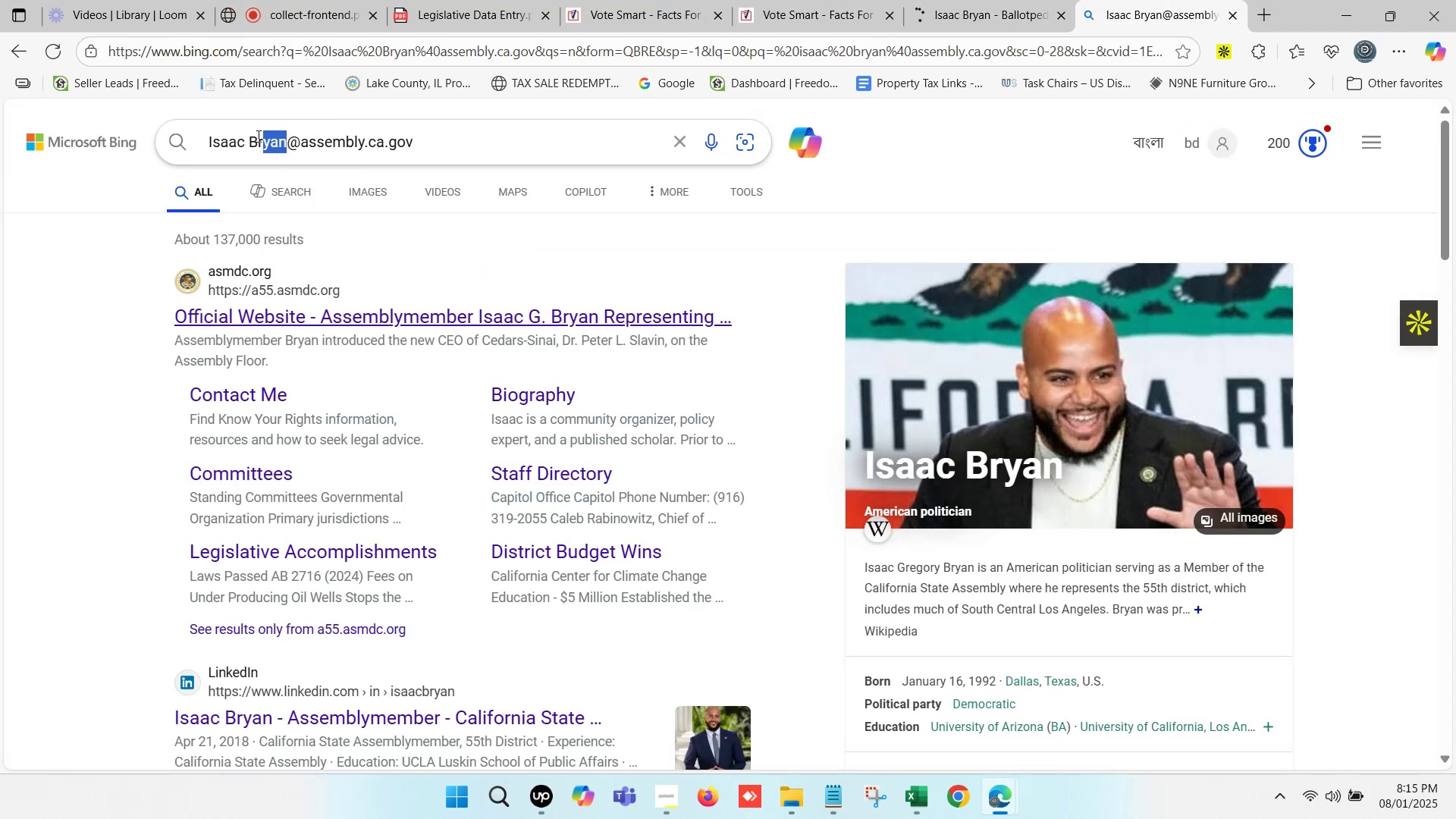 
key(Control+ControlLeft)
 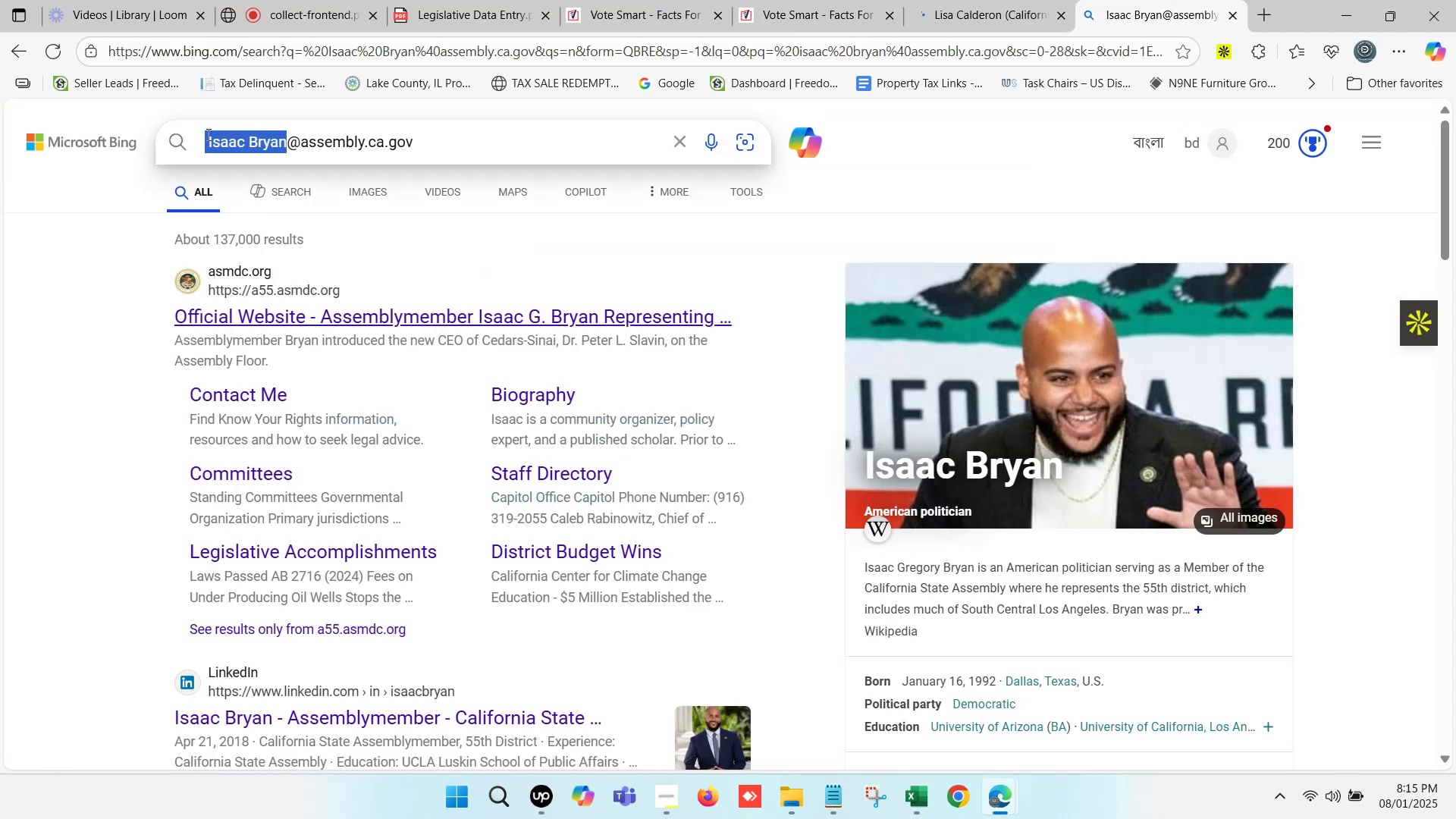 
key(Control+V)
 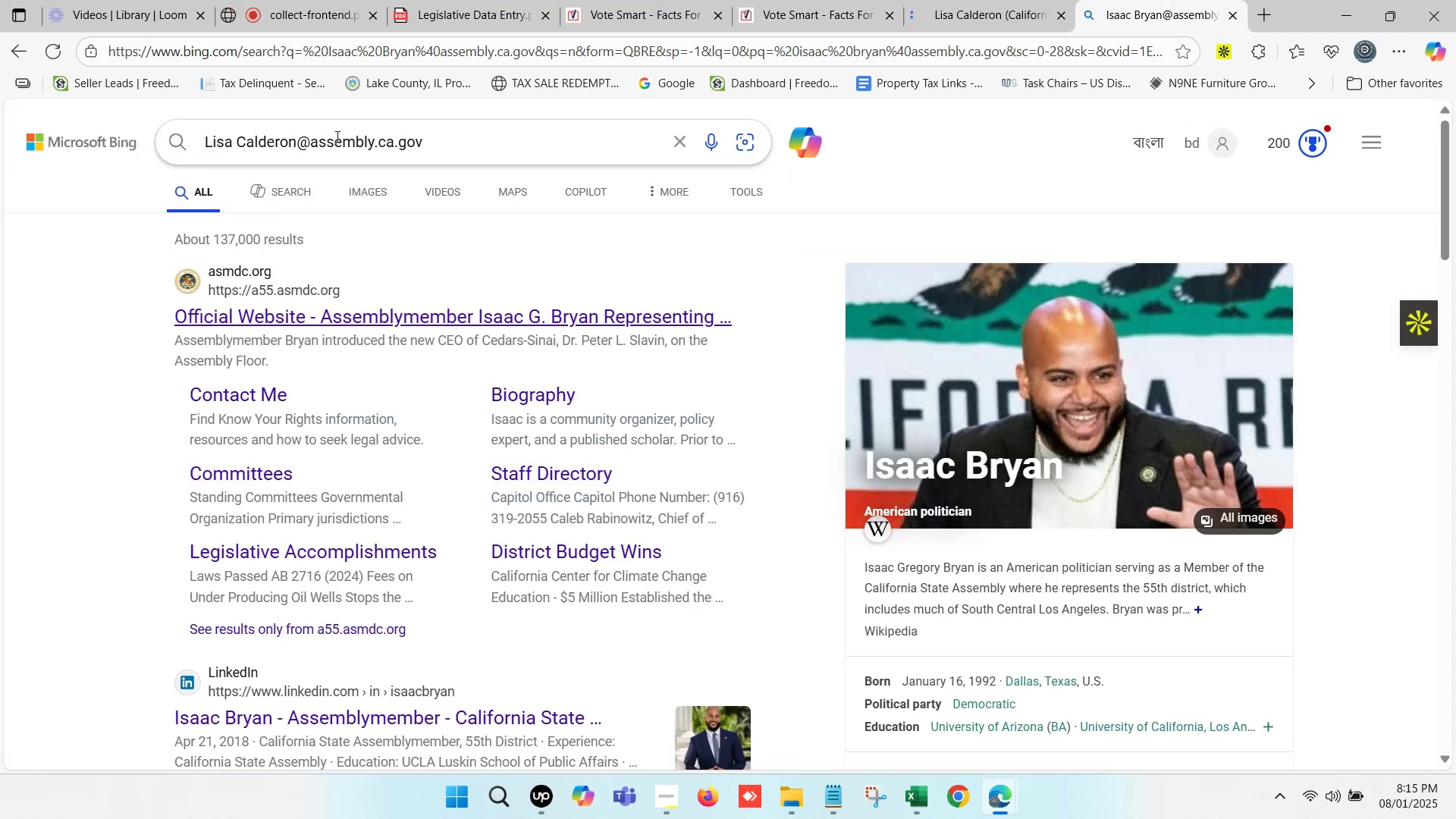 
key(Enter)
 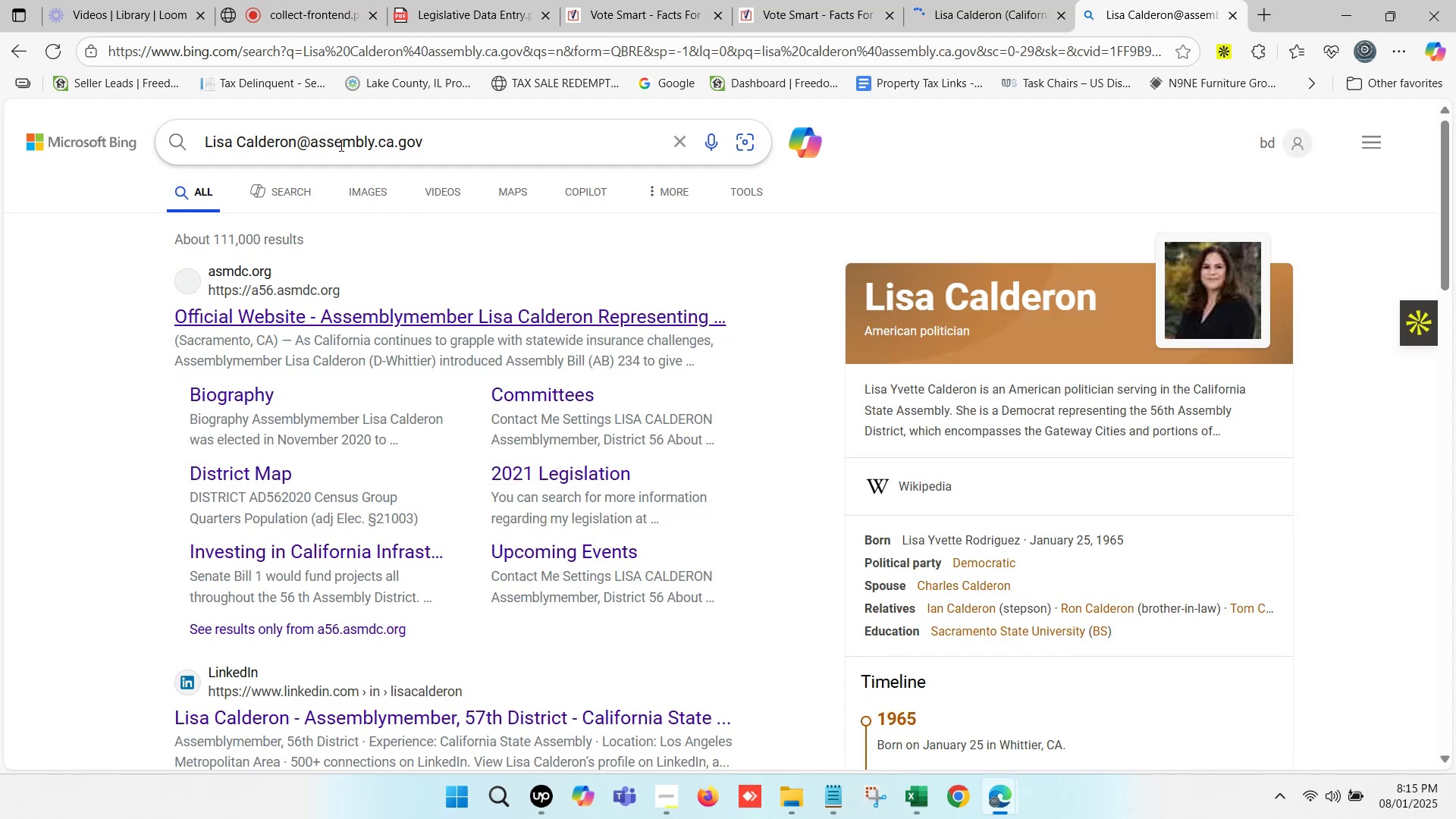 
left_click([666, 0])
 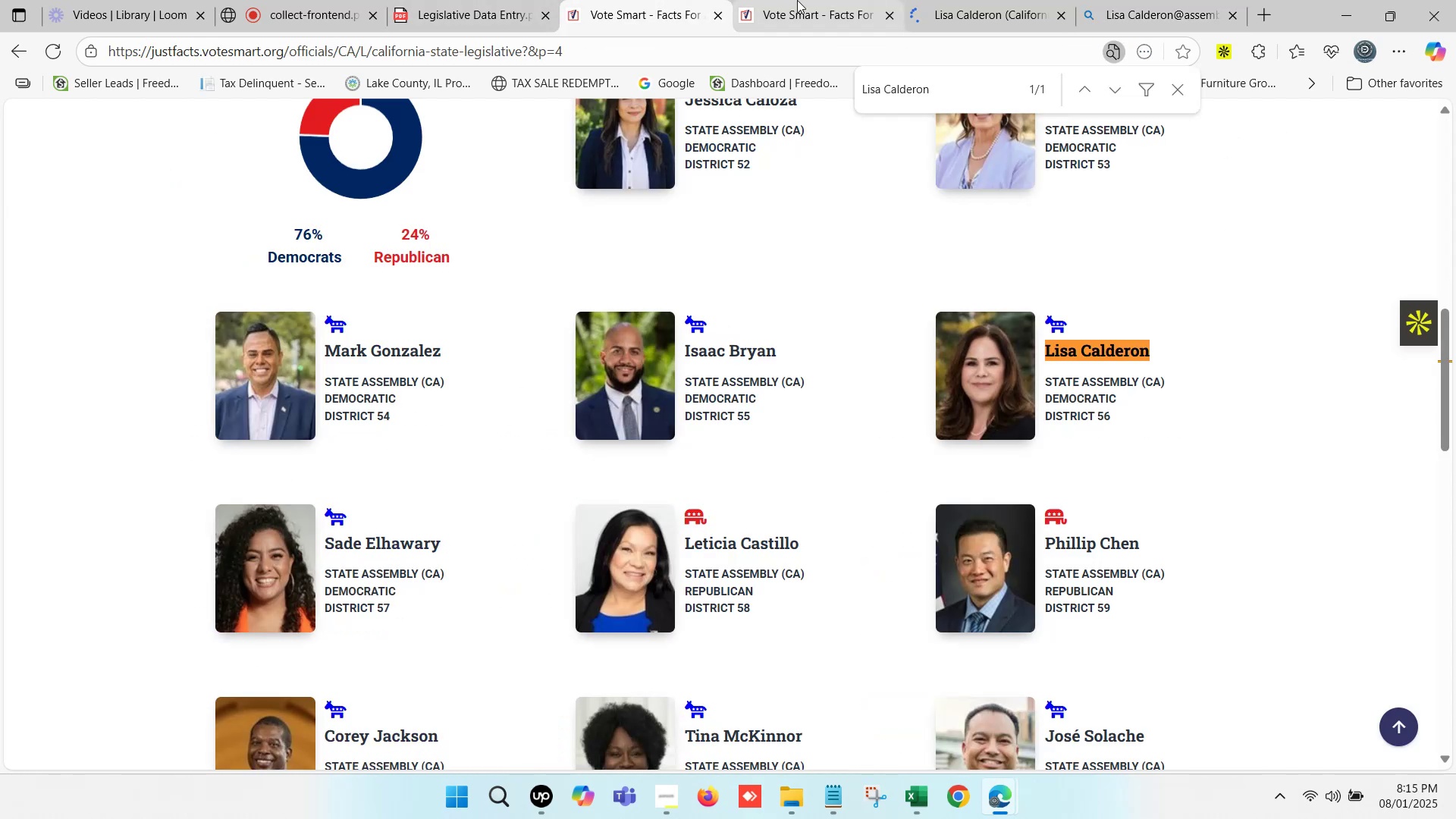 
left_click([797, 0])
 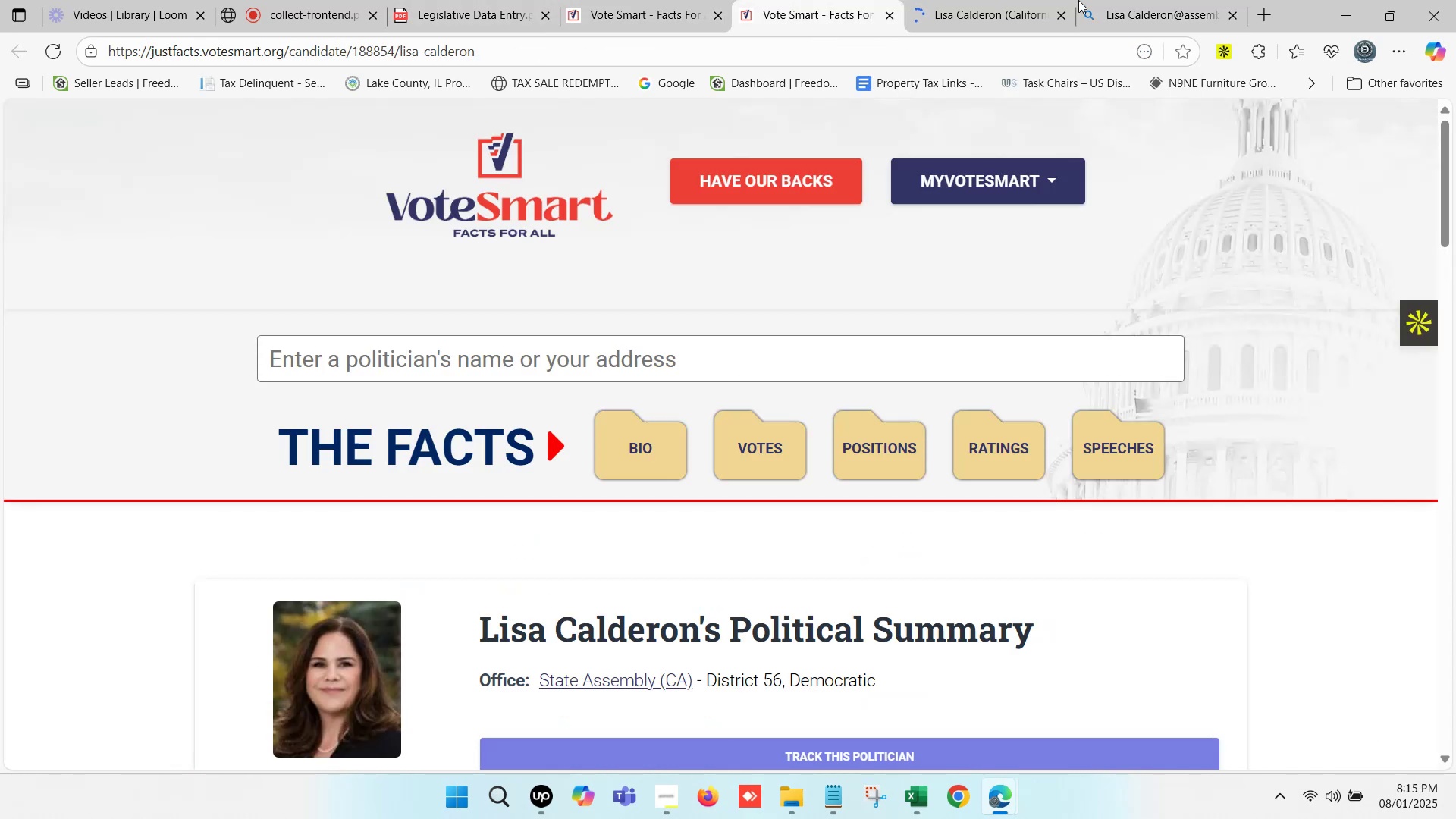 
left_click([1141, 0])
 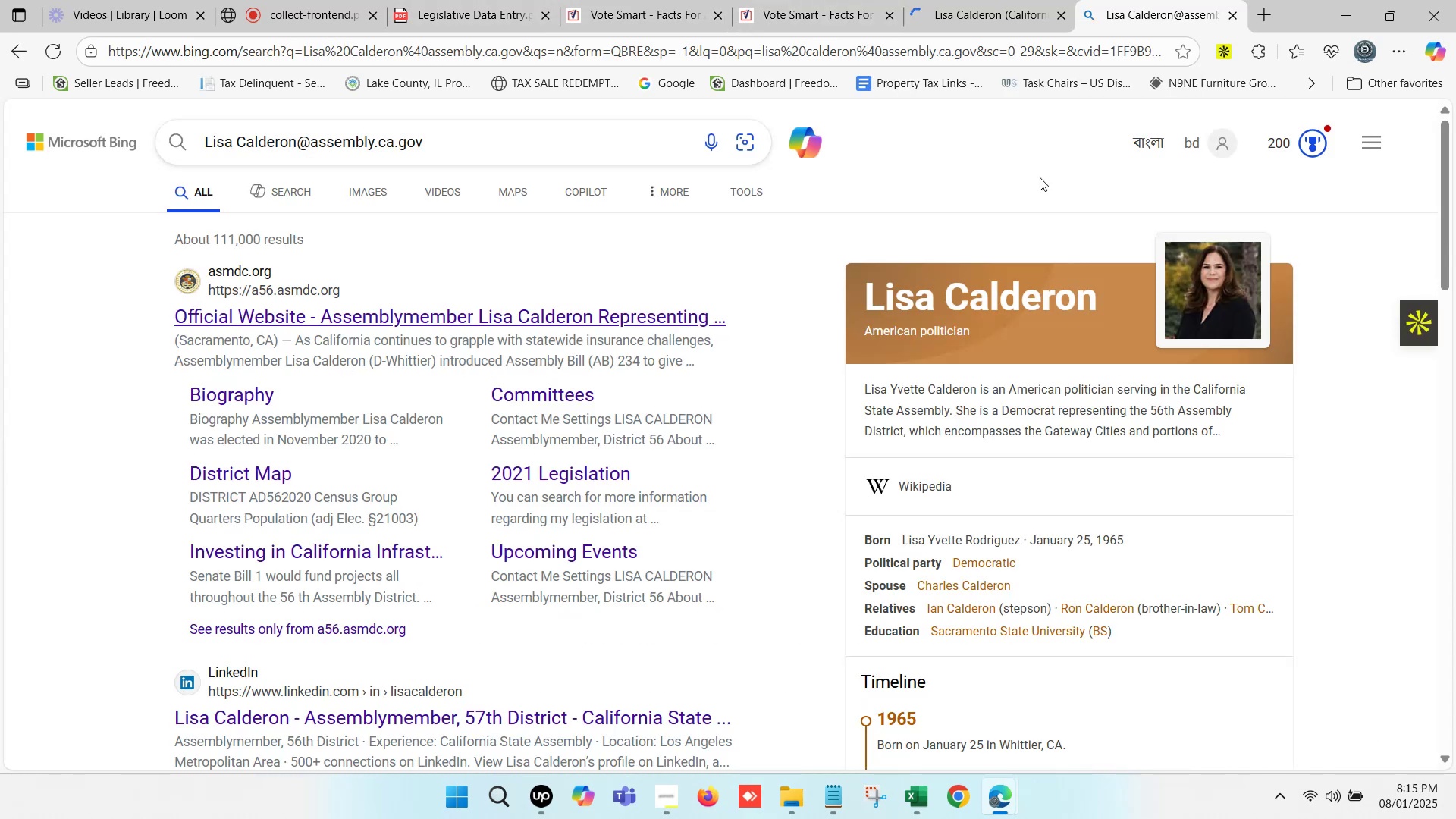 
scroll: coordinate [480, 529], scroll_direction: down, amount: 11.0
 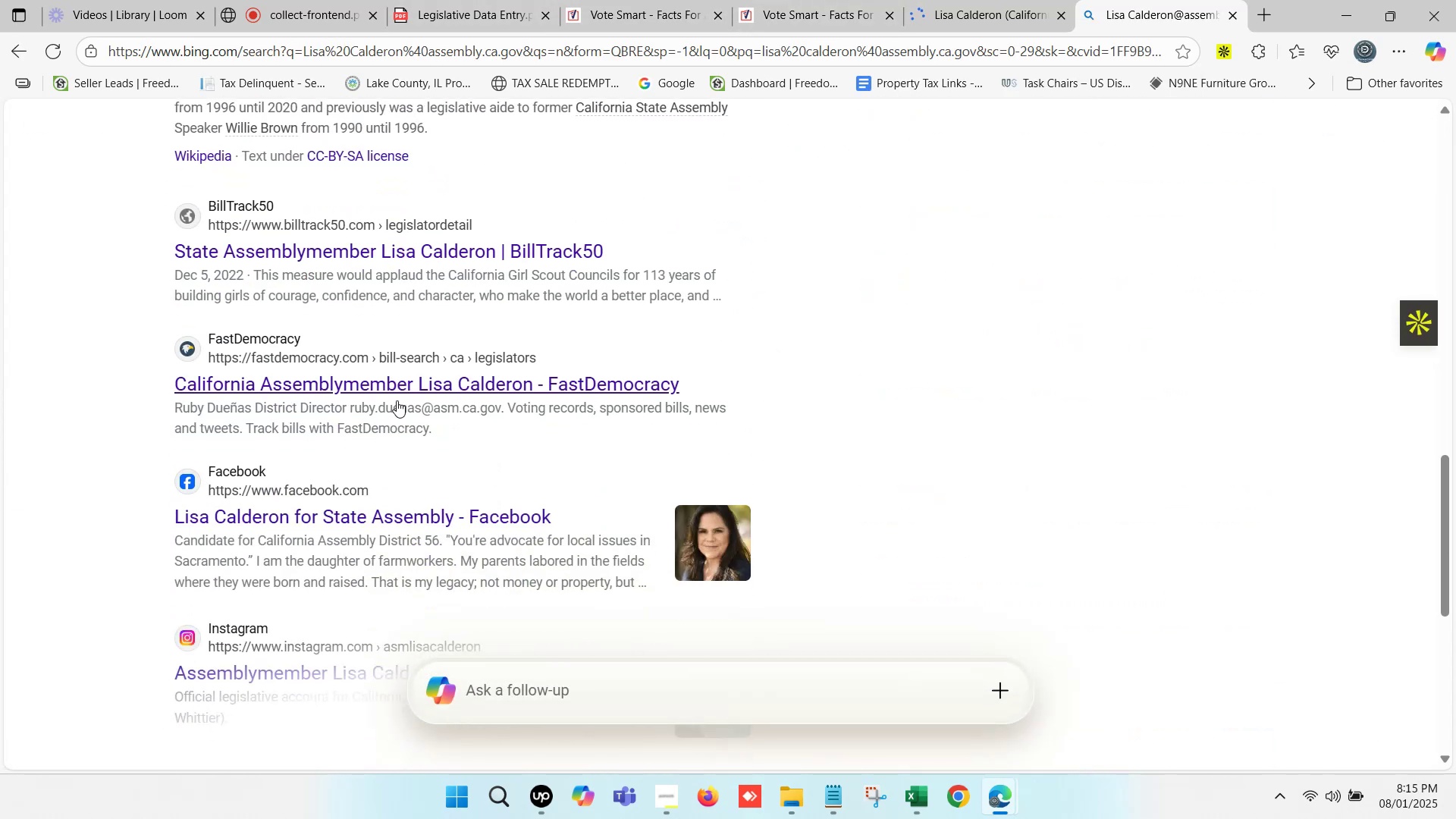 
hold_key(key=ControlLeft, duration=0.37)
left_click([405, 379])
 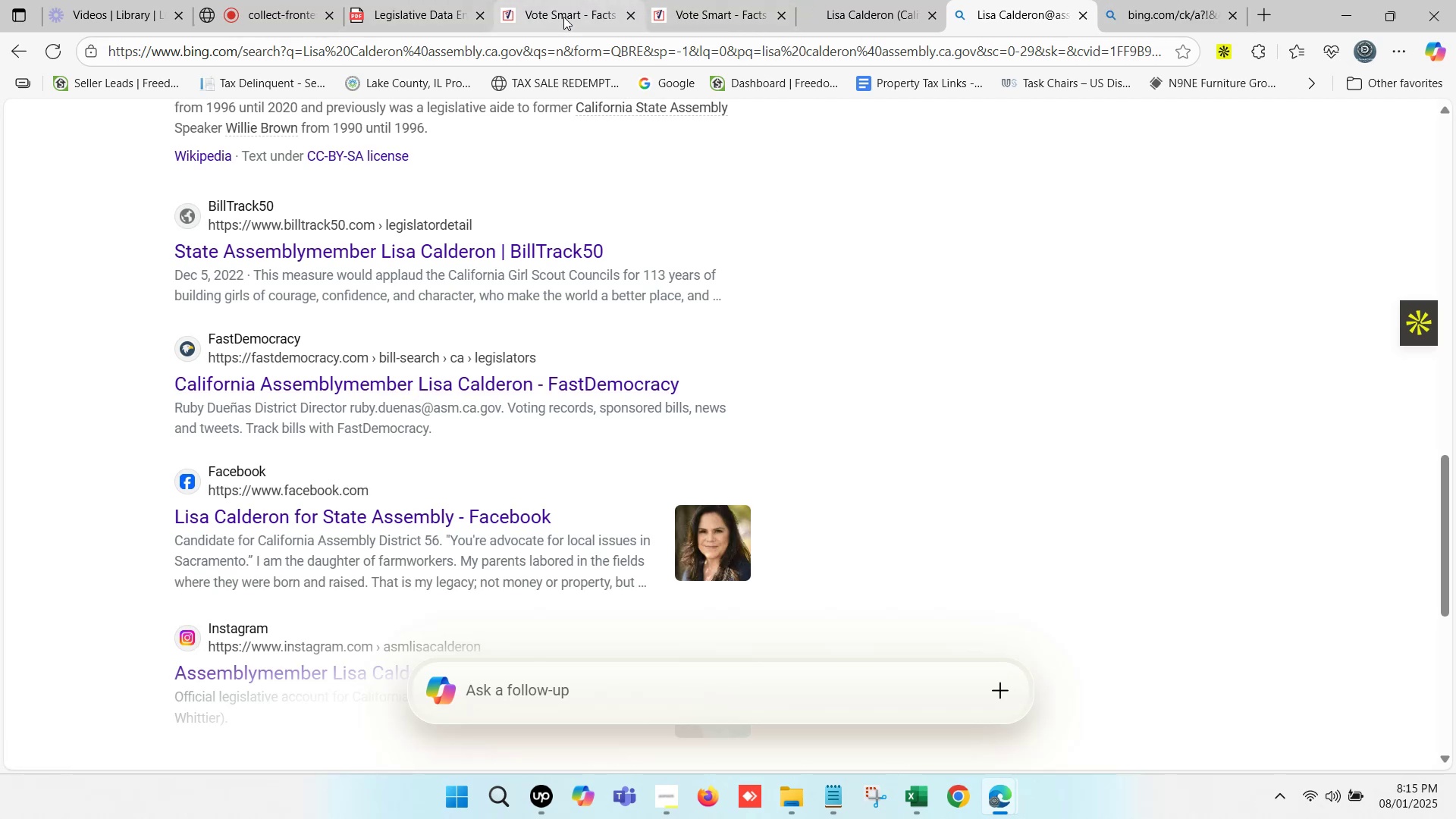 
double_click([713, 0])
 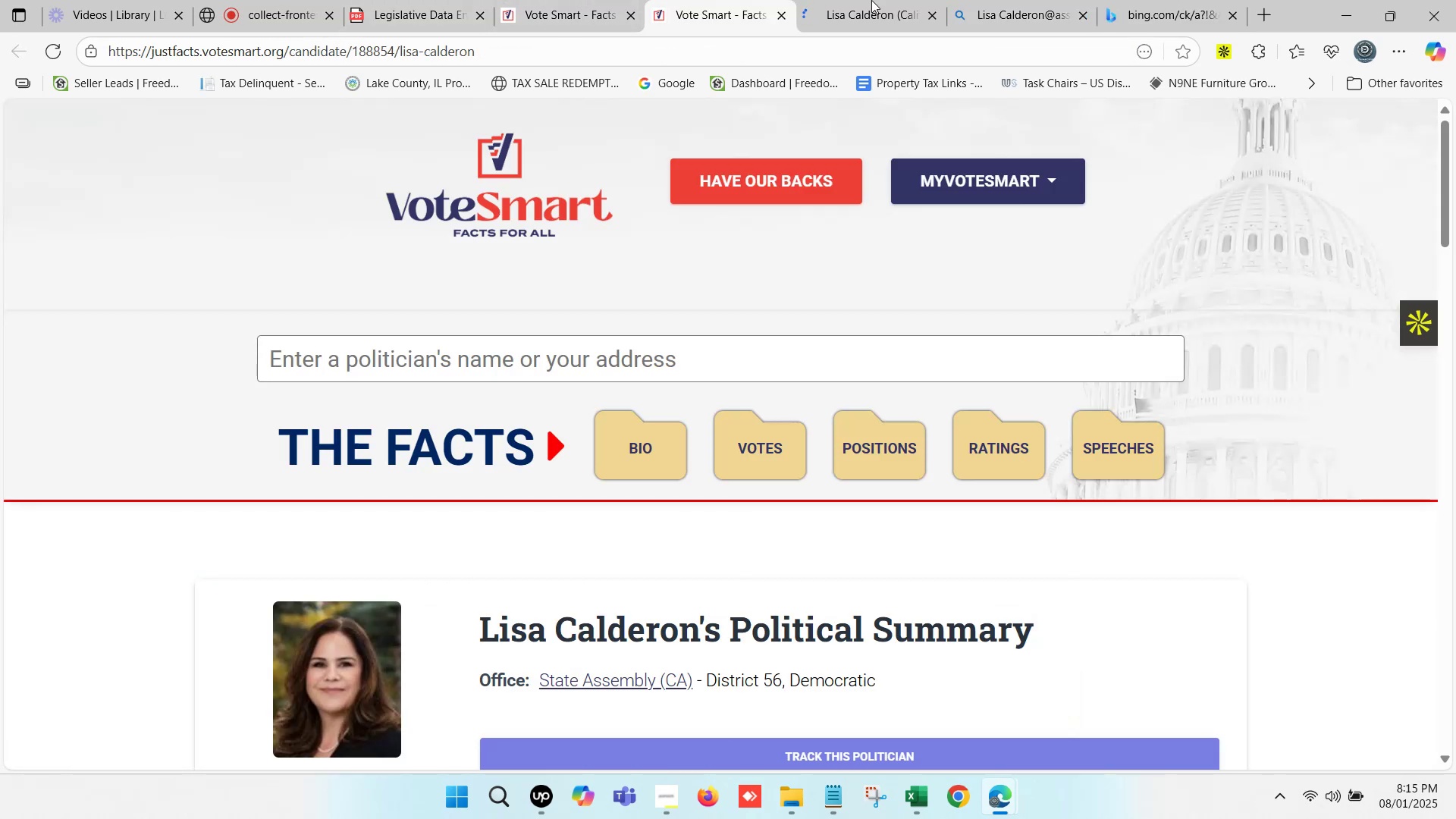 
triple_click([876, 0])
 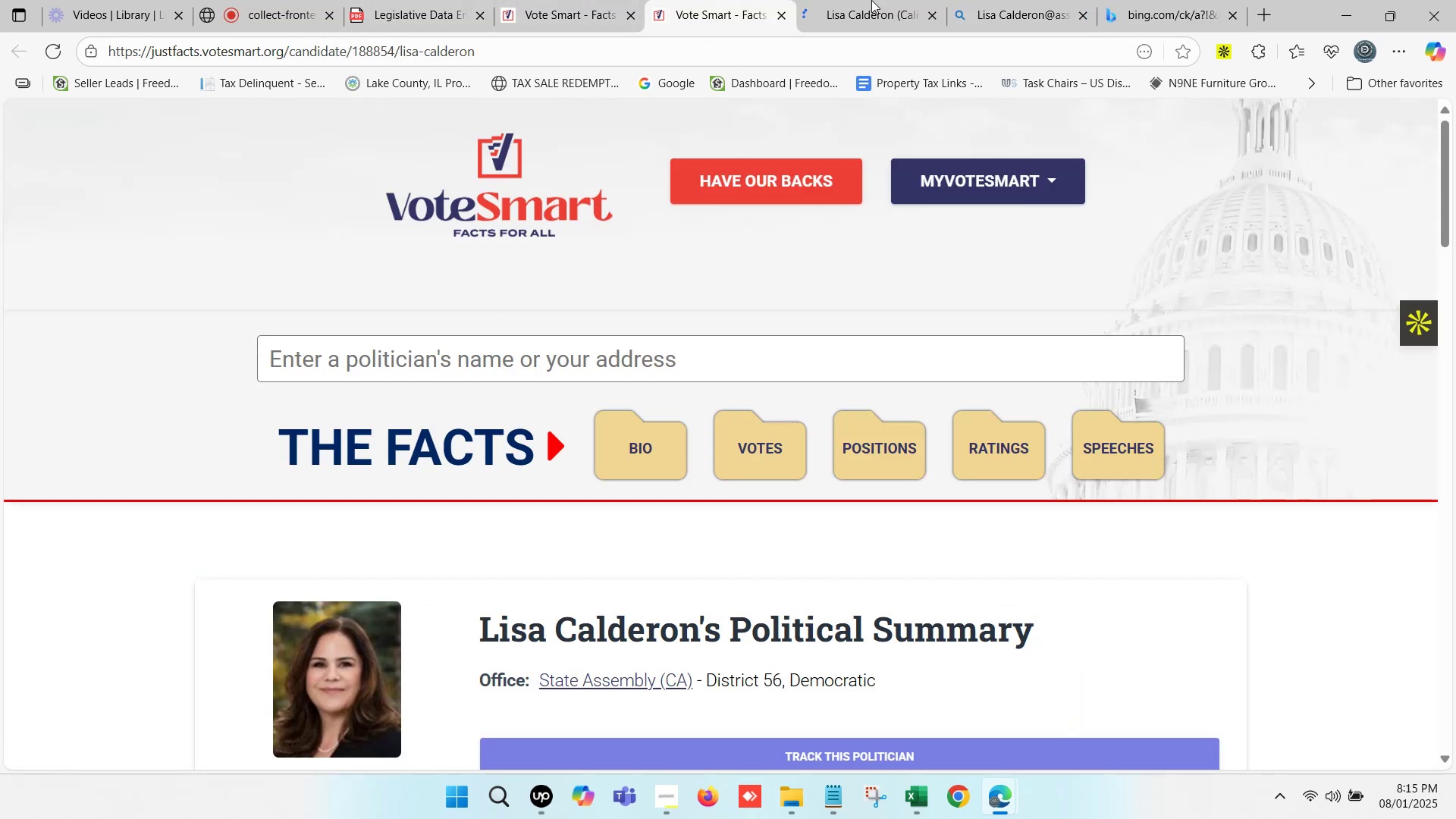 
triple_click([876, 0])
 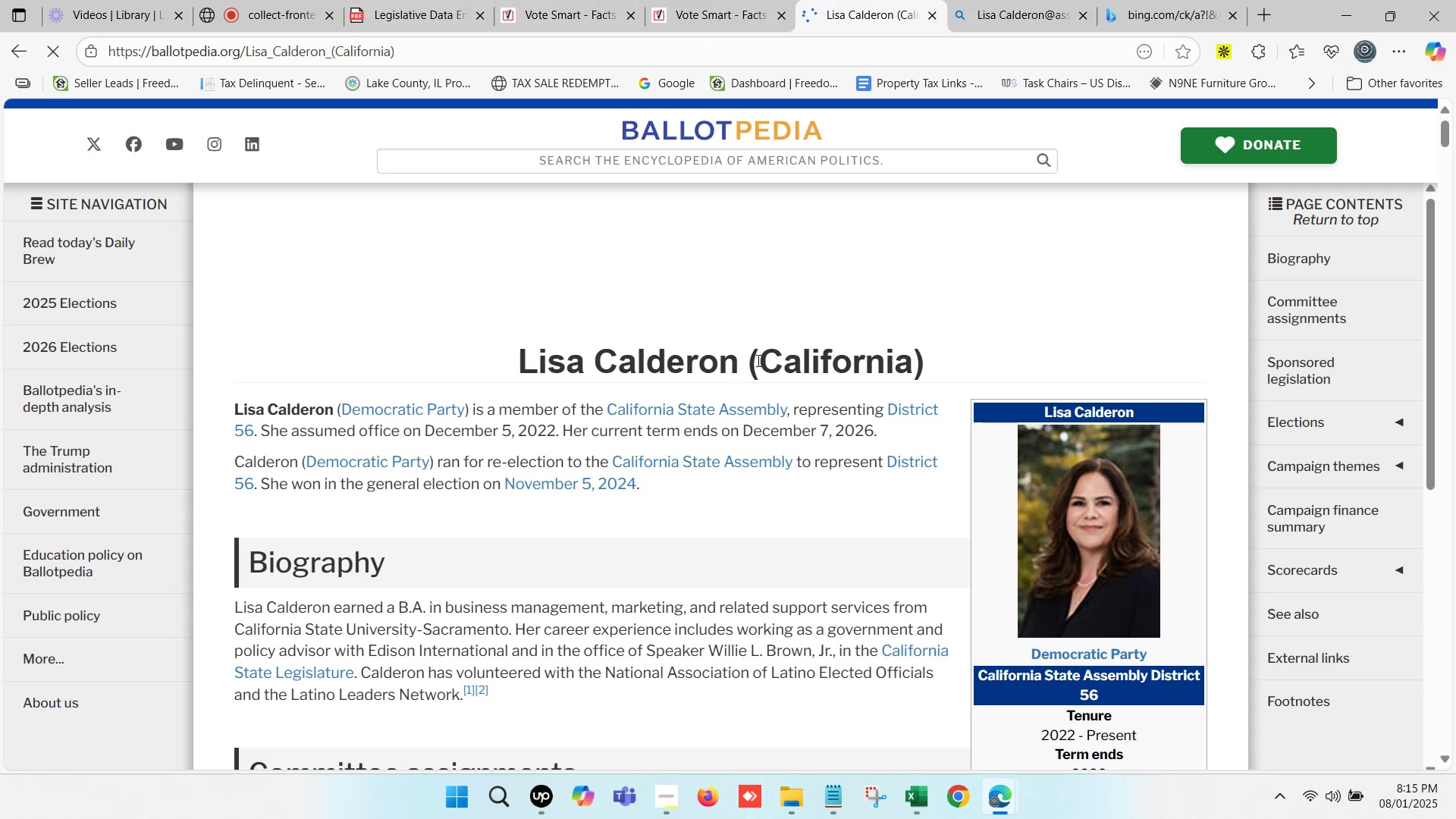 
left_click([920, 805])
 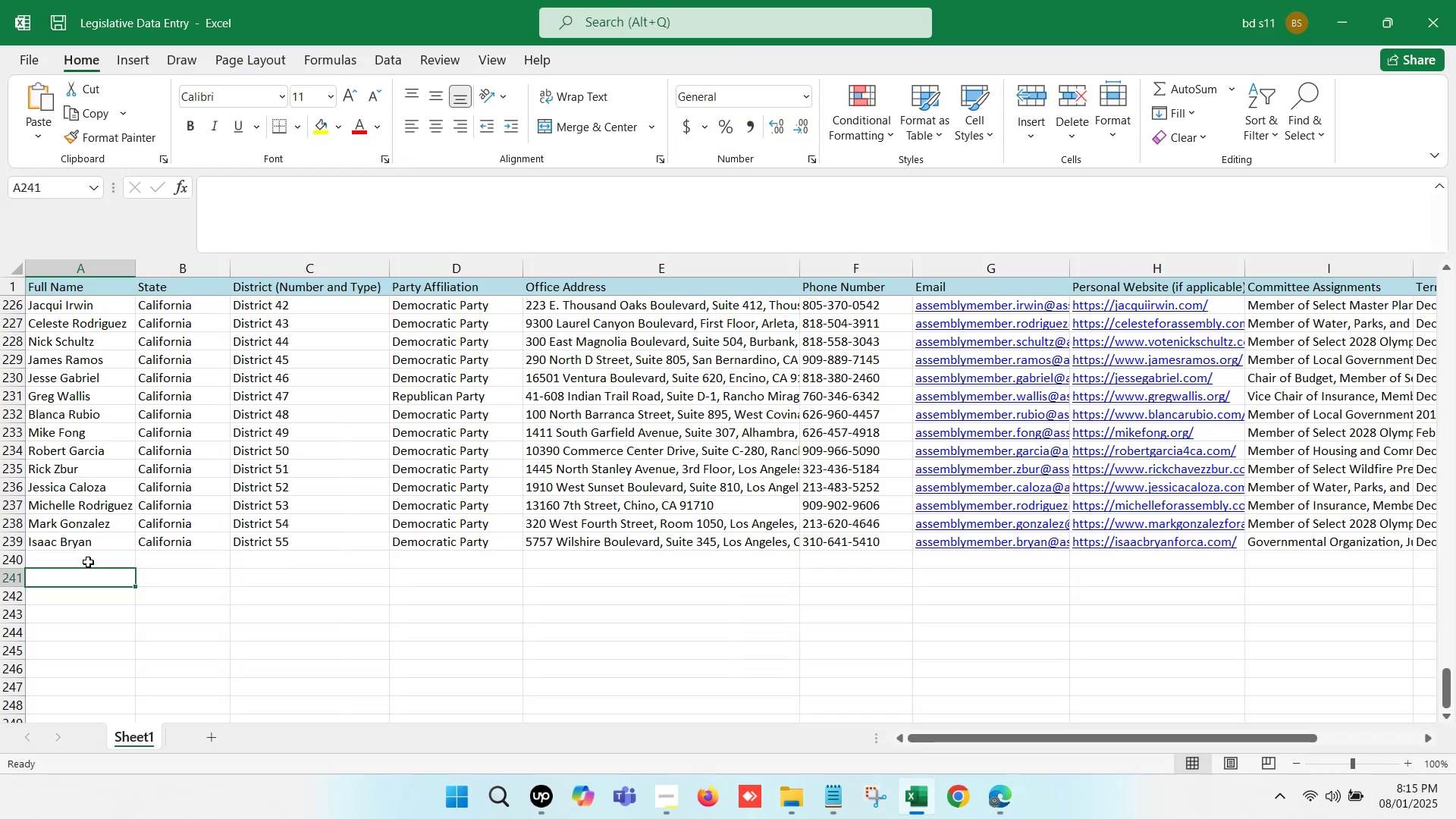 
double_click([86, 557])
 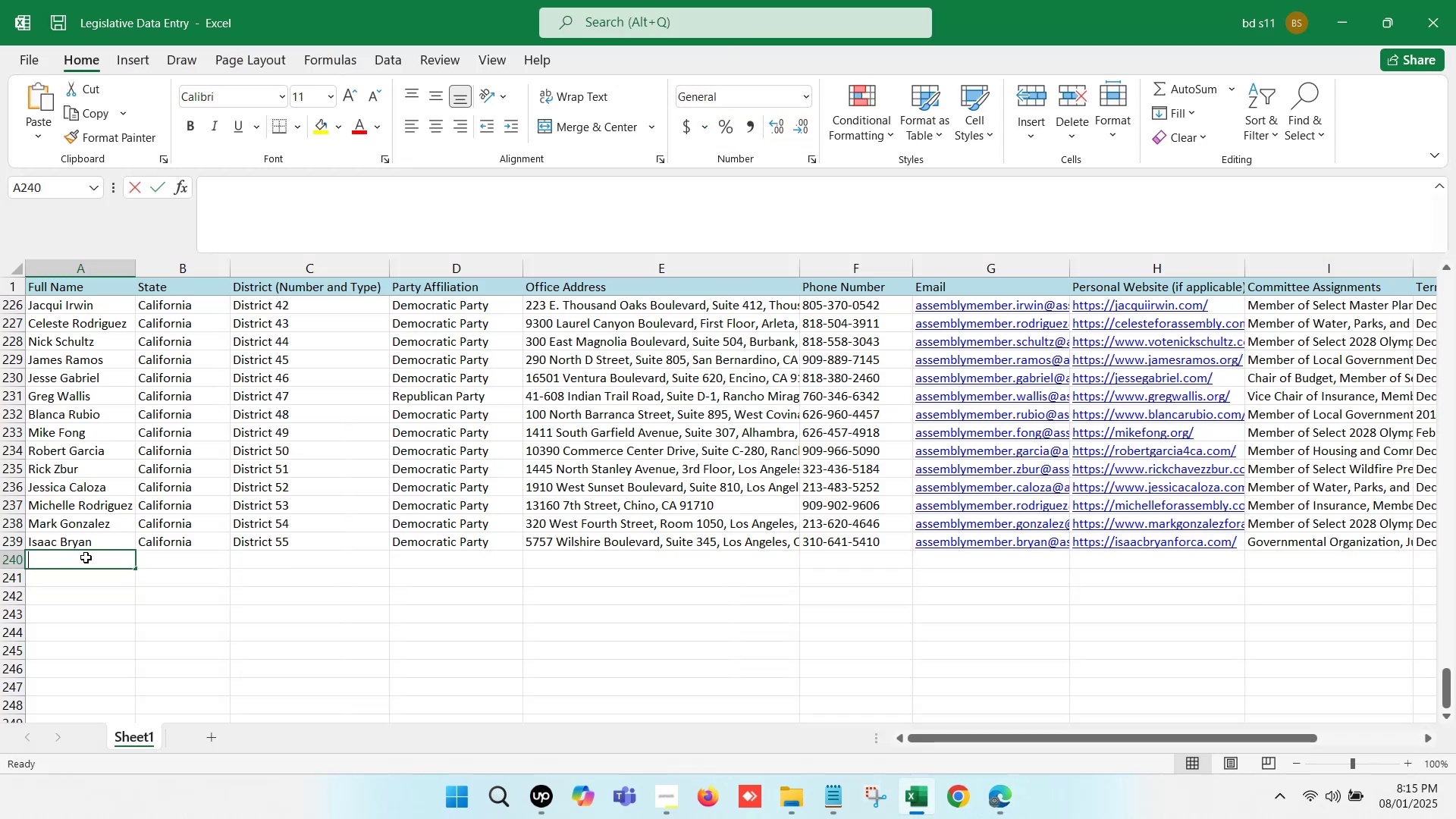 
key(Control+V)
 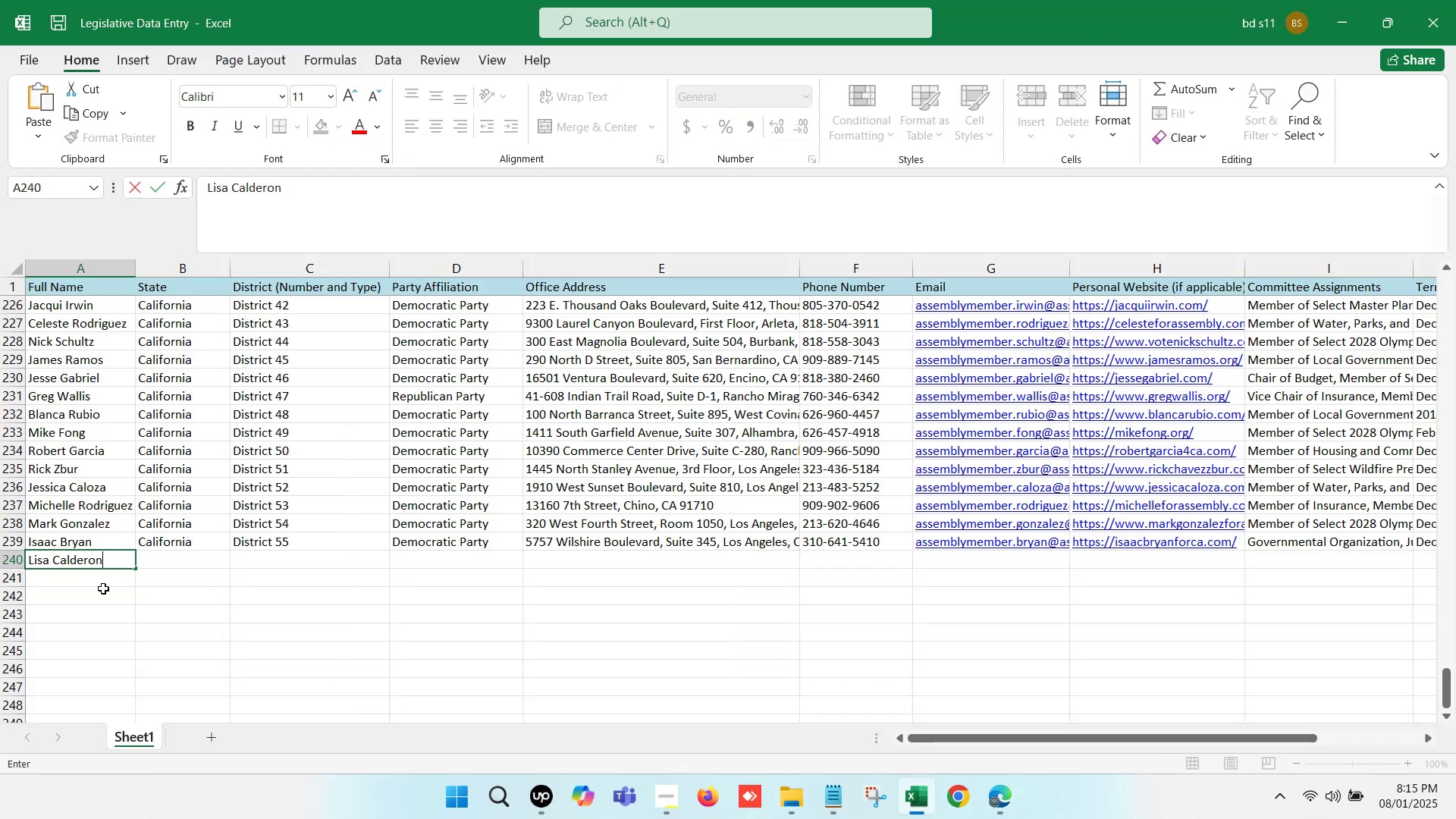 
left_click([105, 596])
 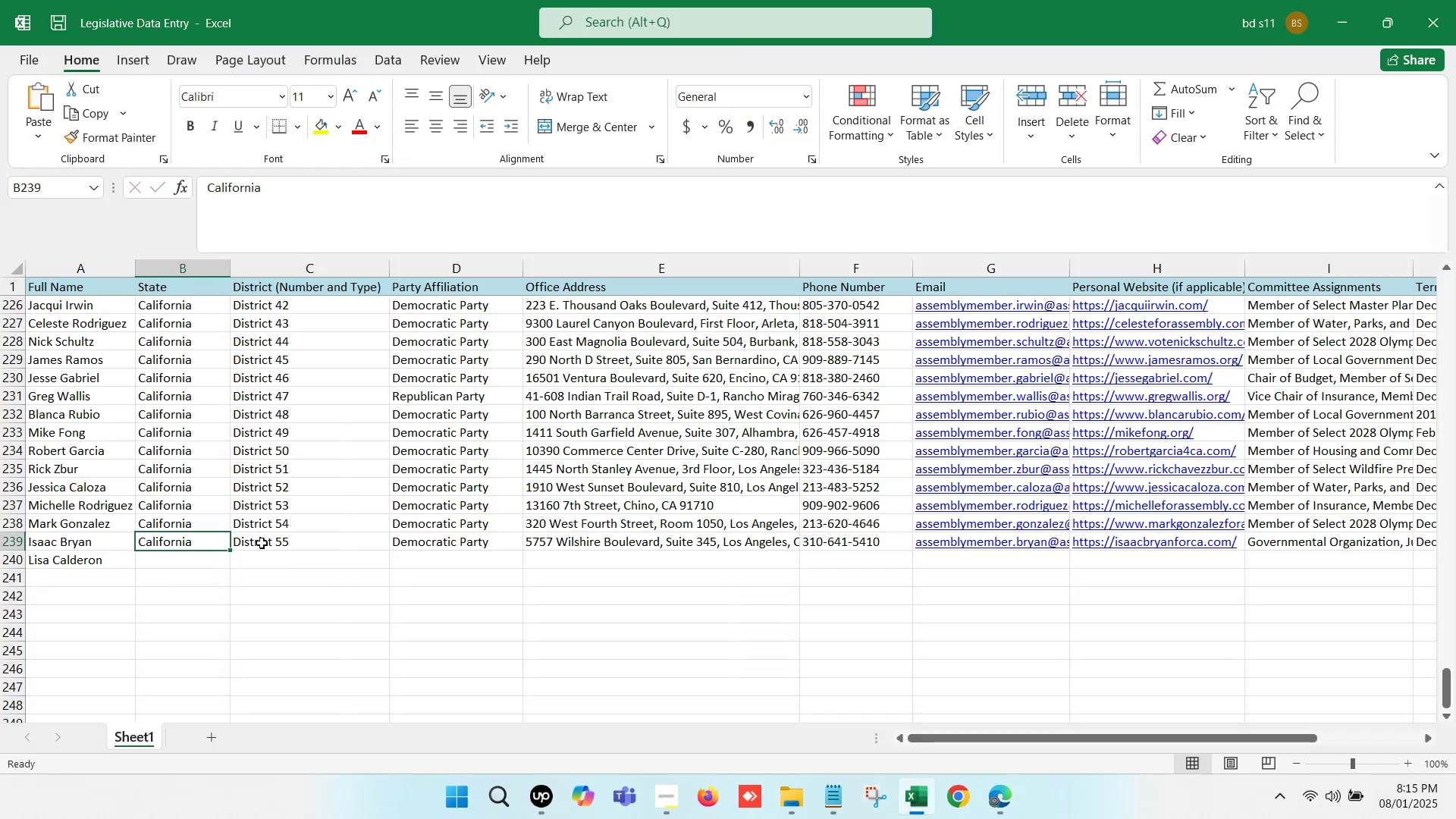 
key(Control+C)
 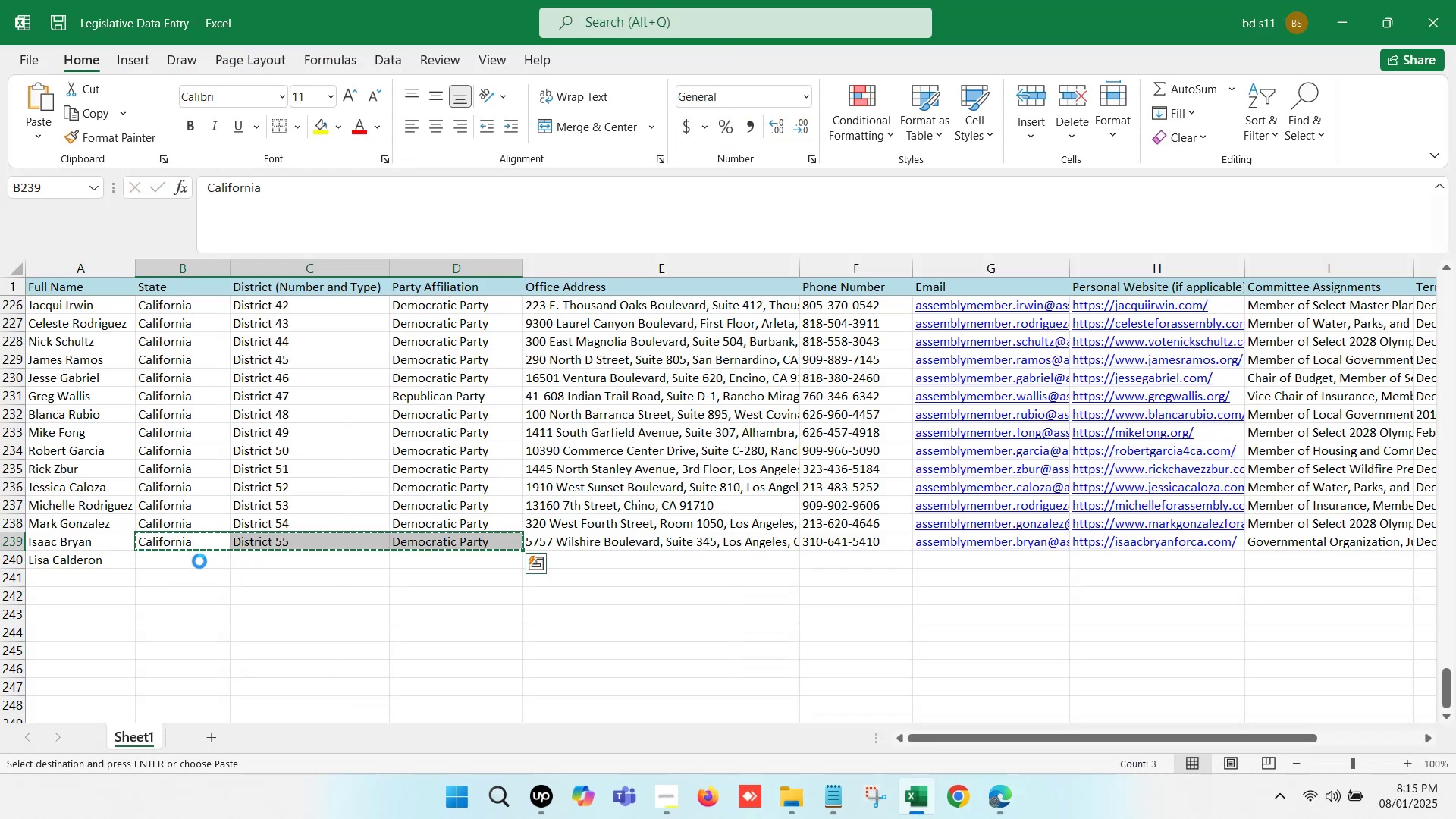 
key(Control+ControlLeft)
 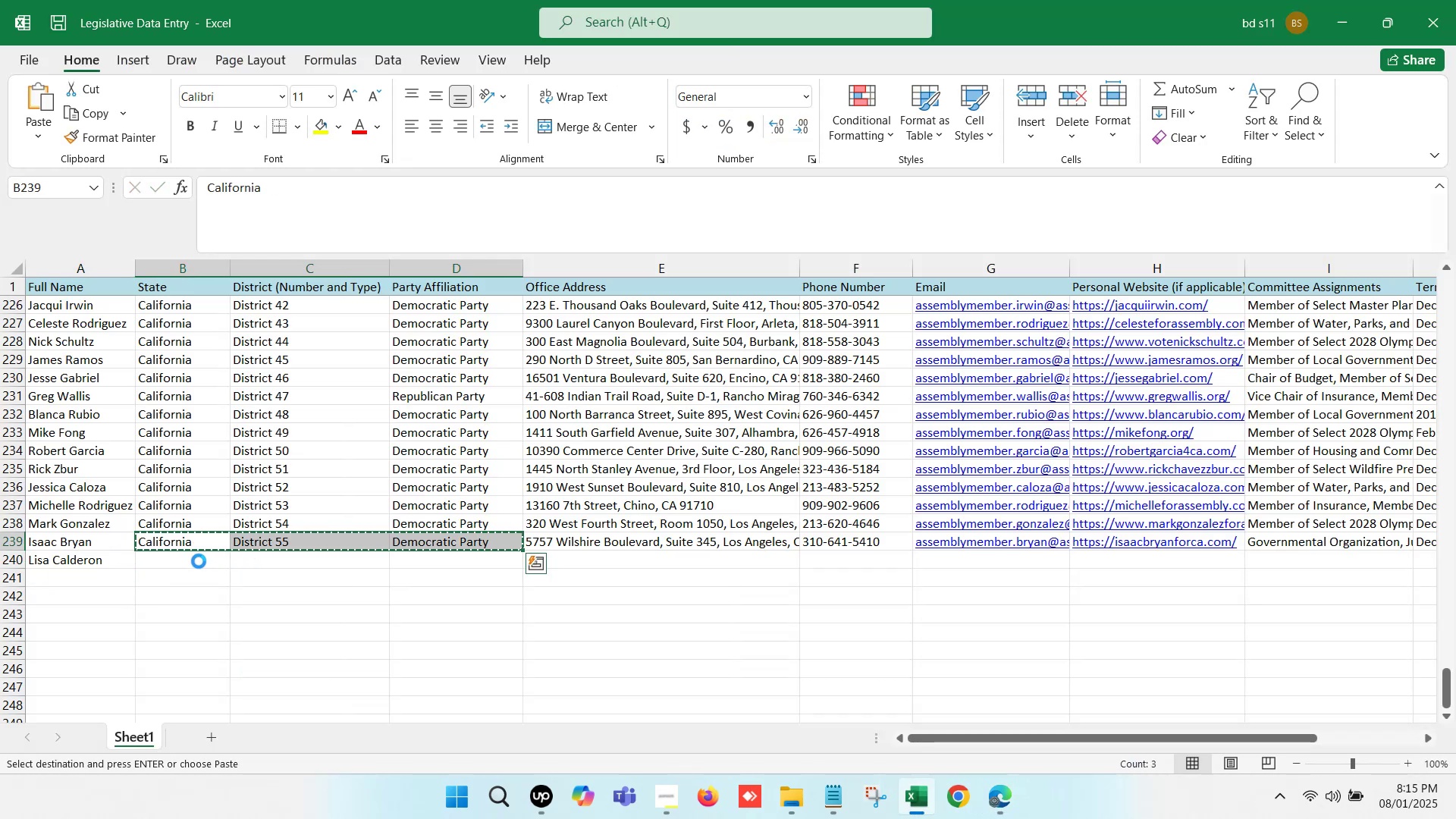 
left_click([199, 561])
 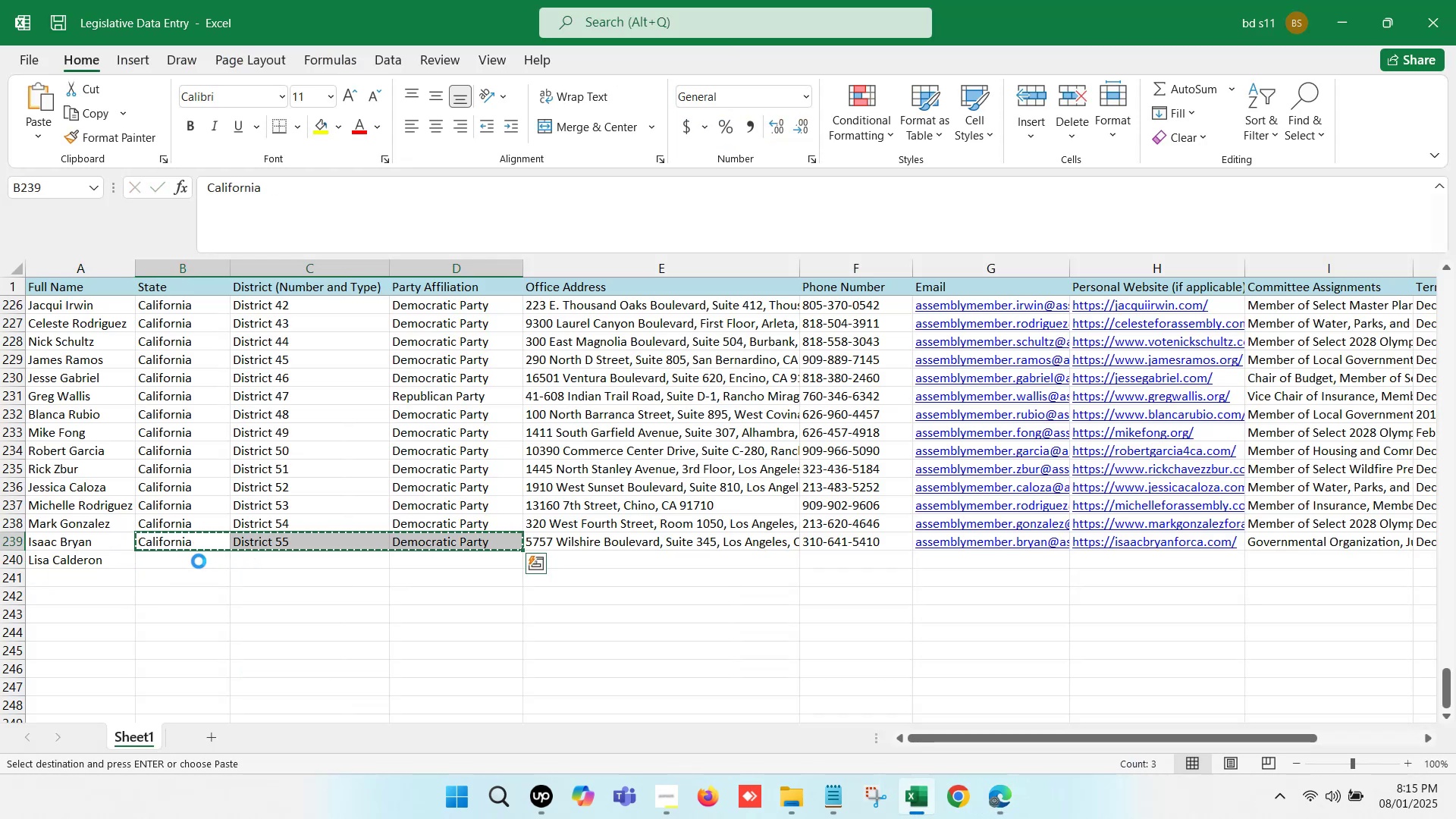 
key(Control+V)
 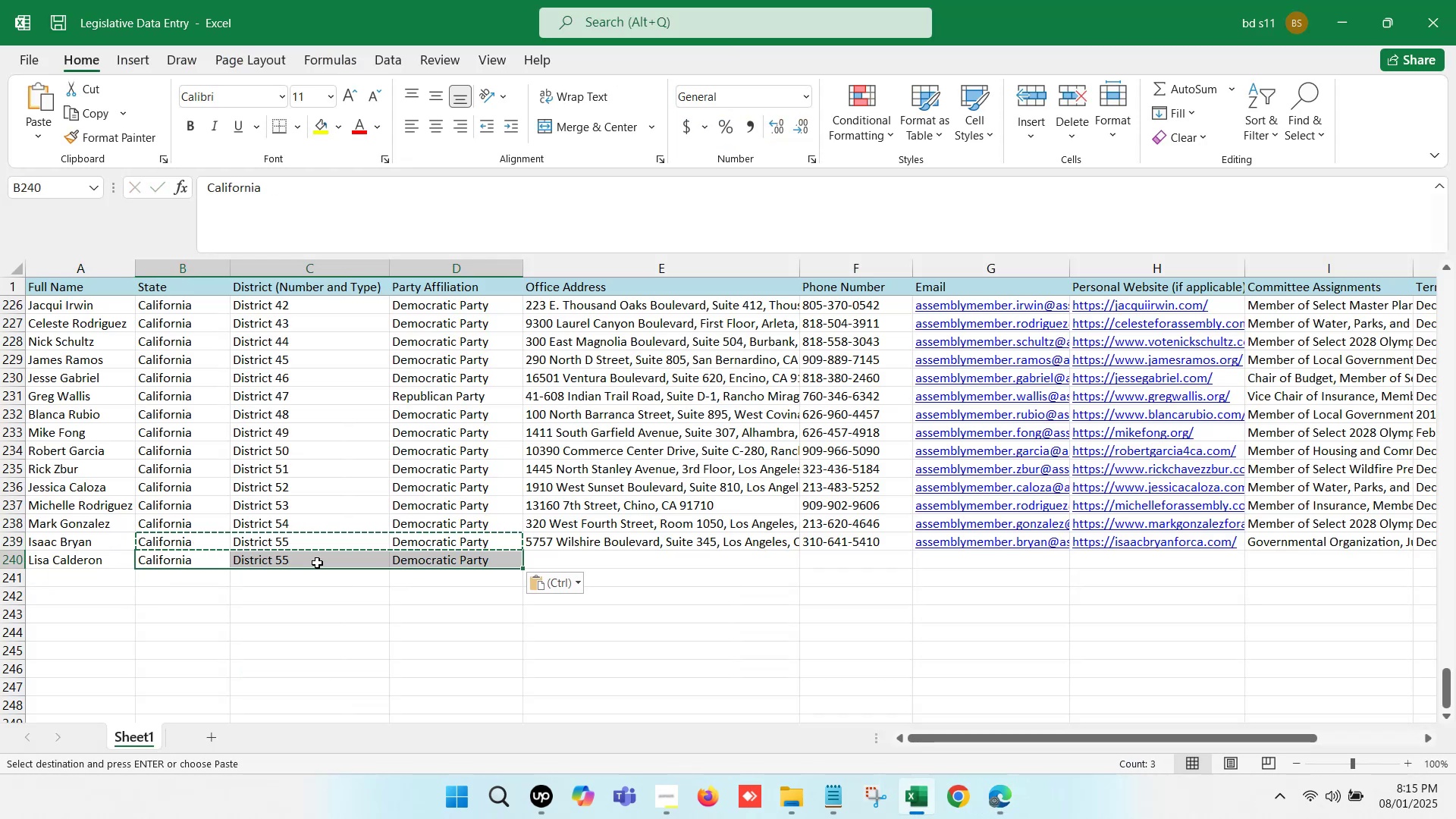 
double_click([317, 563])
 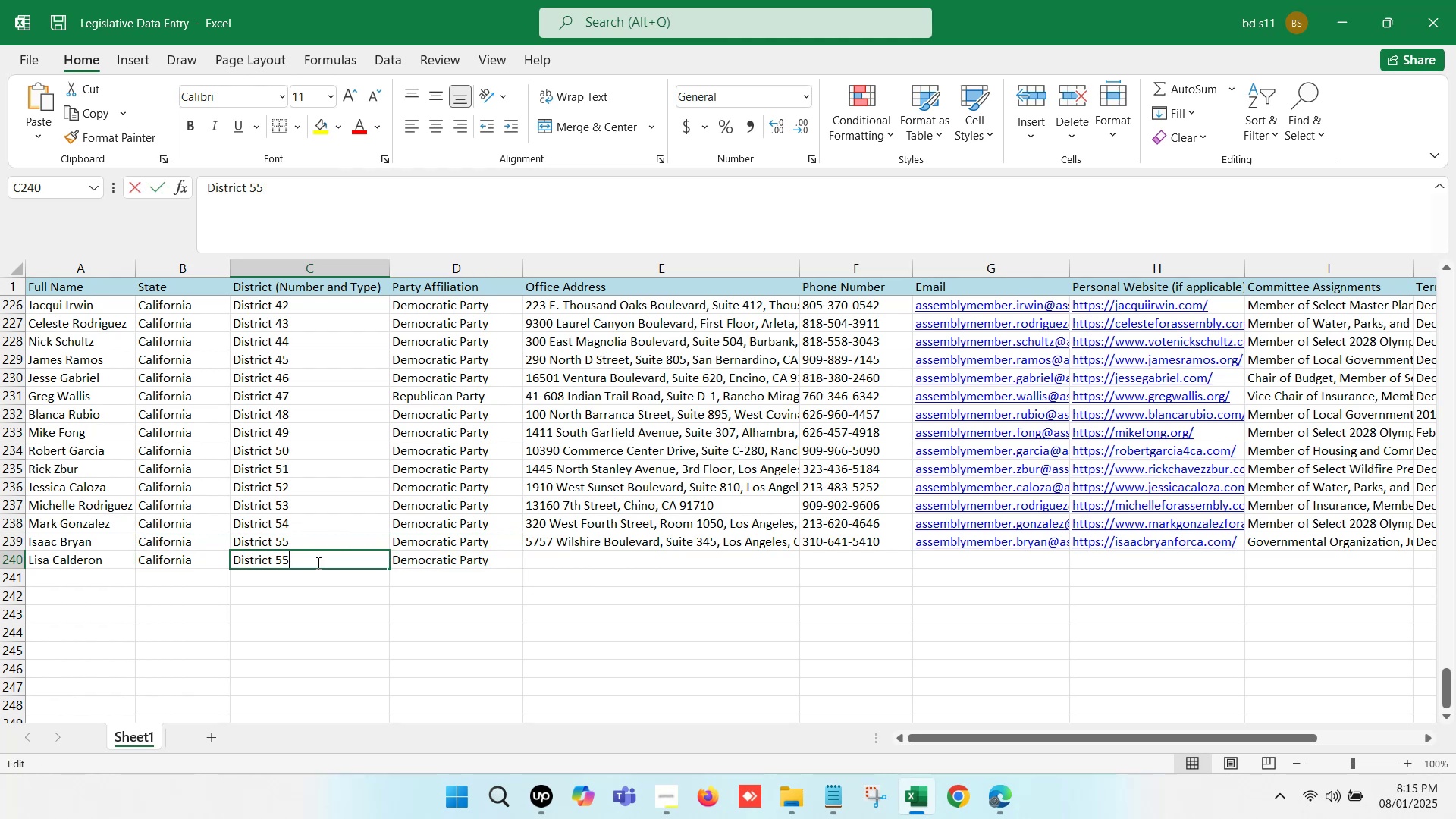 
key(Backspace)
 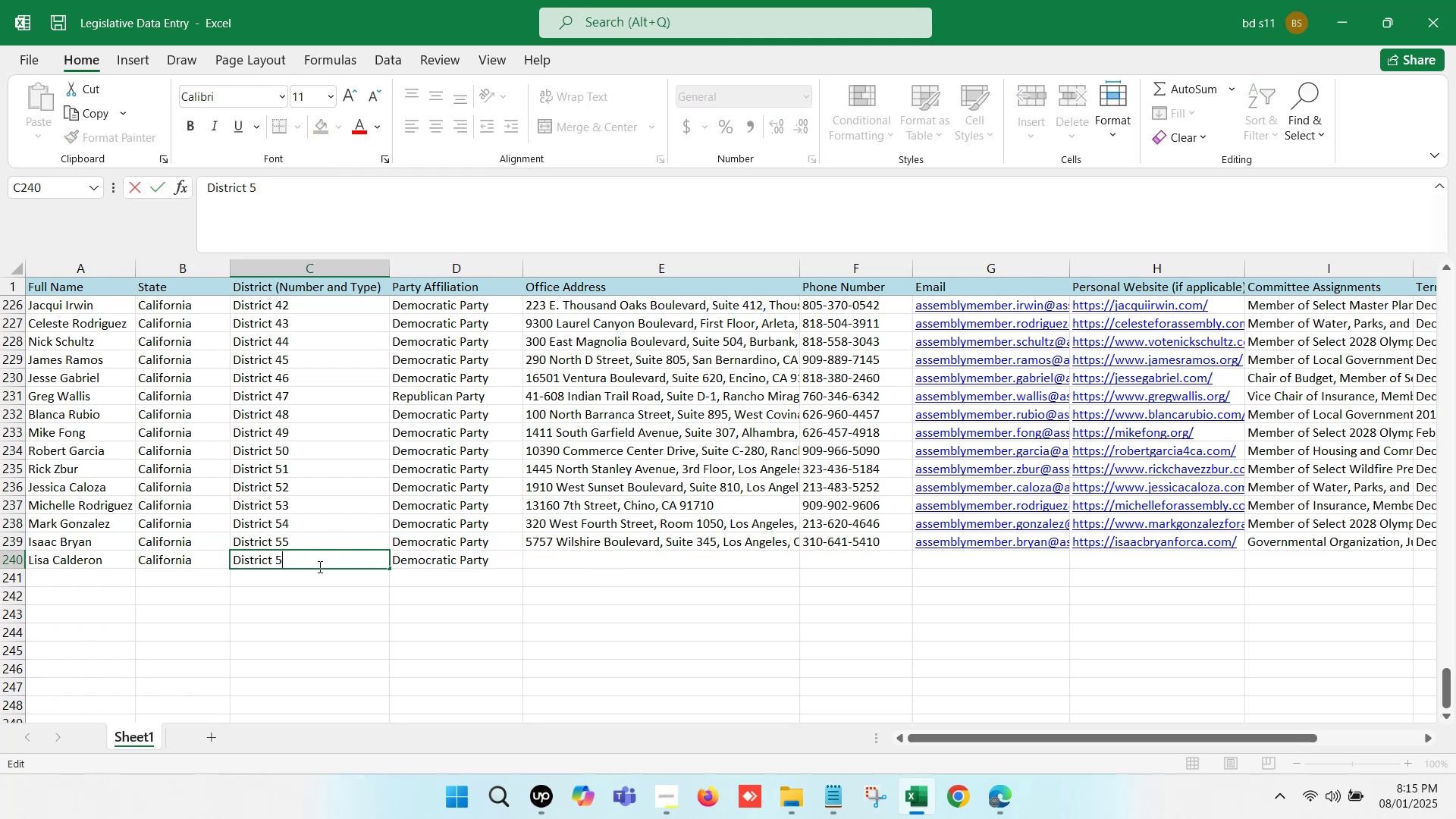 
key(6)
 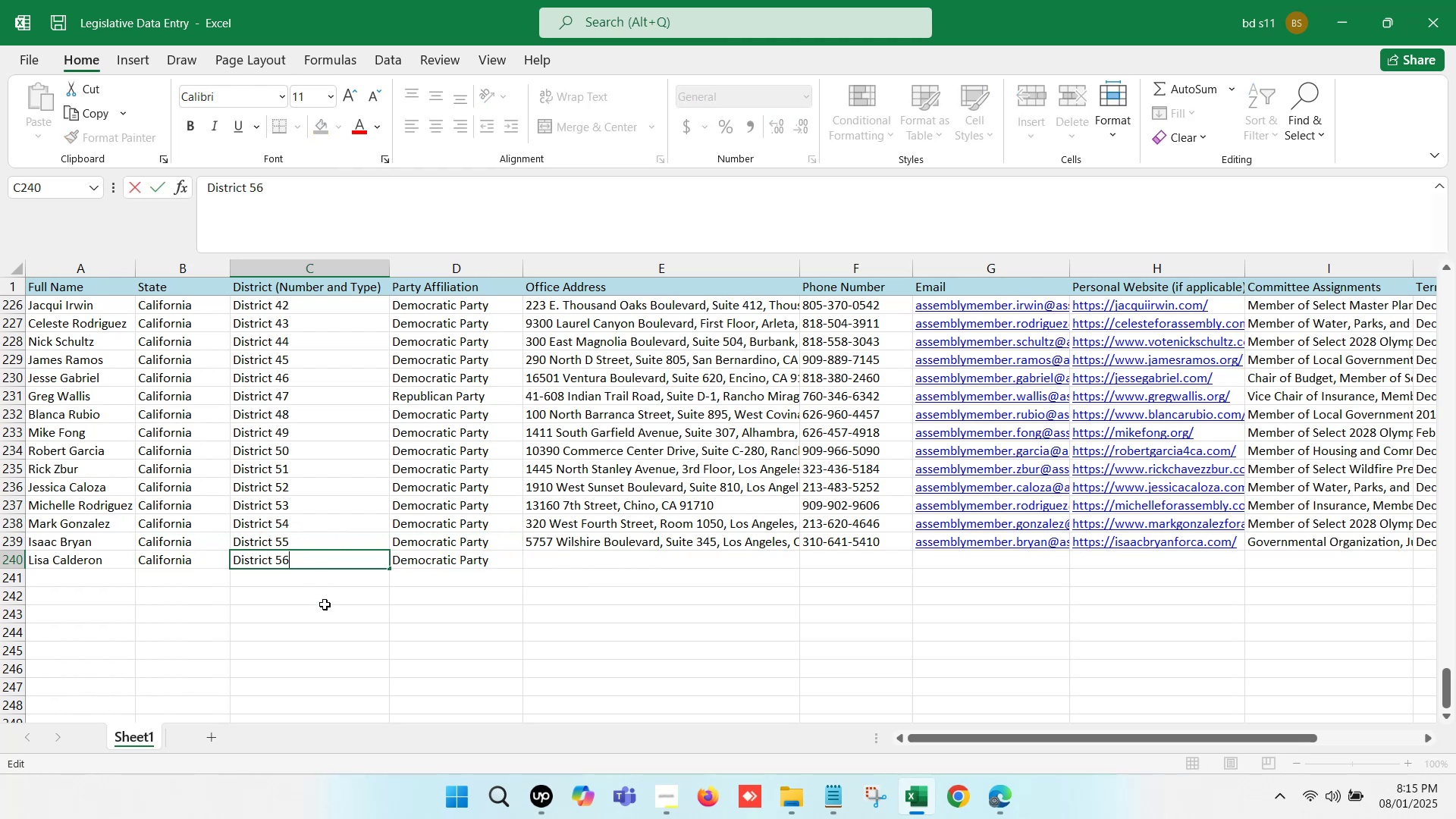 
left_click([325, 604])
 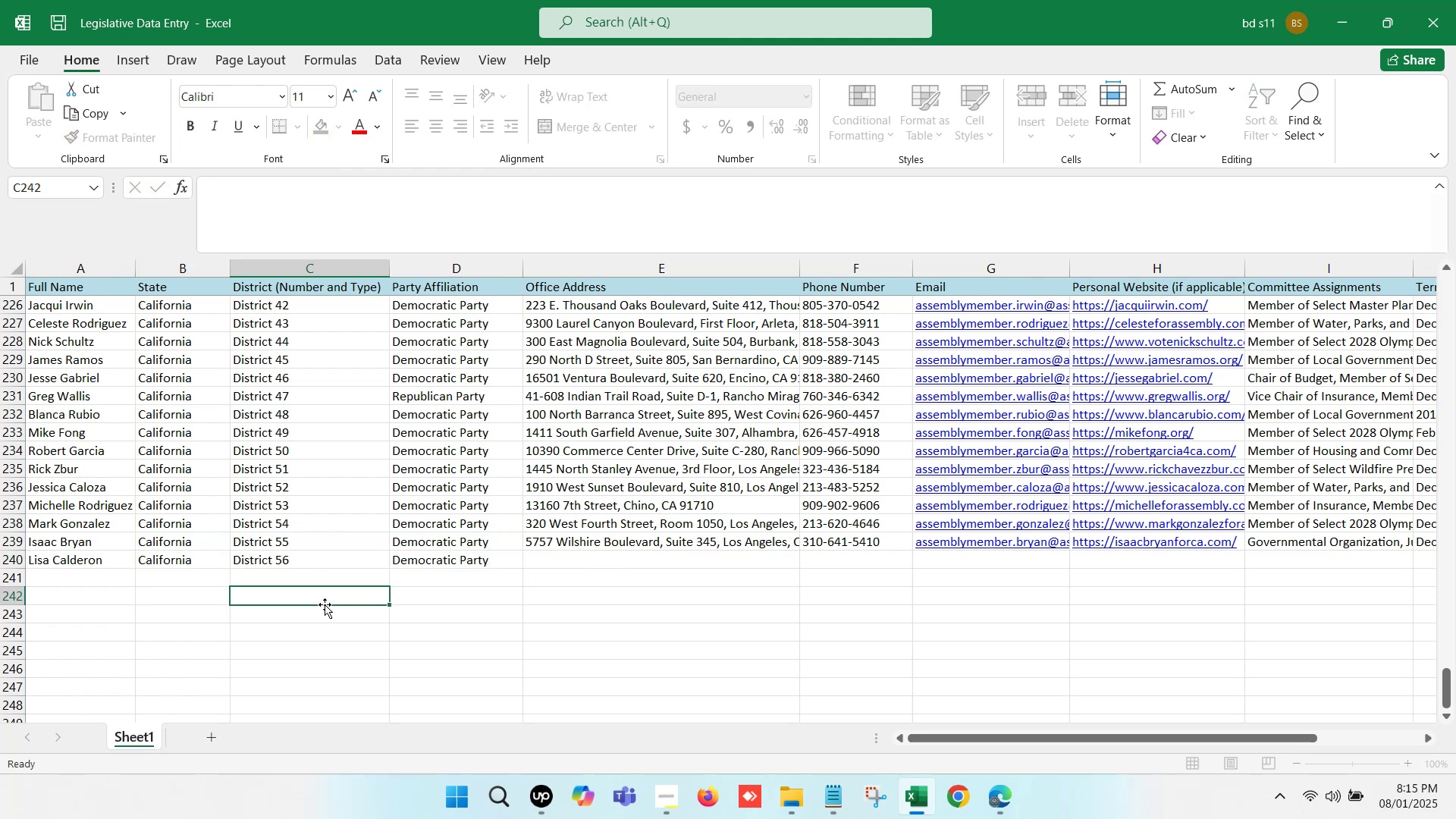 
key(Control+S)
 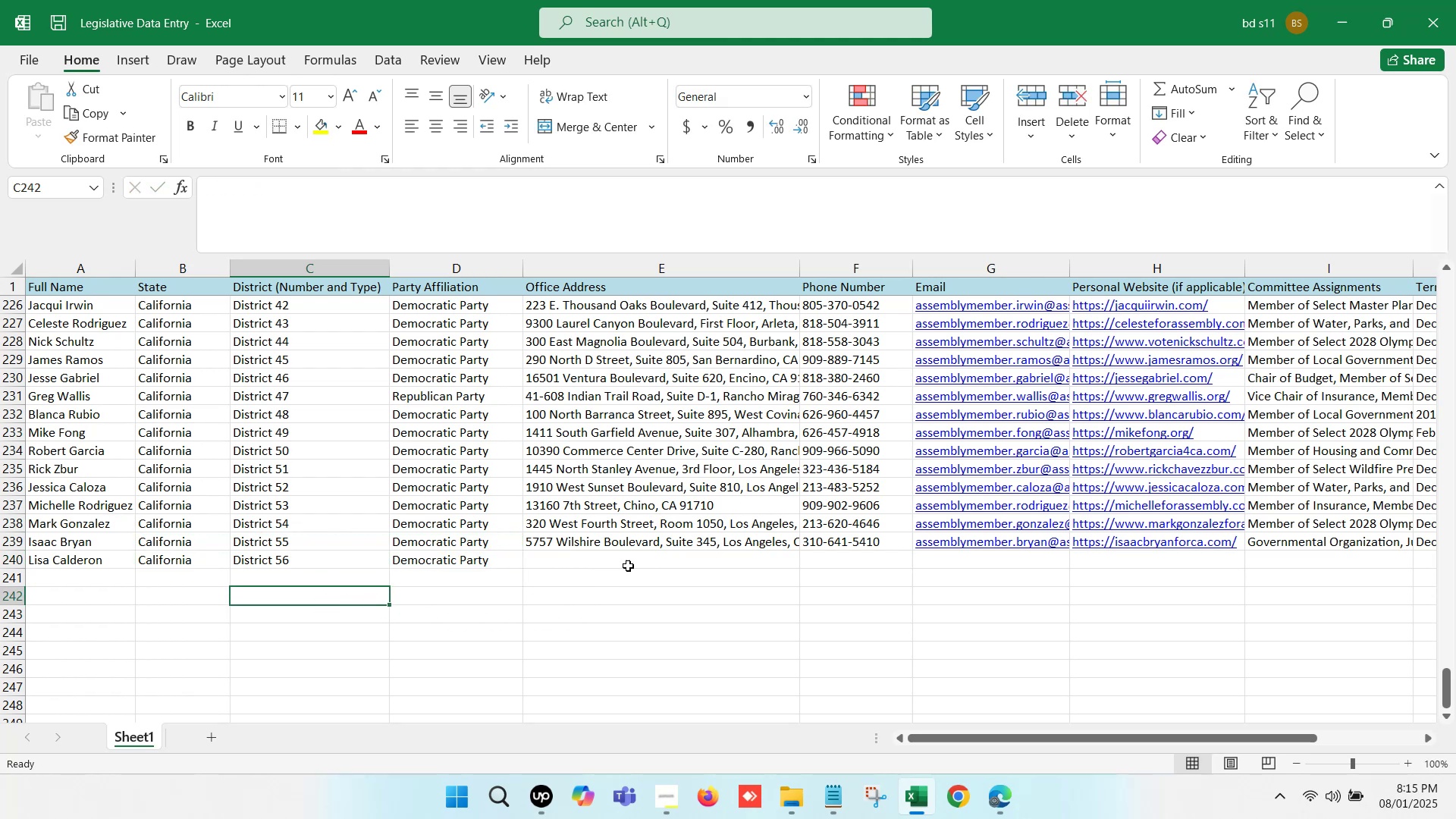 
left_click([645, 555])
 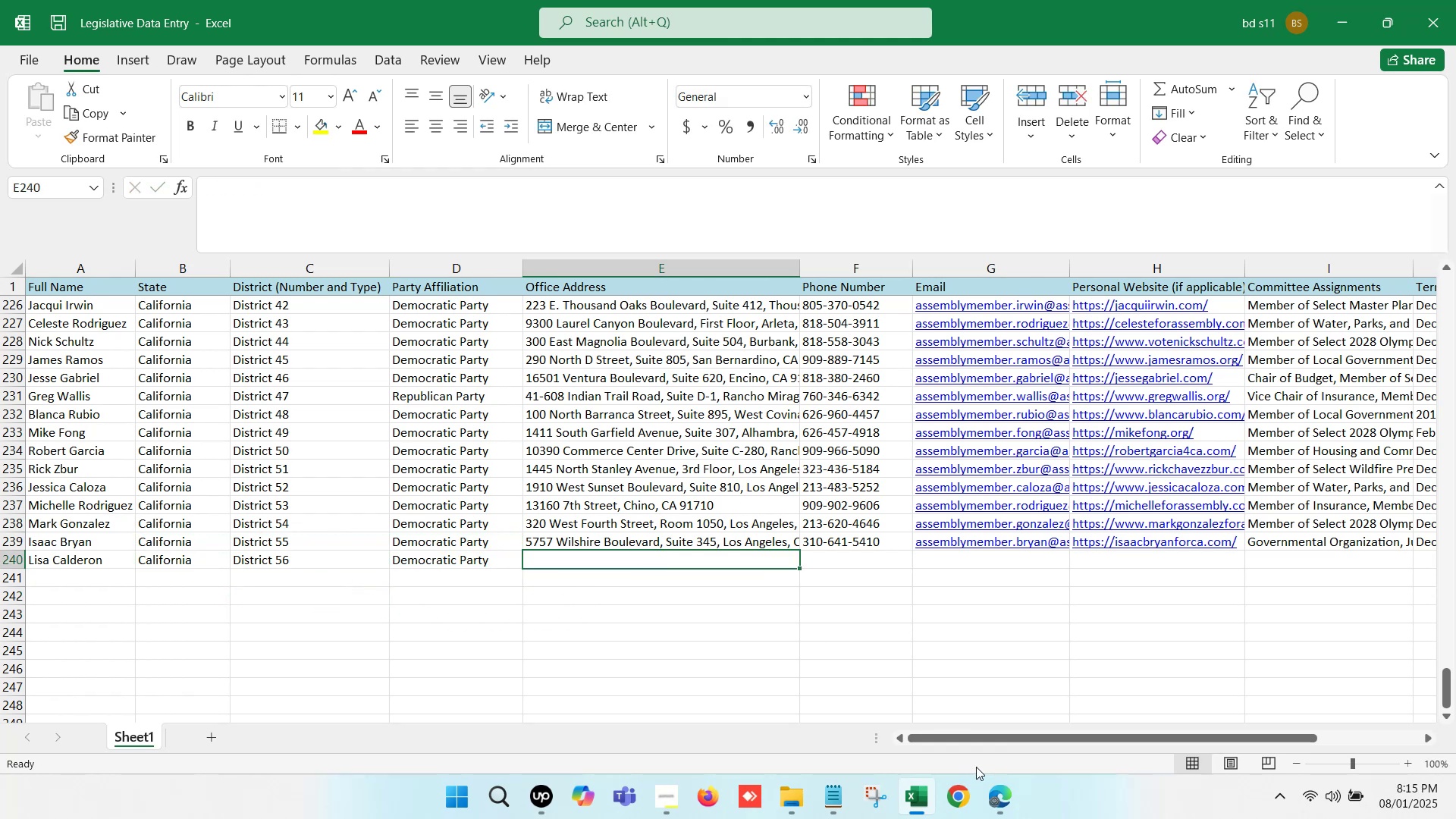 
left_click([990, 800])
 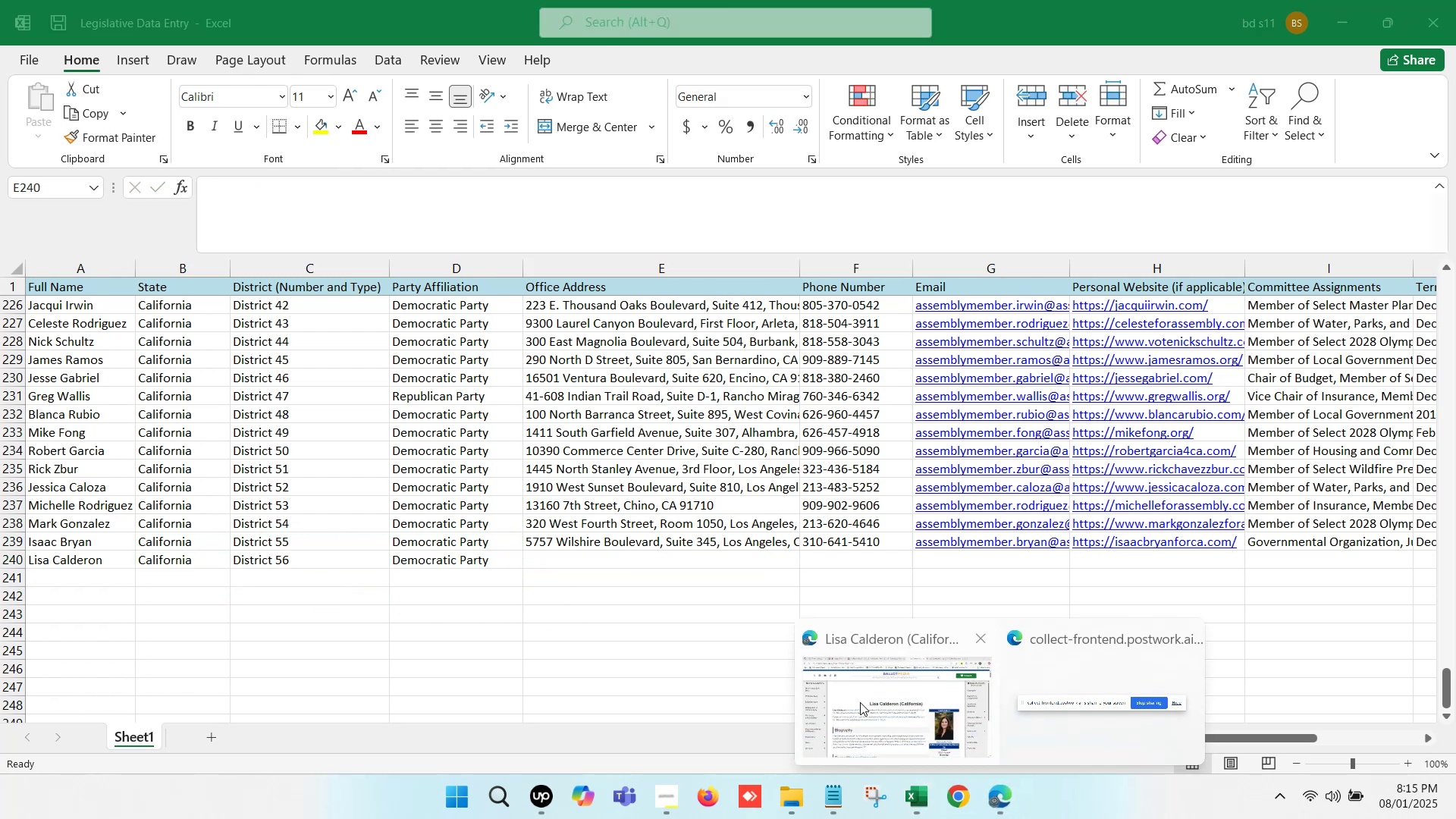 
left_click([849, 695])
 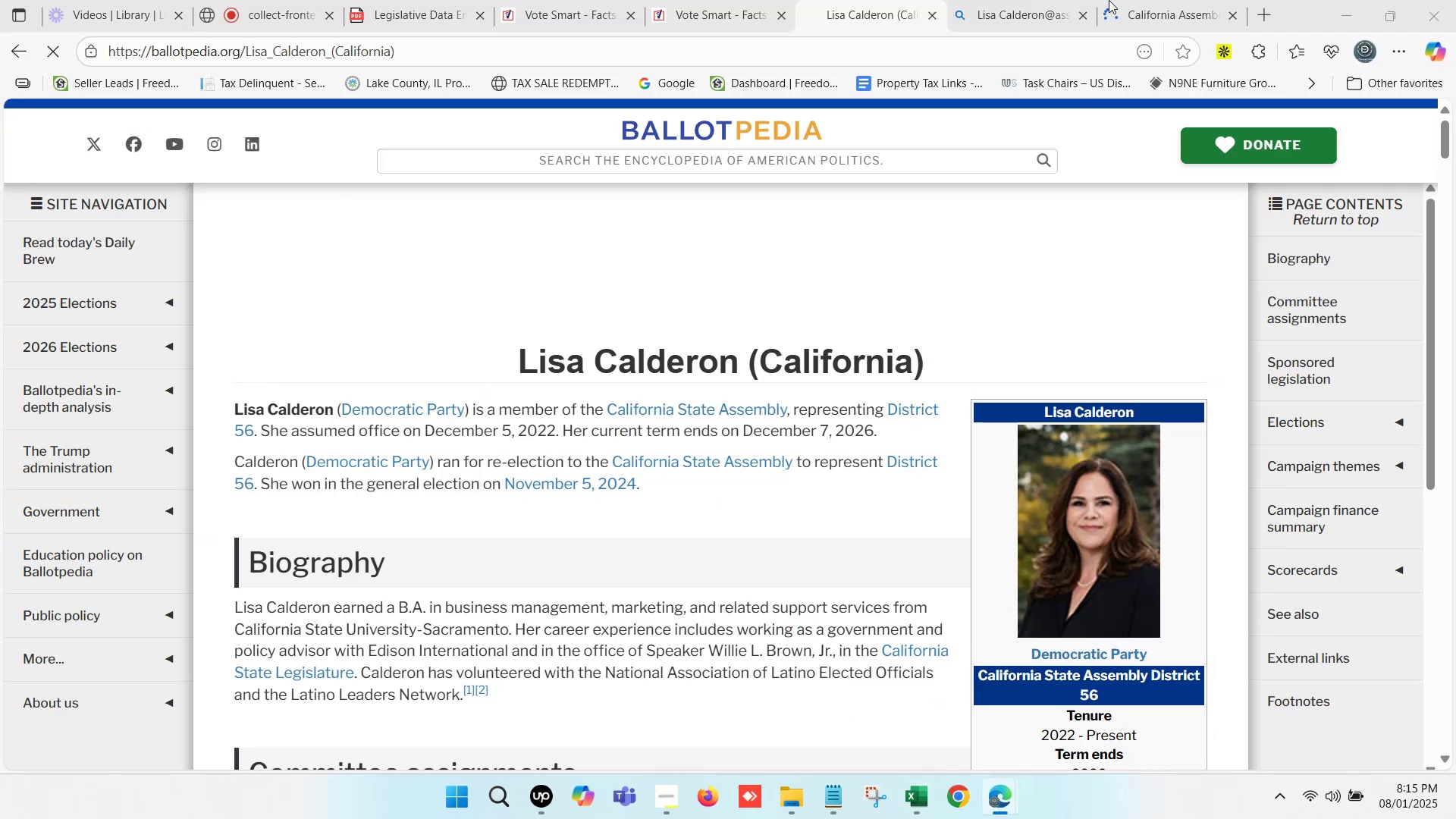 
left_click([1137, 0])
 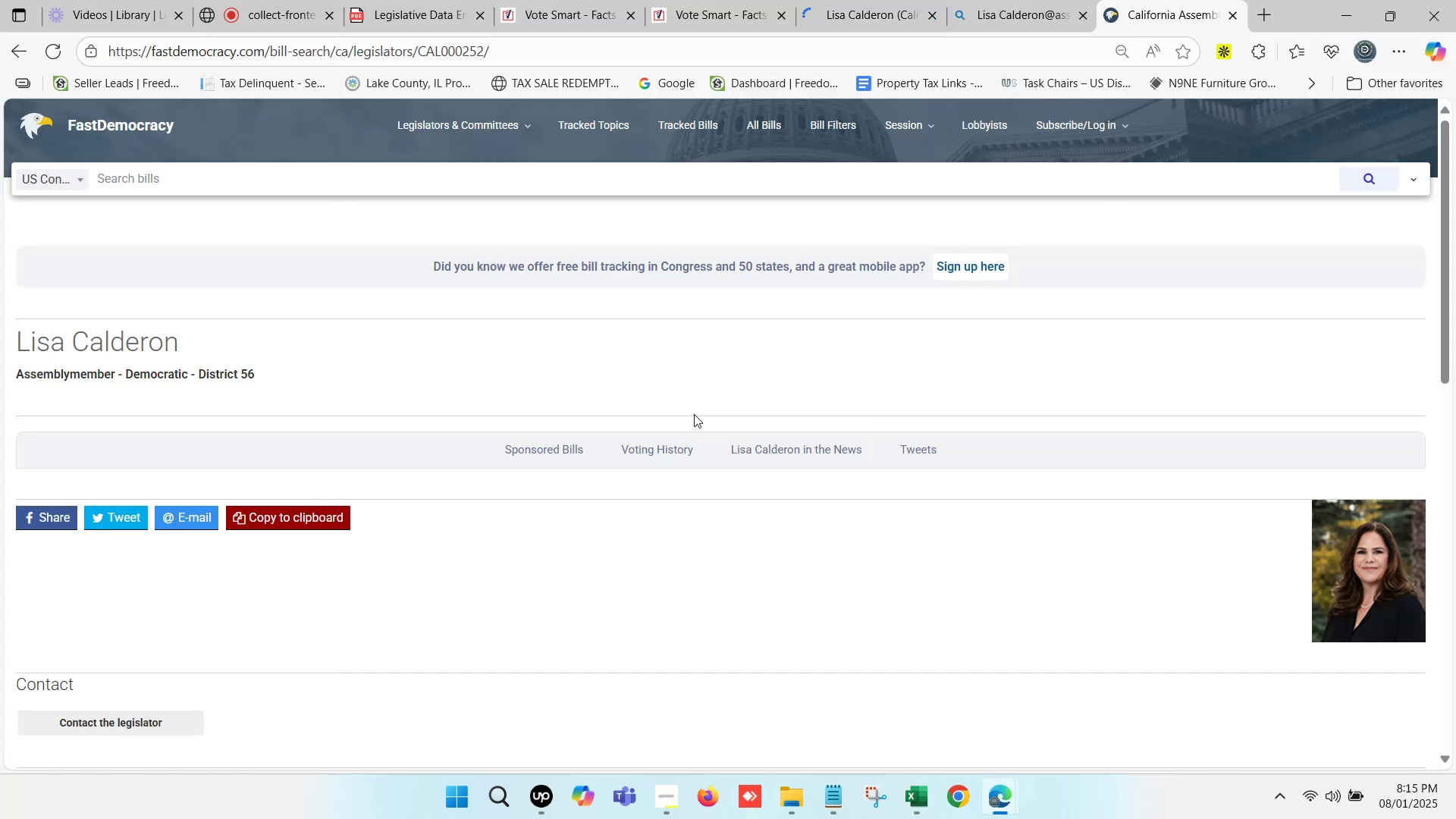 
scroll: coordinate [672, 410], scroll_direction: down, amount: 1.0
 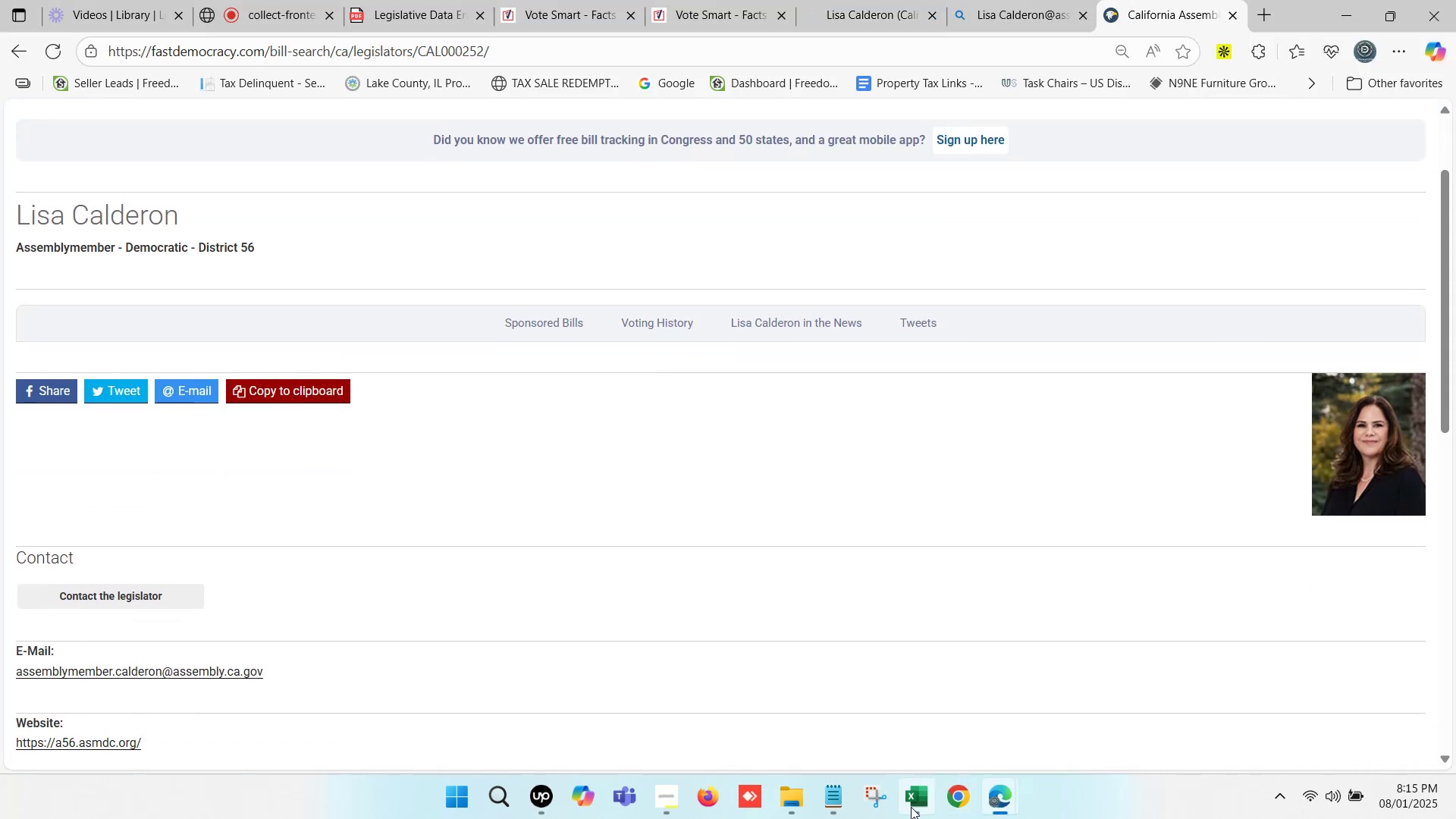 
left_click([911, 807])
 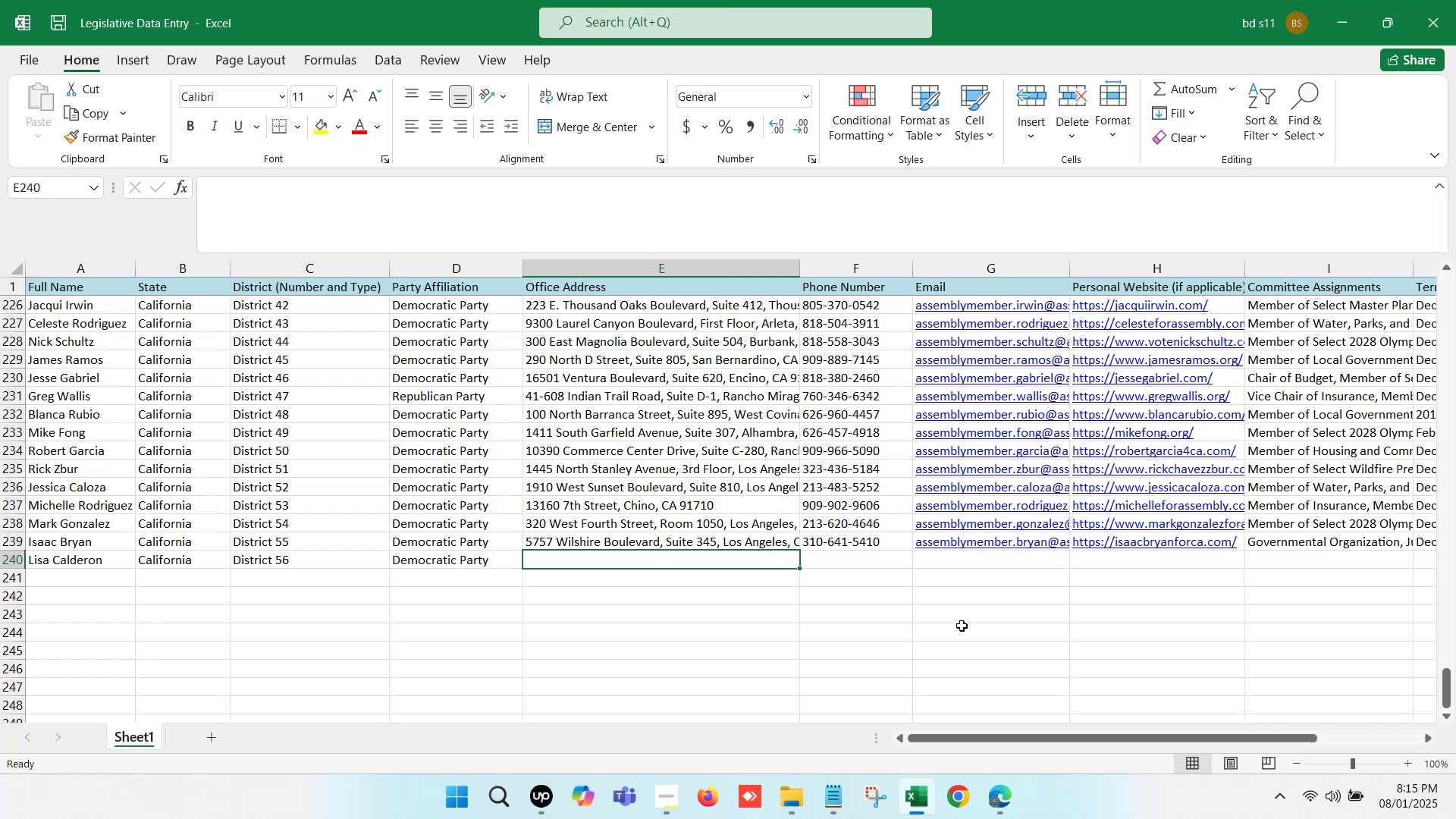 
left_click([1009, 817])
 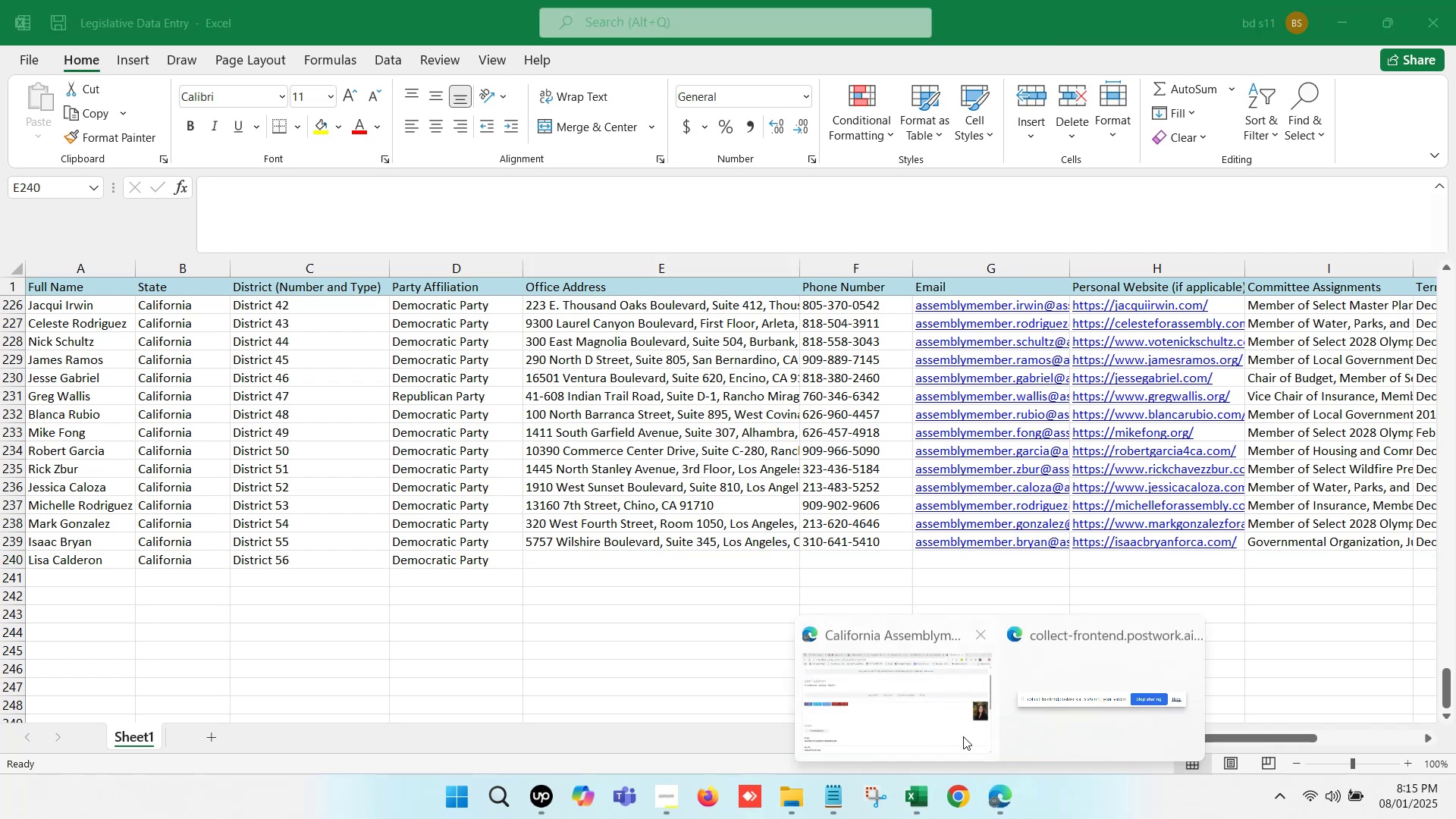 
left_click([940, 714])
 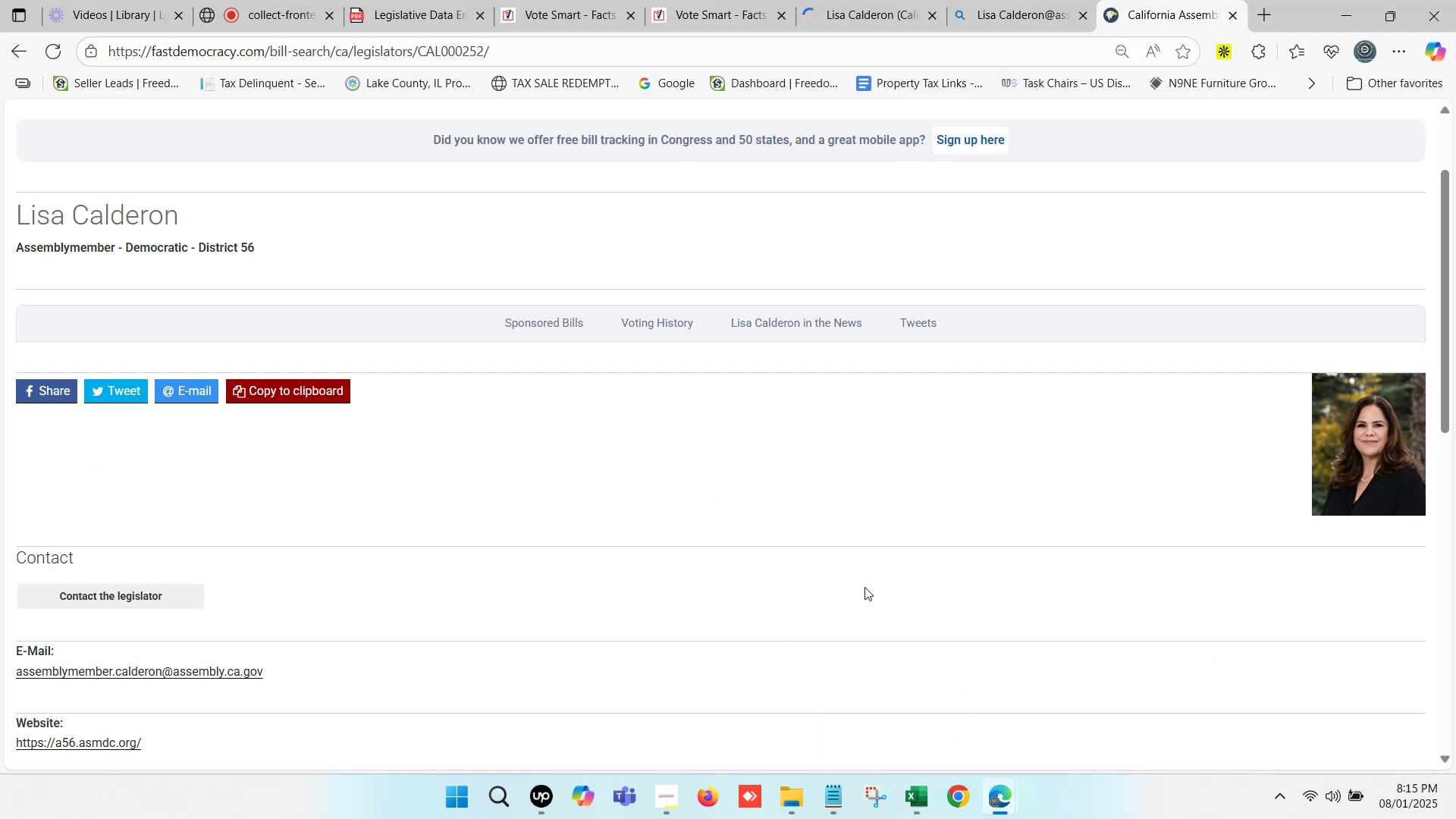 
scroll: coordinate [457, 485], scroll_direction: down, amount: 3.0
 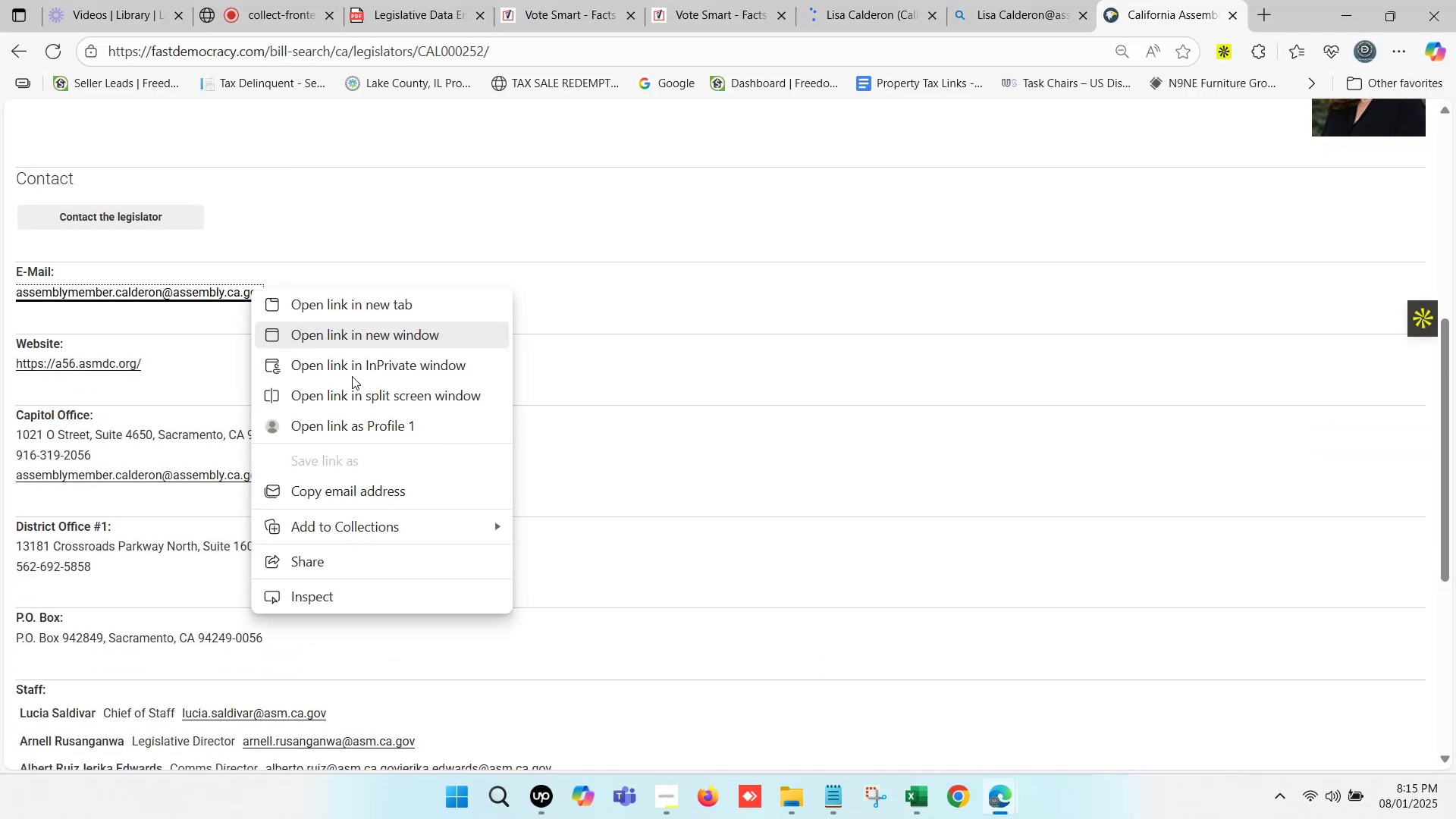 
left_click([378, 491])
 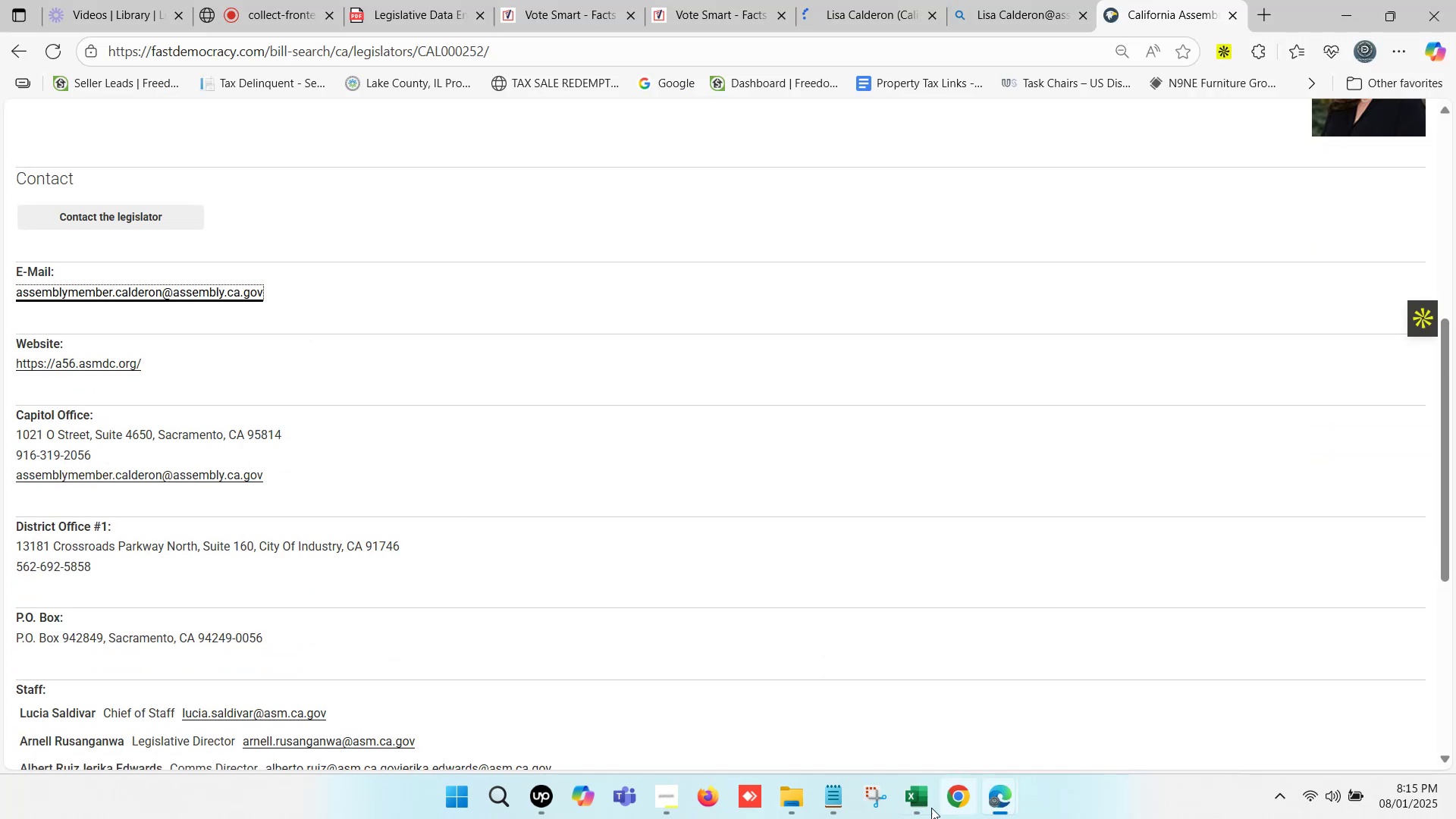 
left_click([923, 808])
 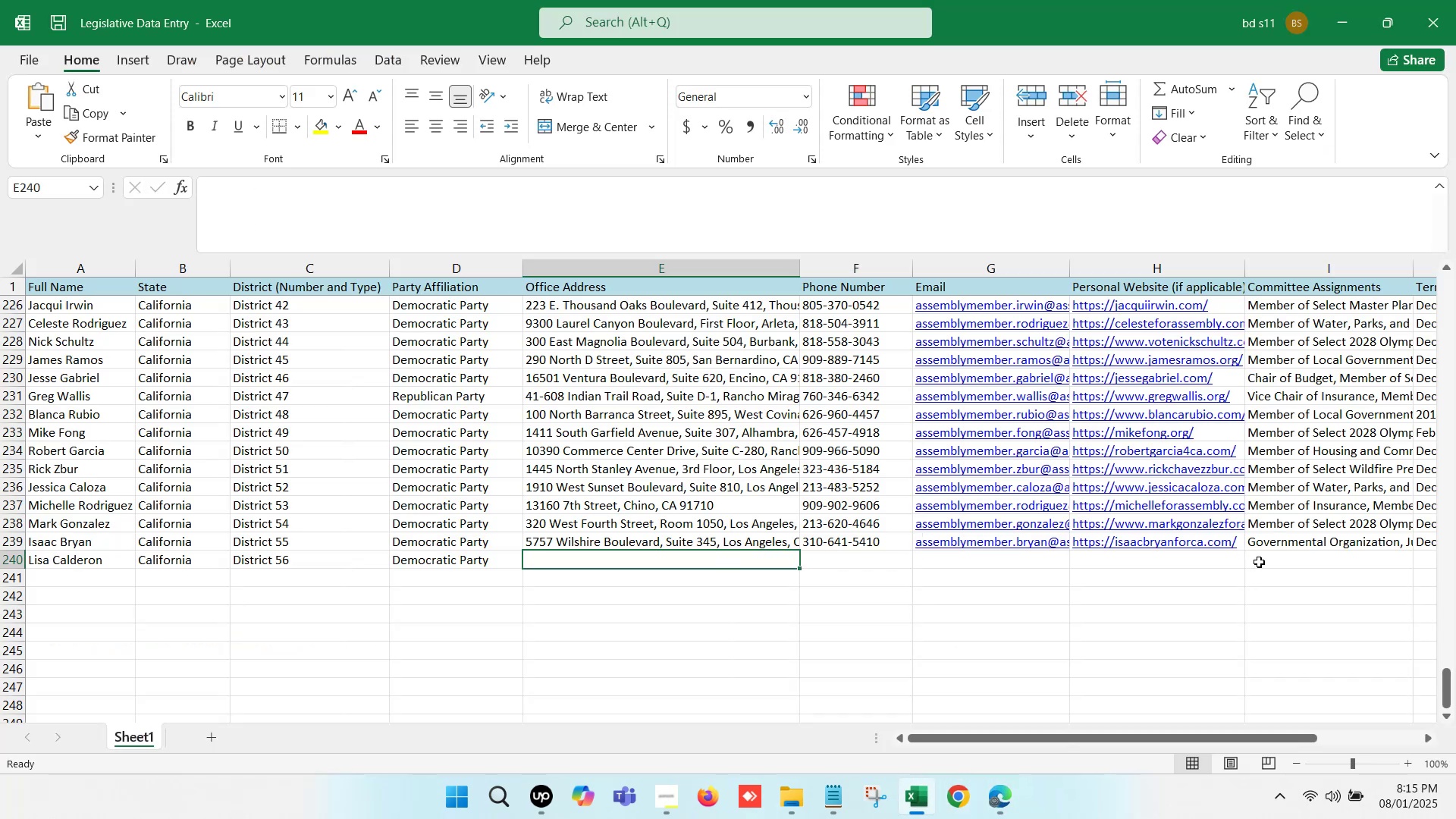 
left_click([1278, 558])
 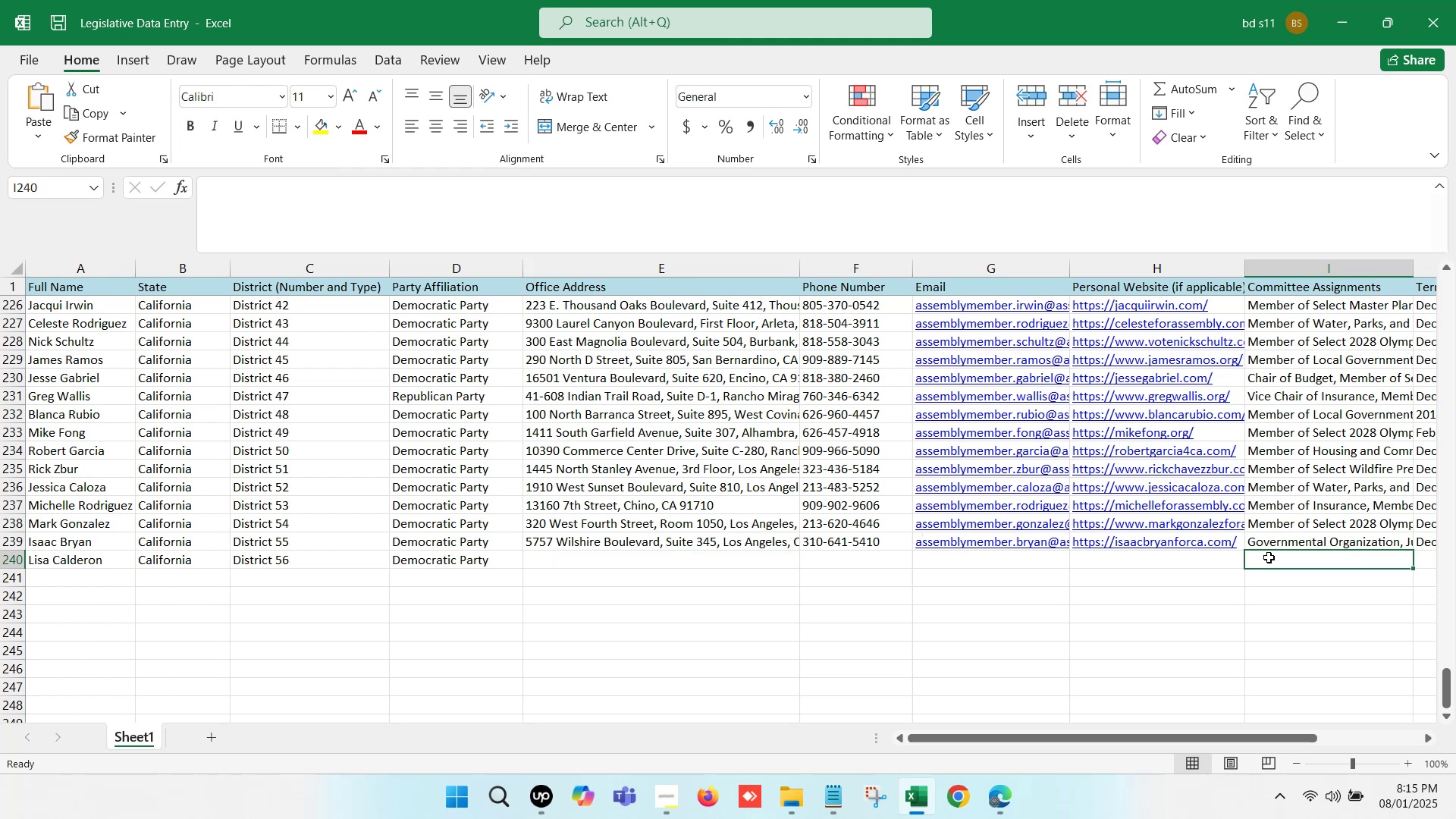 
scroll: coordinate [1127, 476], scroll_direction: down, amount: 1.0
 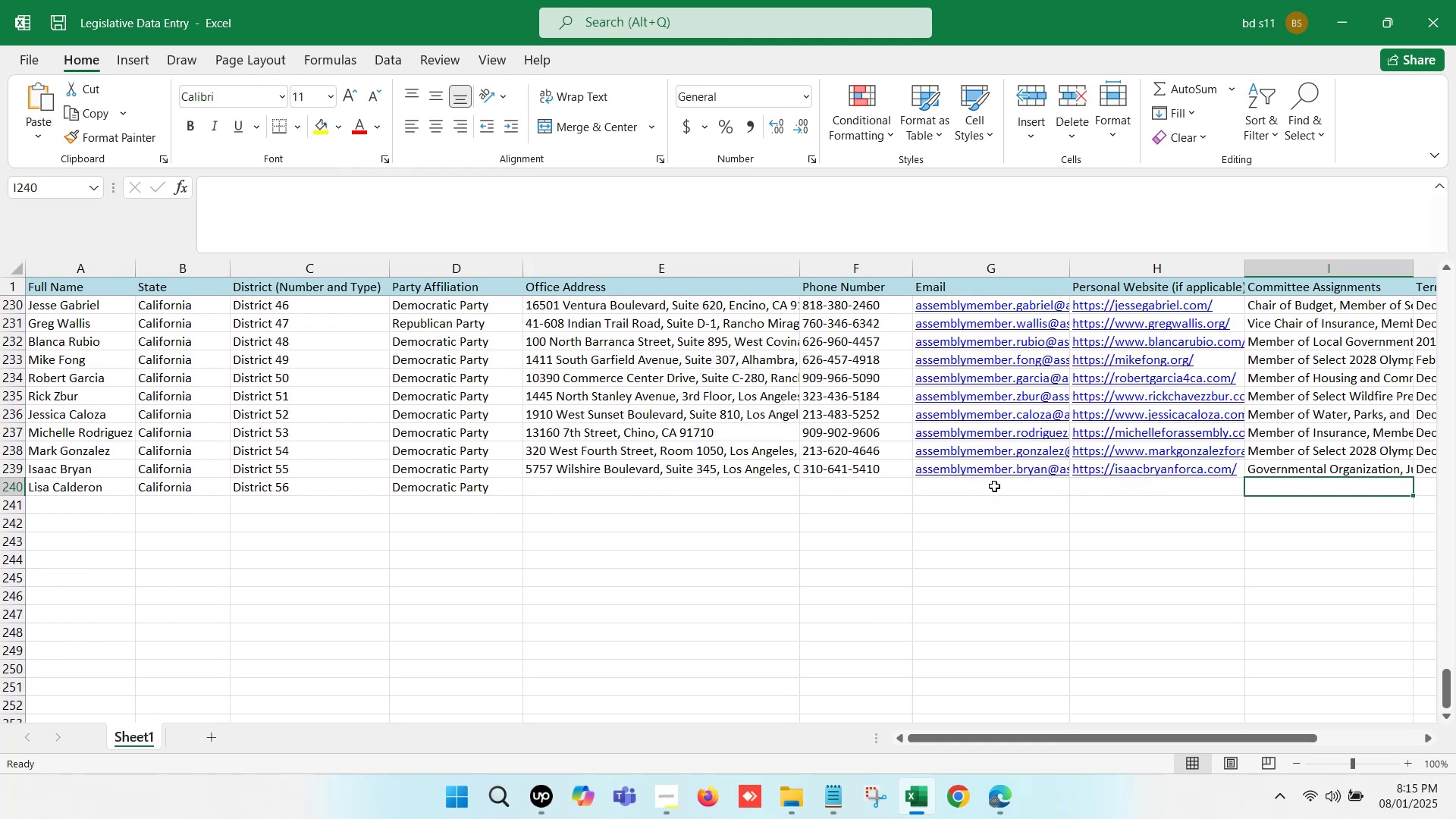 
double_click([993, 487])
 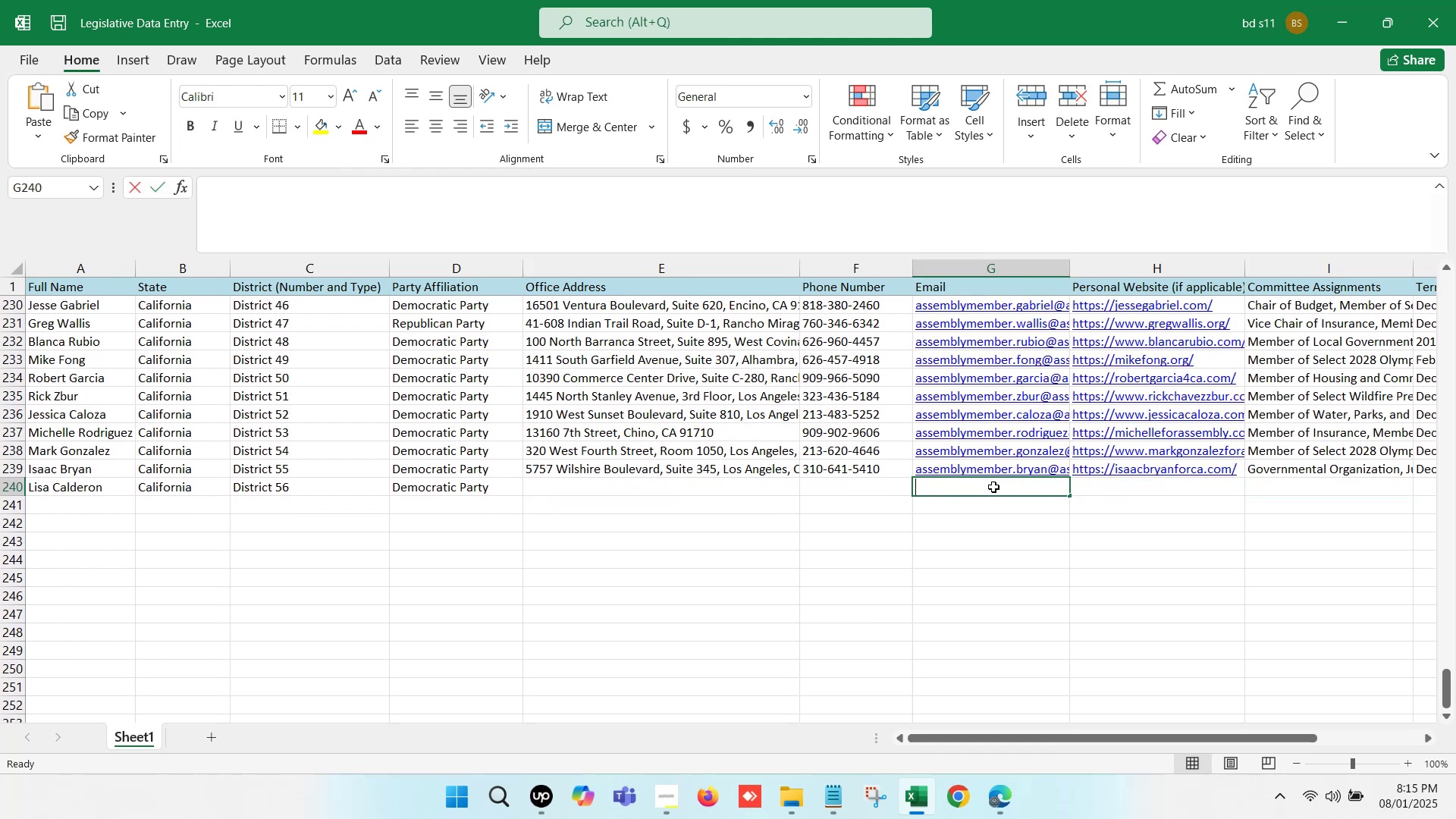 
key(Control+V)
 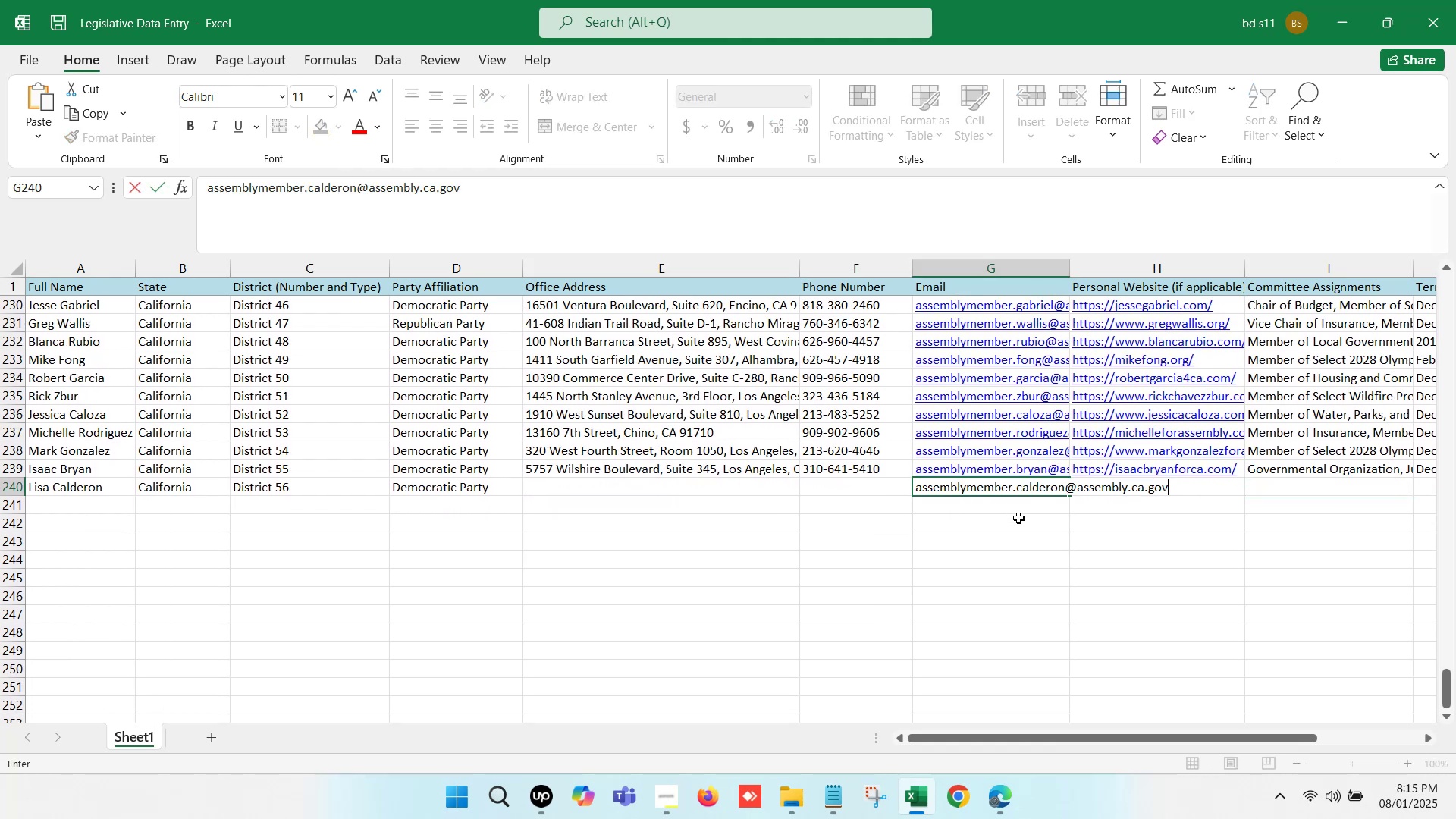 
left_click([1021, 520])
 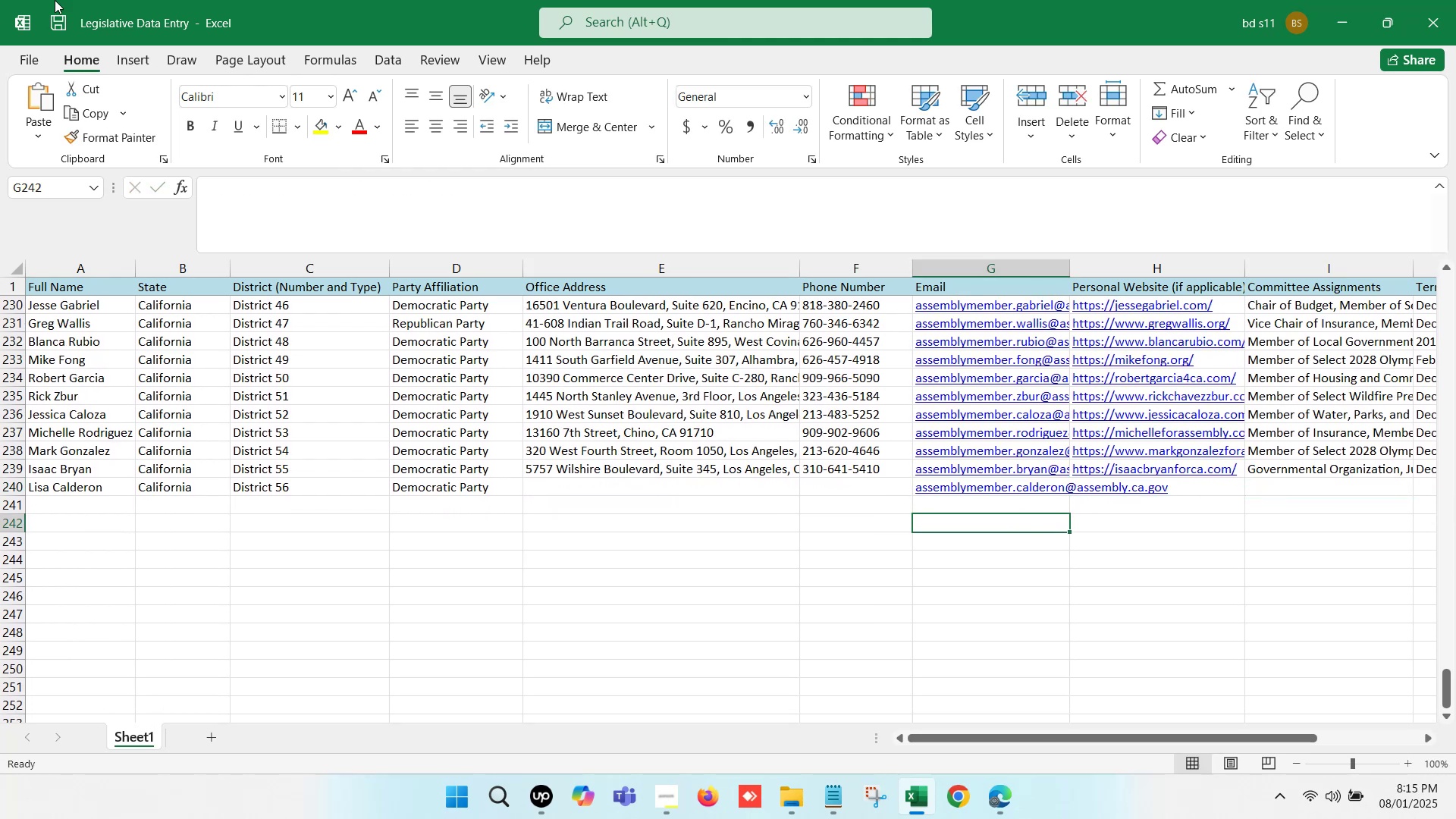 
scroll: coordinate [918, 485], scroll_direction: down, amount: 1.0
 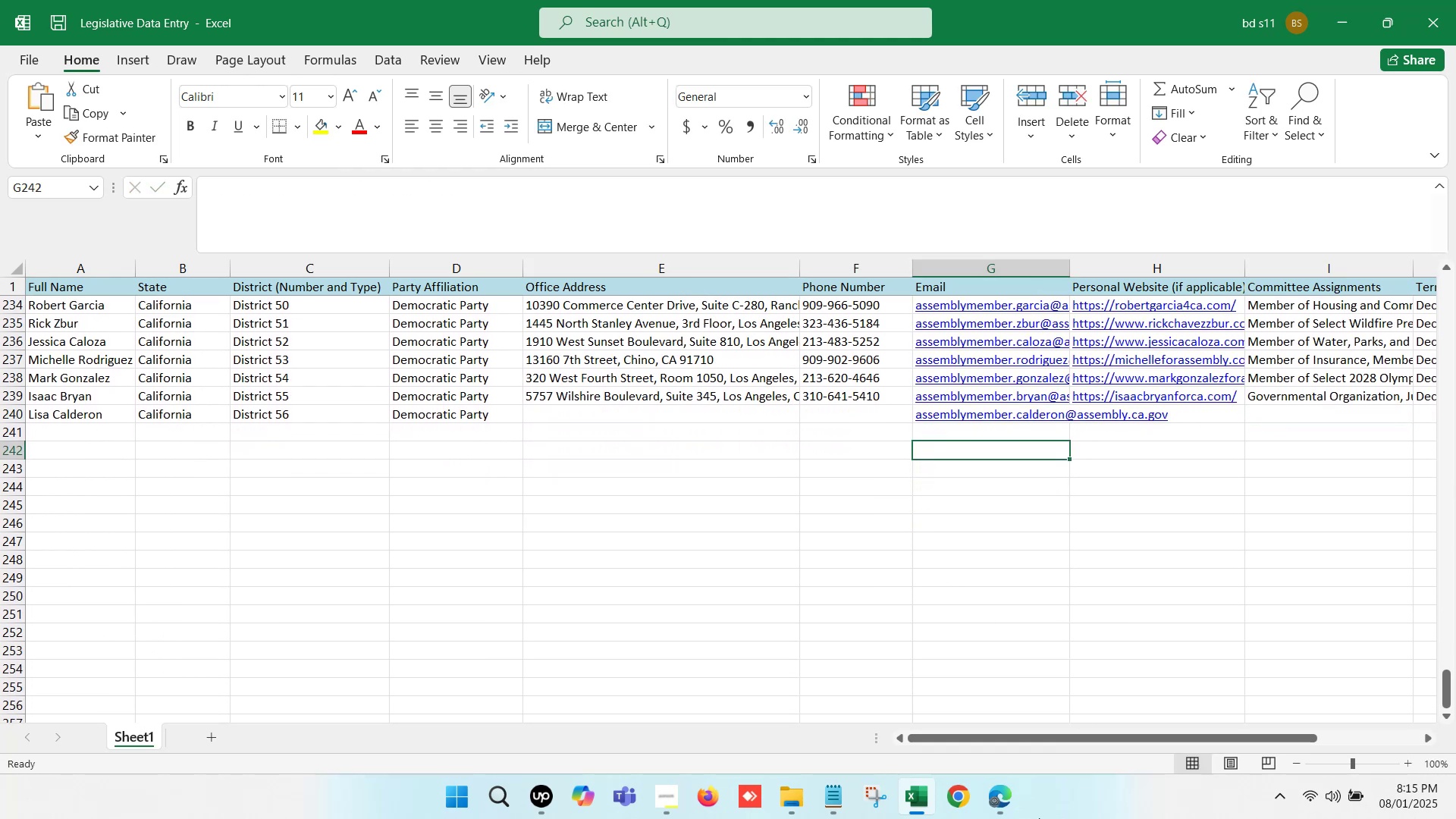 
left_click([1008, 797])
 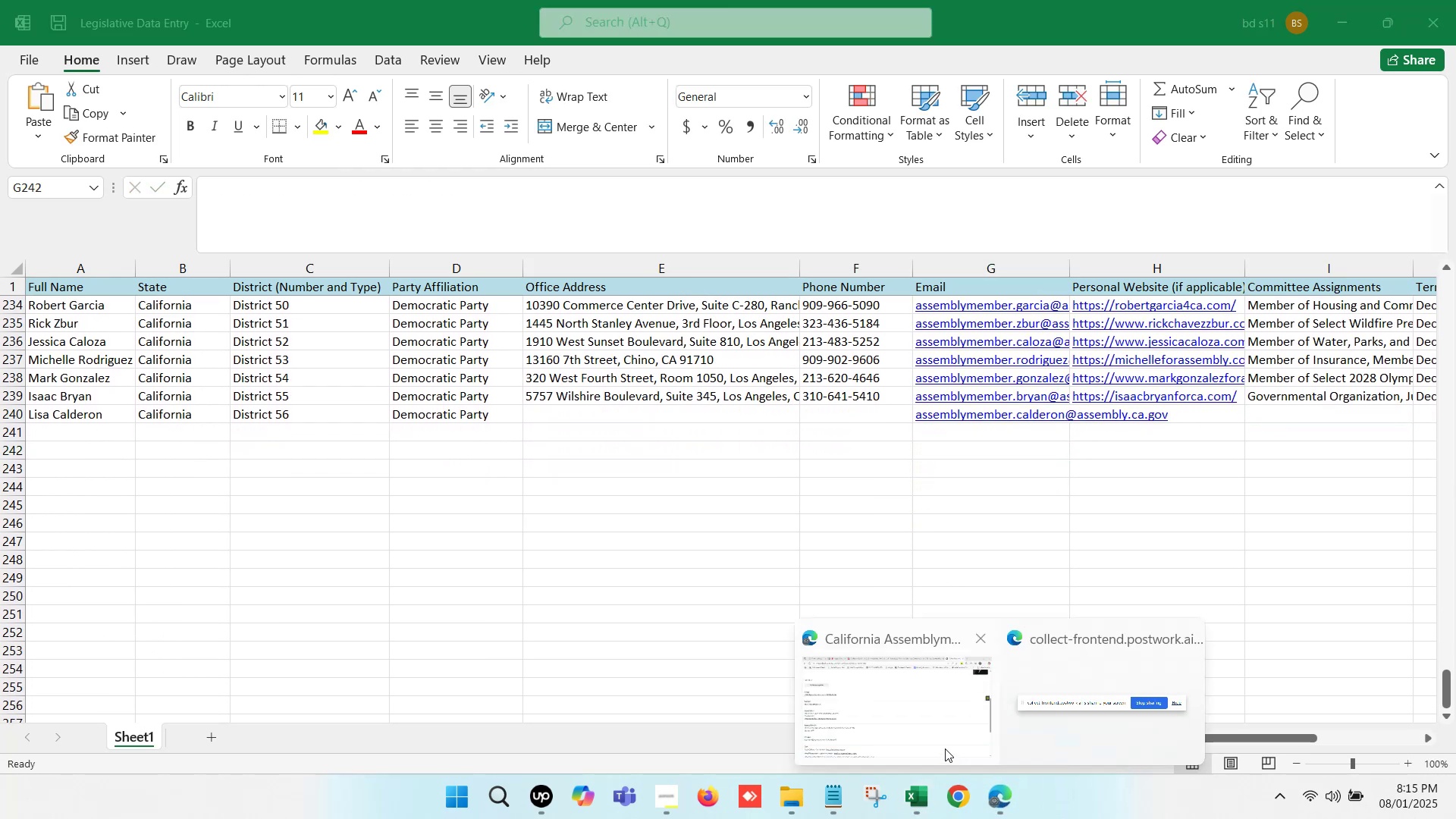 
left_click([904, 708])
 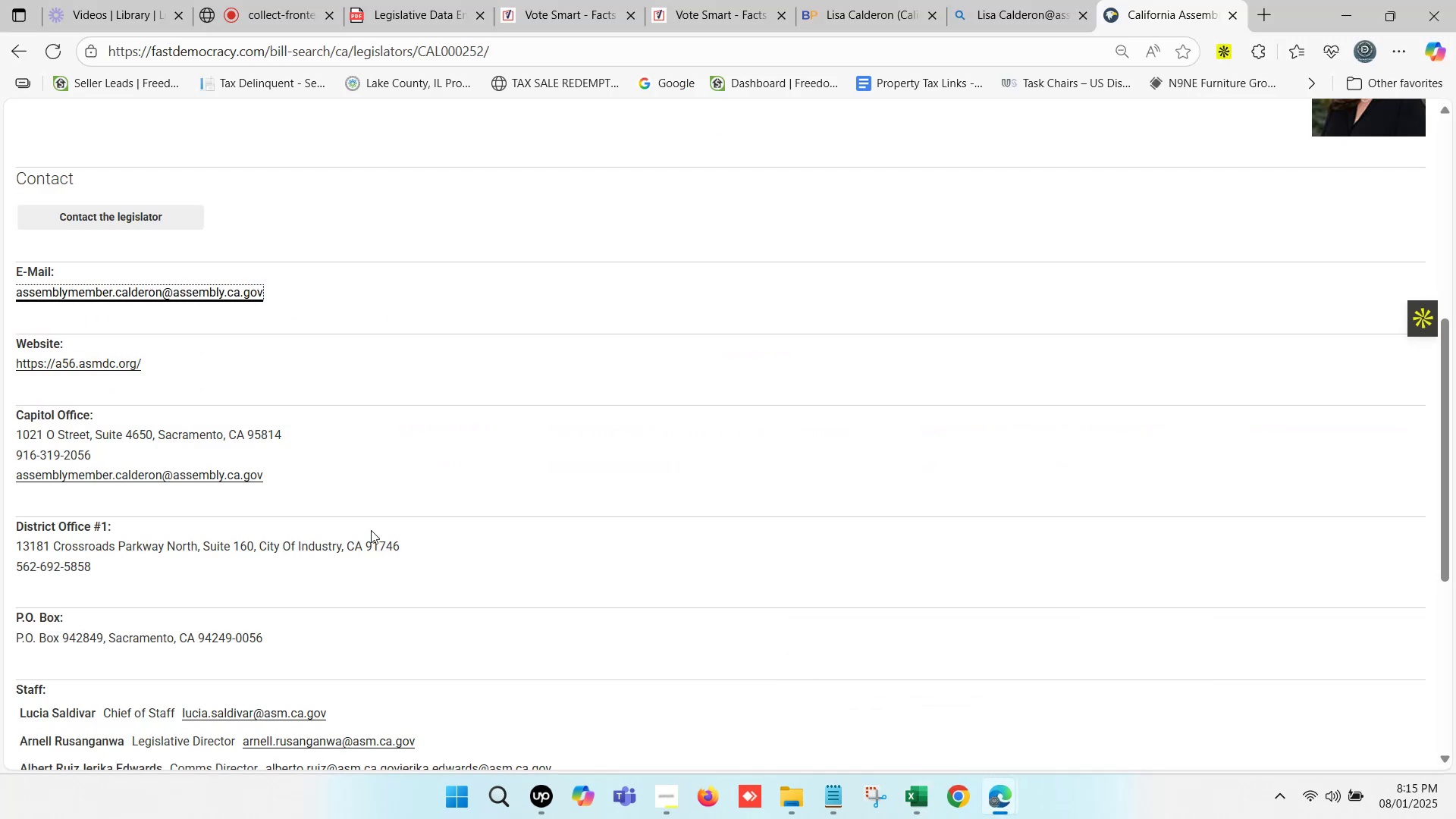 
scroll: coordinate [180, 488], scroll_direction: down, amount: 1.0
 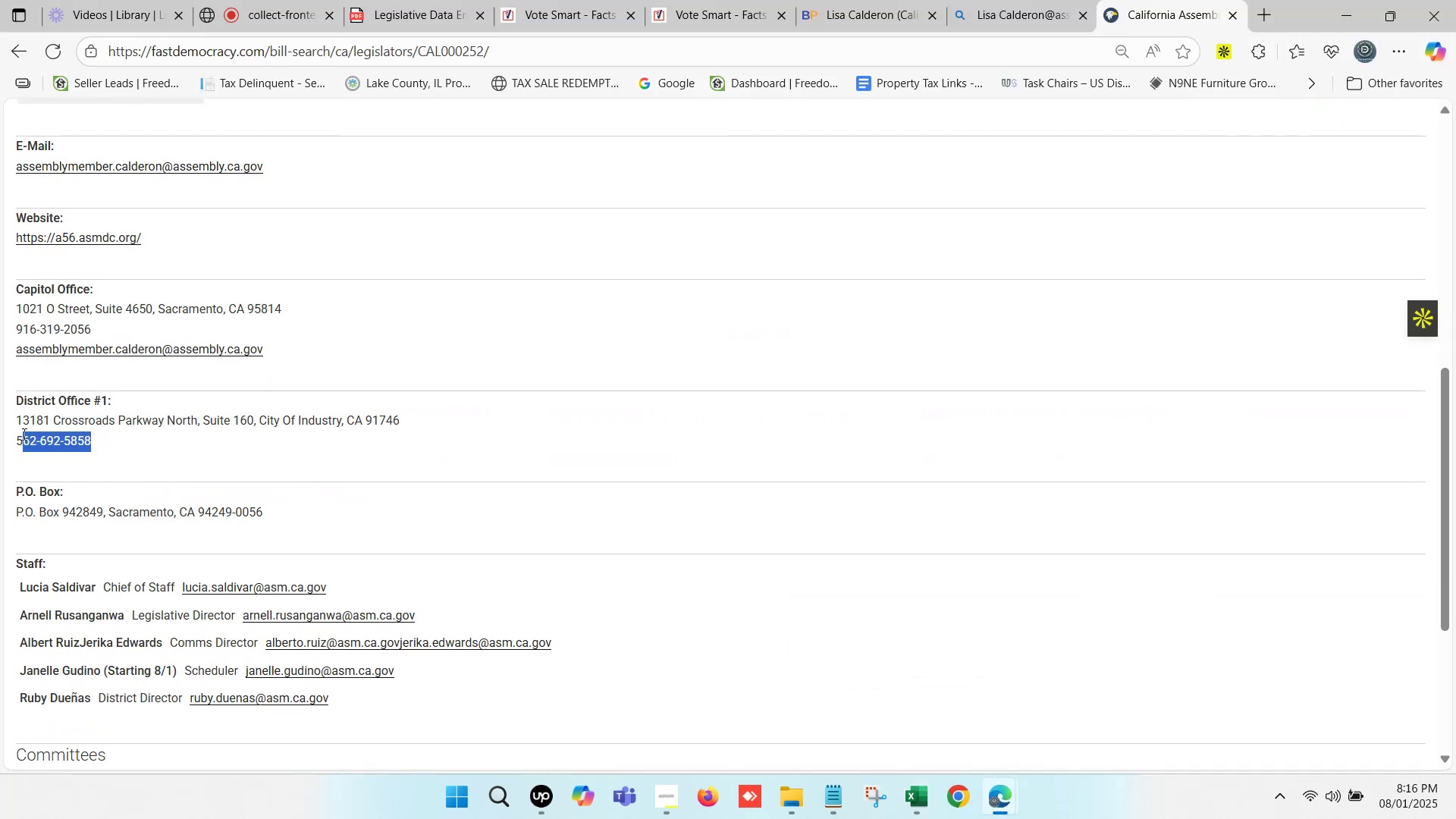 
key(Control+C)
 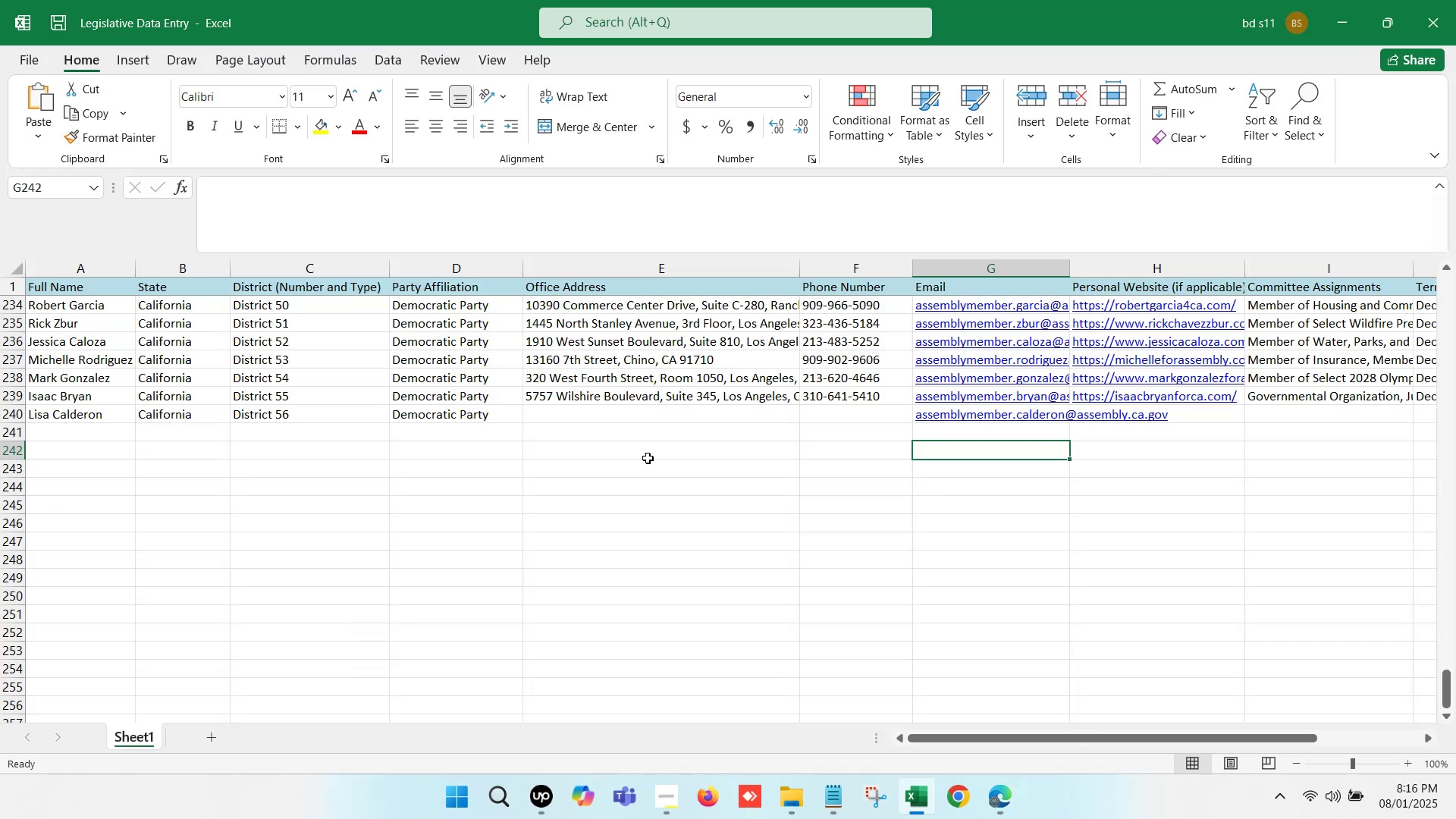 
double_click([588, 409])
 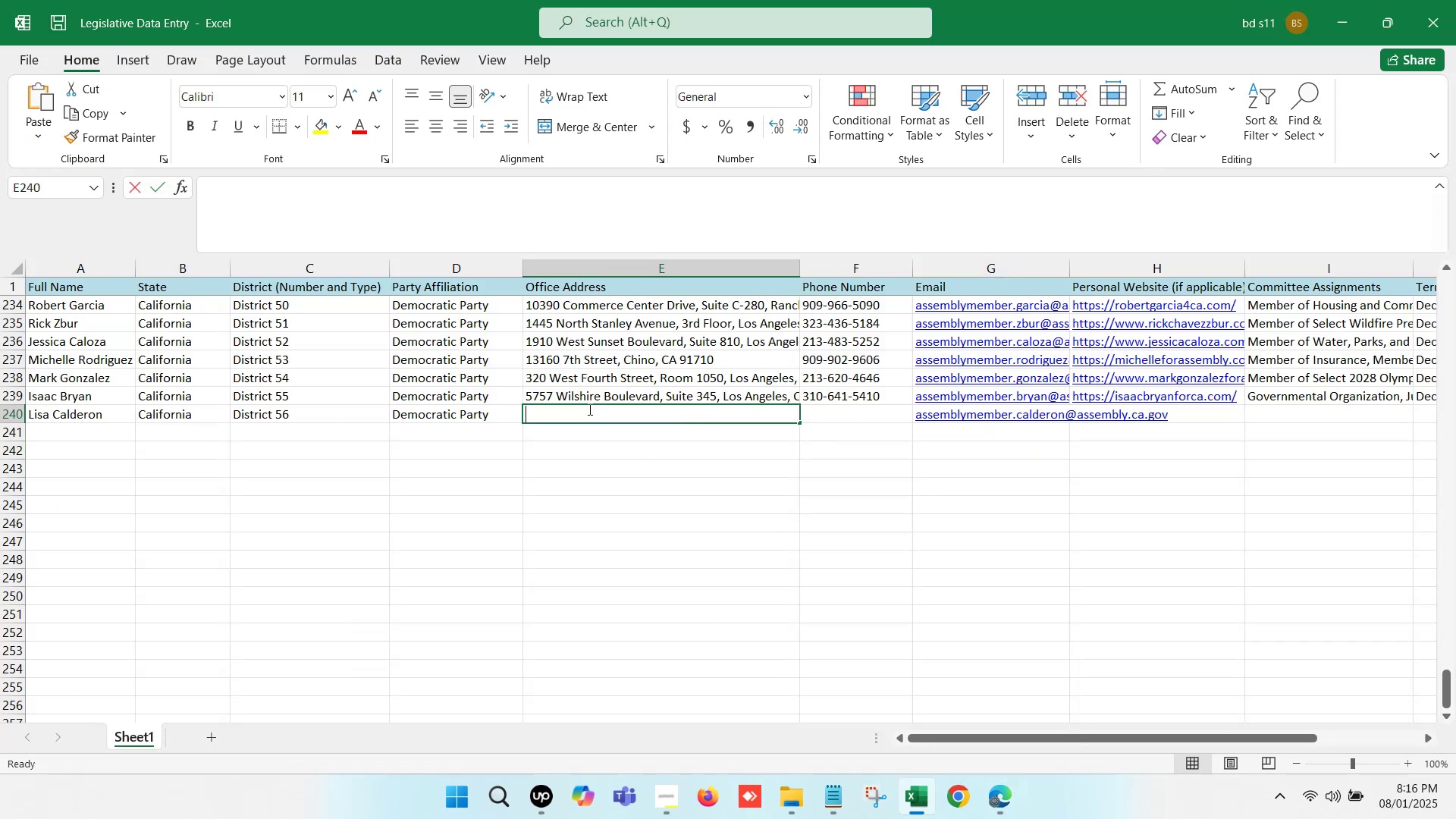 
key(Control+V)
 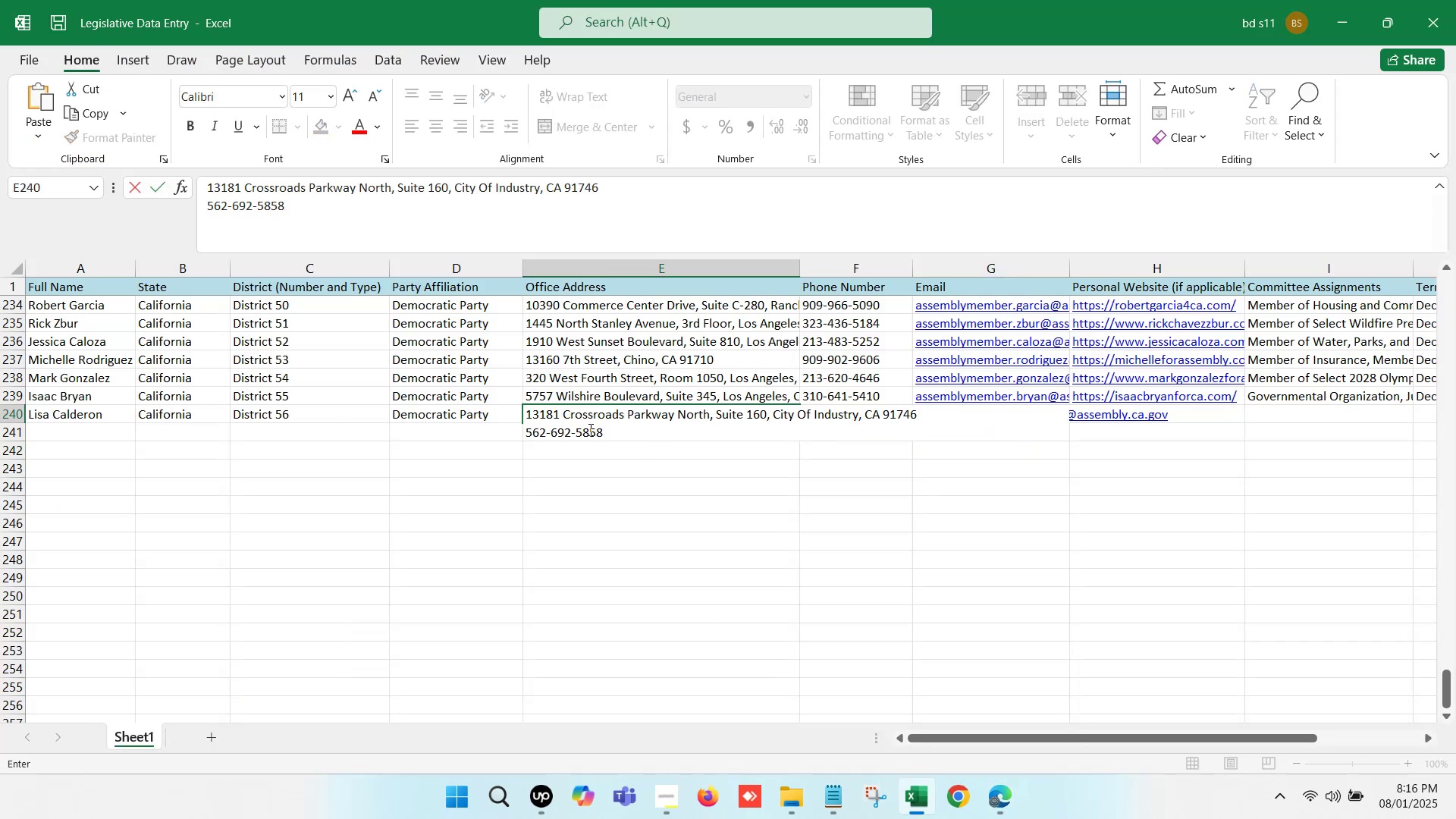 
key(Control+ControlLeft)
 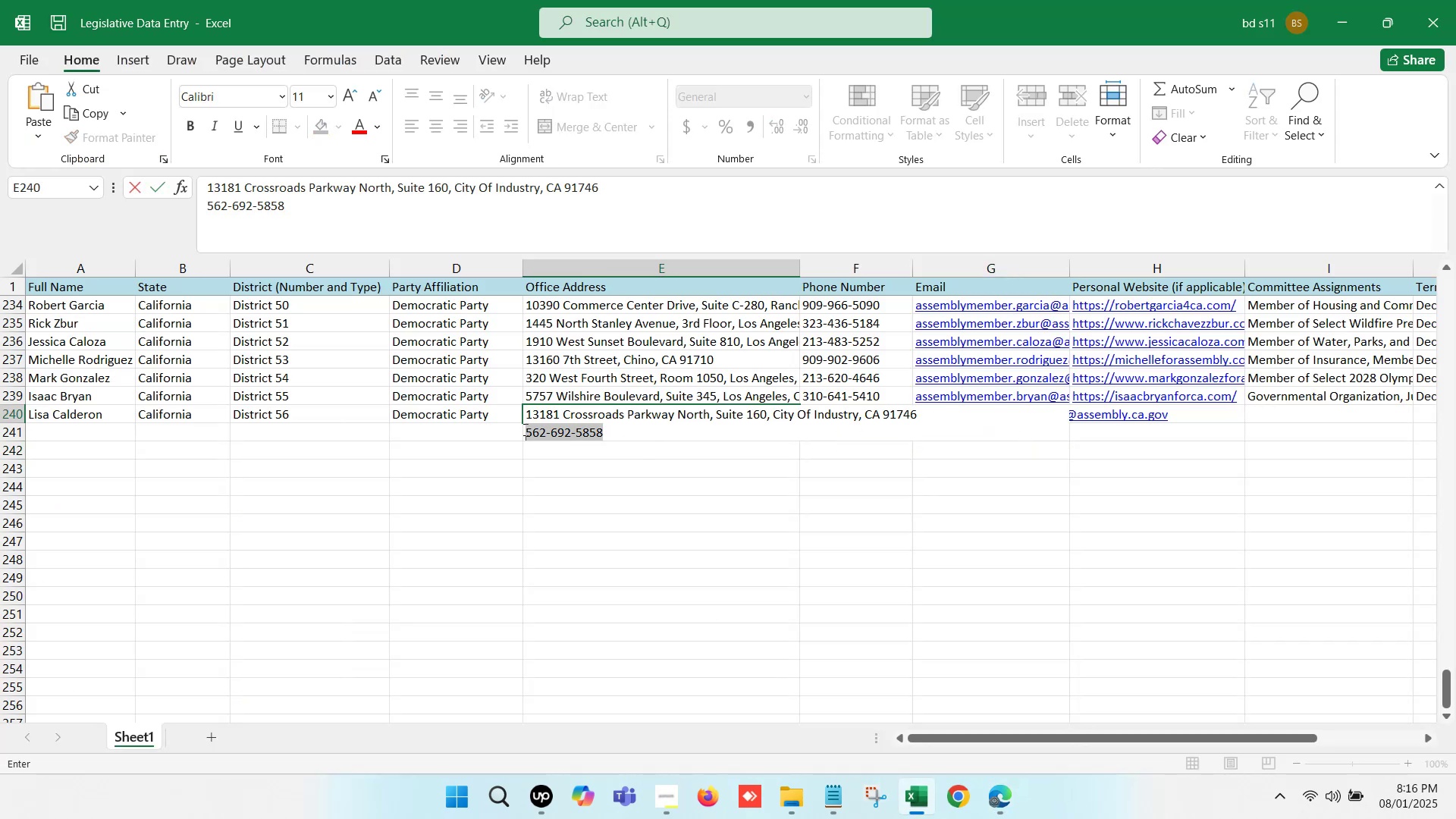 
key(Control+X)
 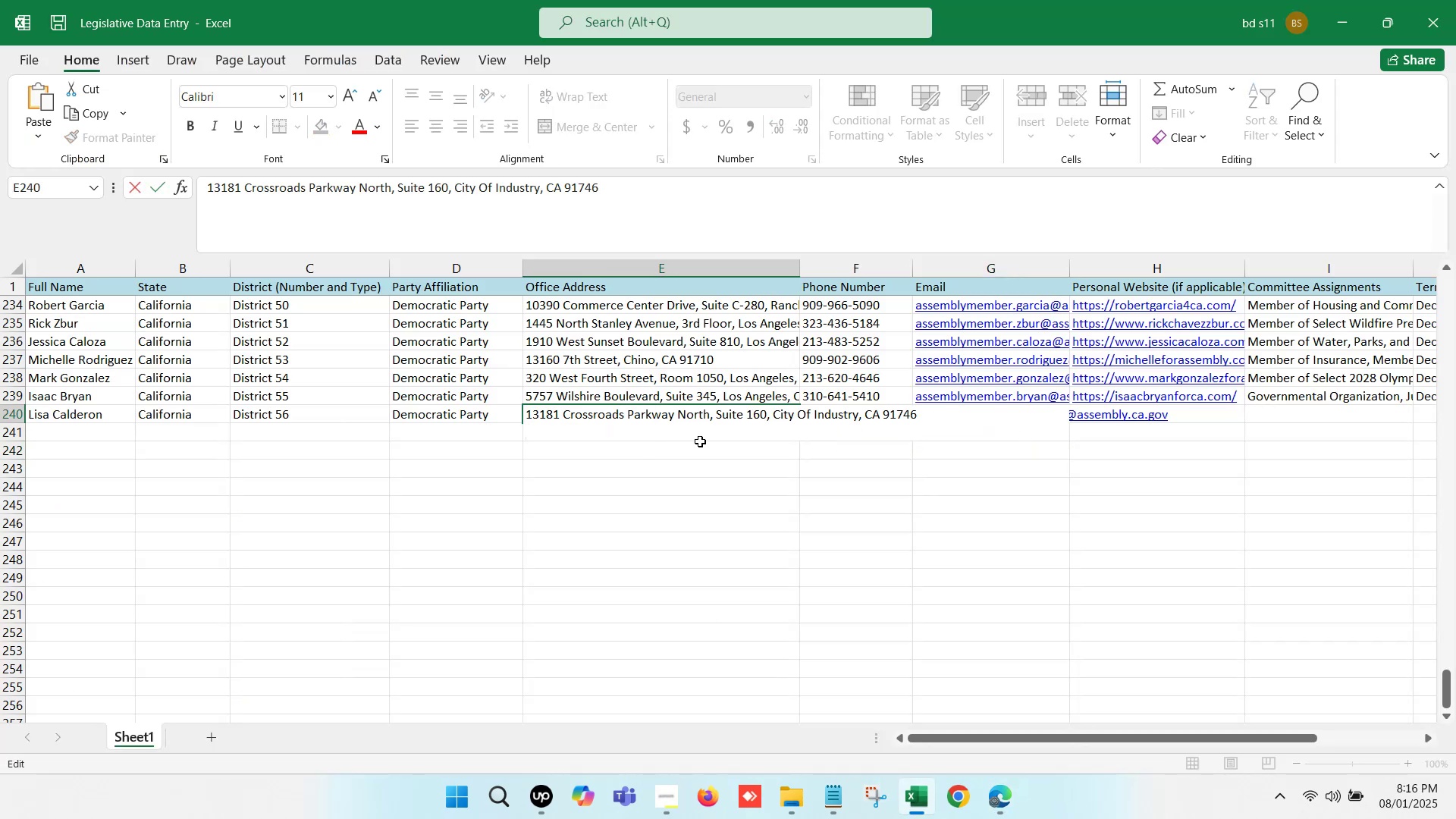 
key(Backspace)
 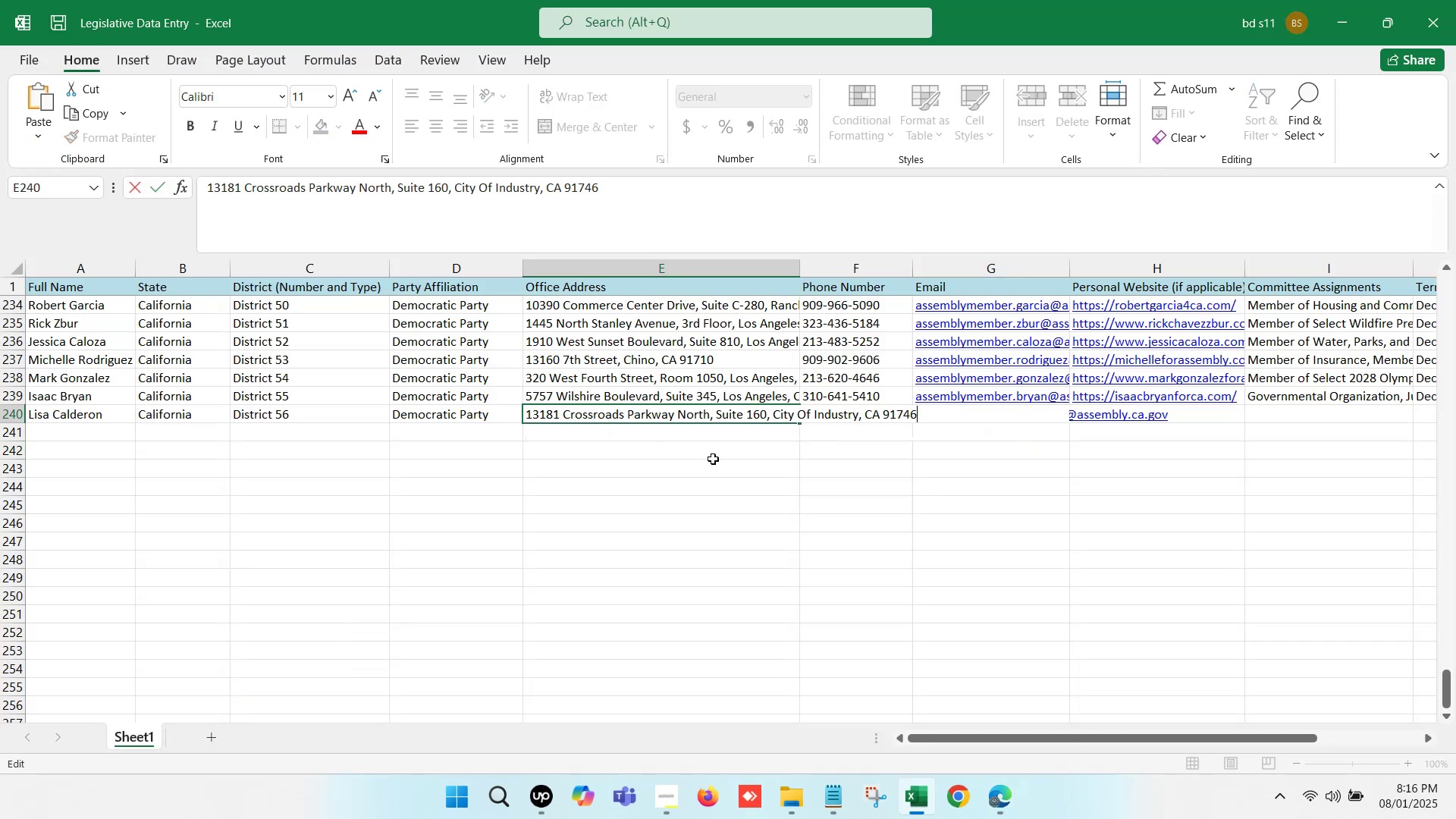 
left_click([717, 468])
 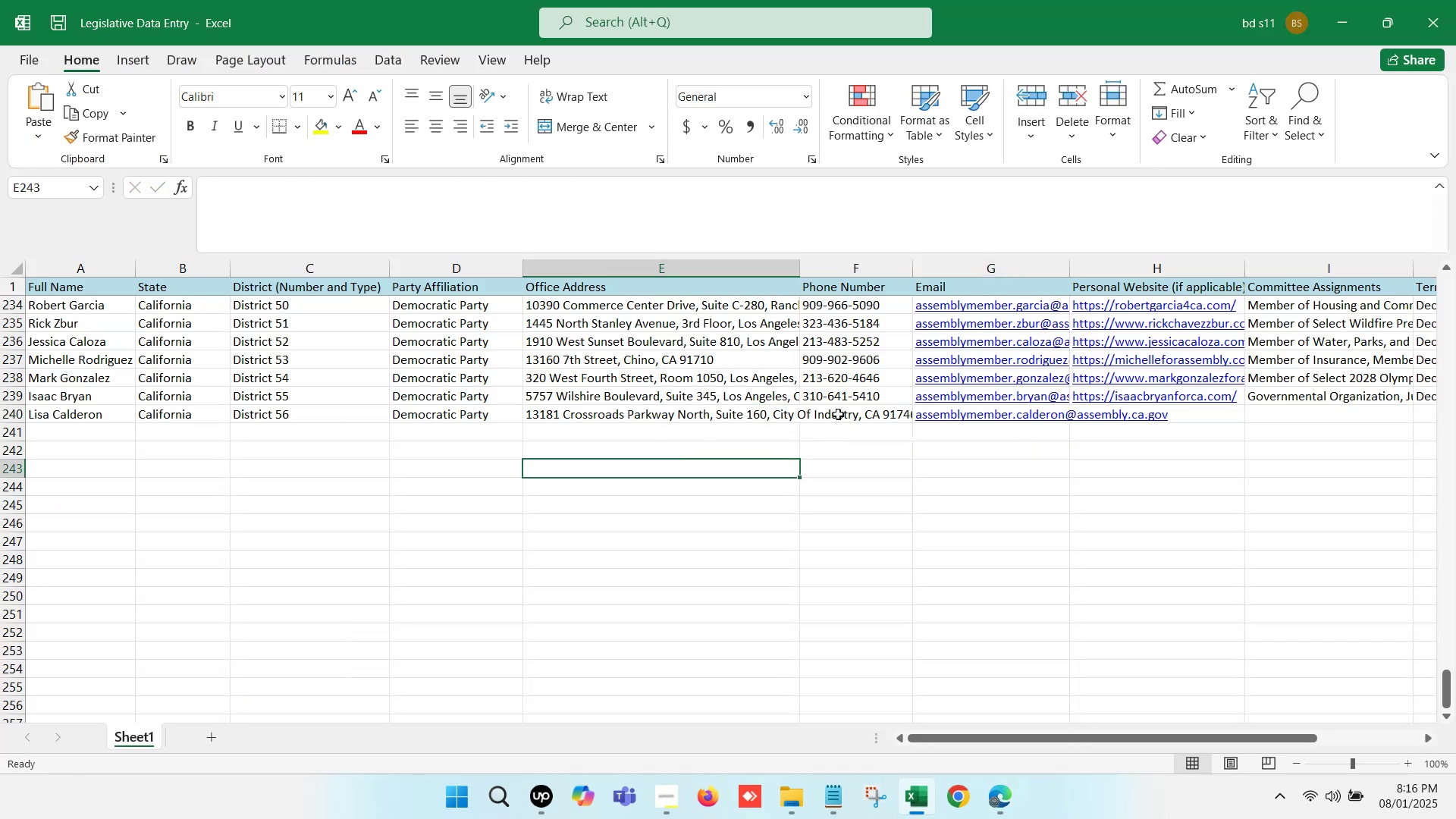 
double_click([838, 414])
 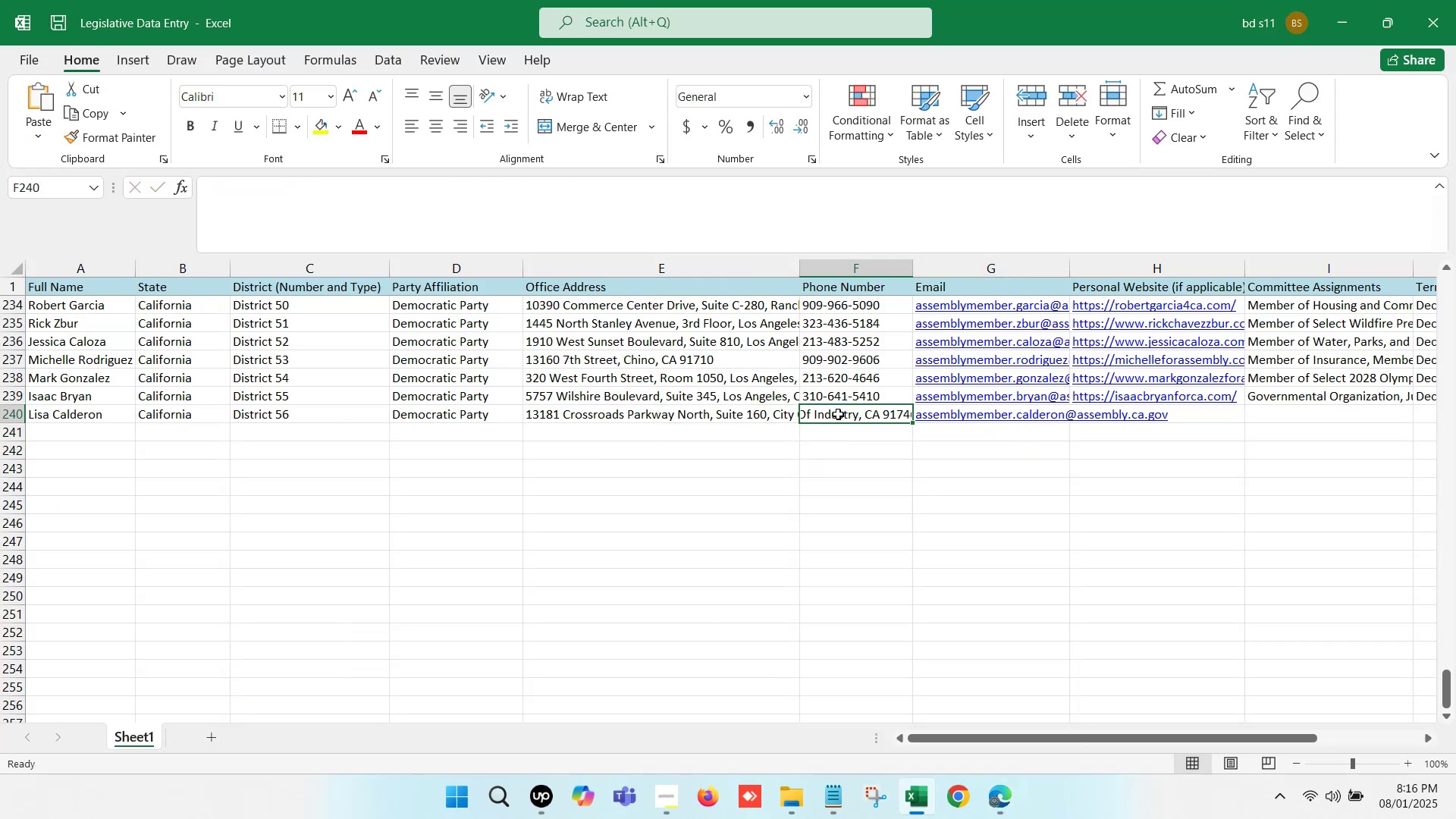 
key(Control+V)
 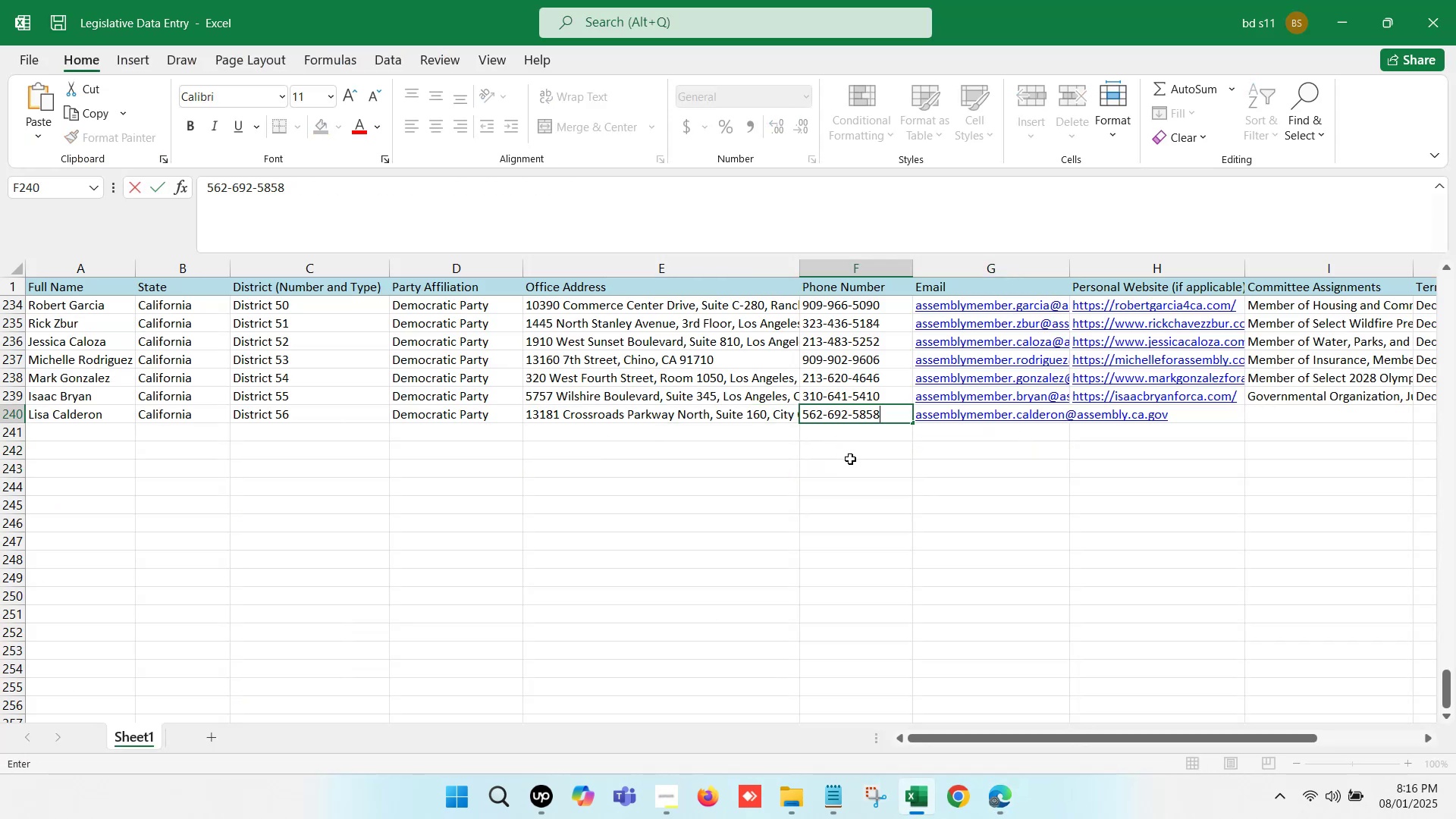 
left_click([850, 459])
 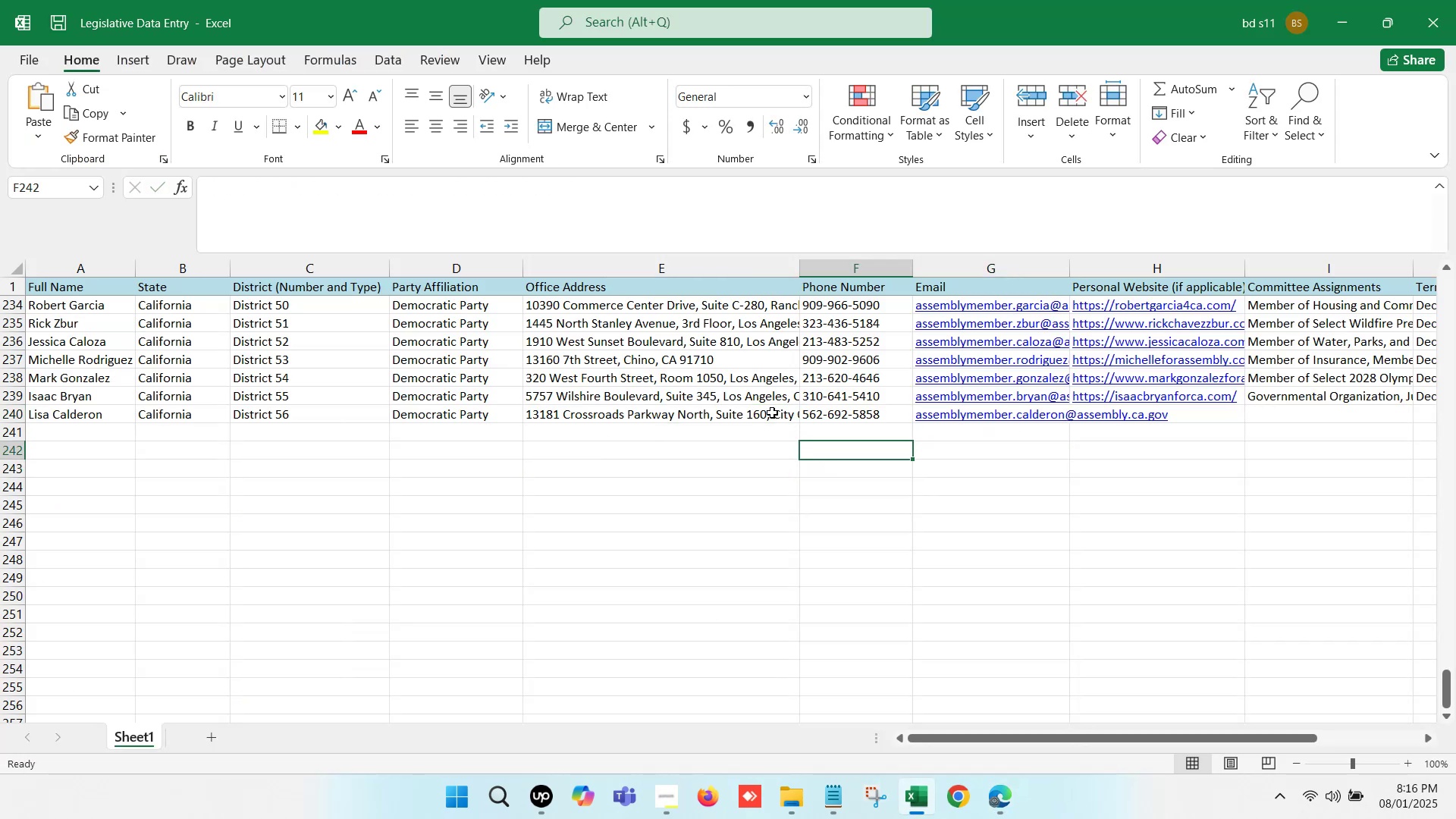 
double_click([772, 413])
 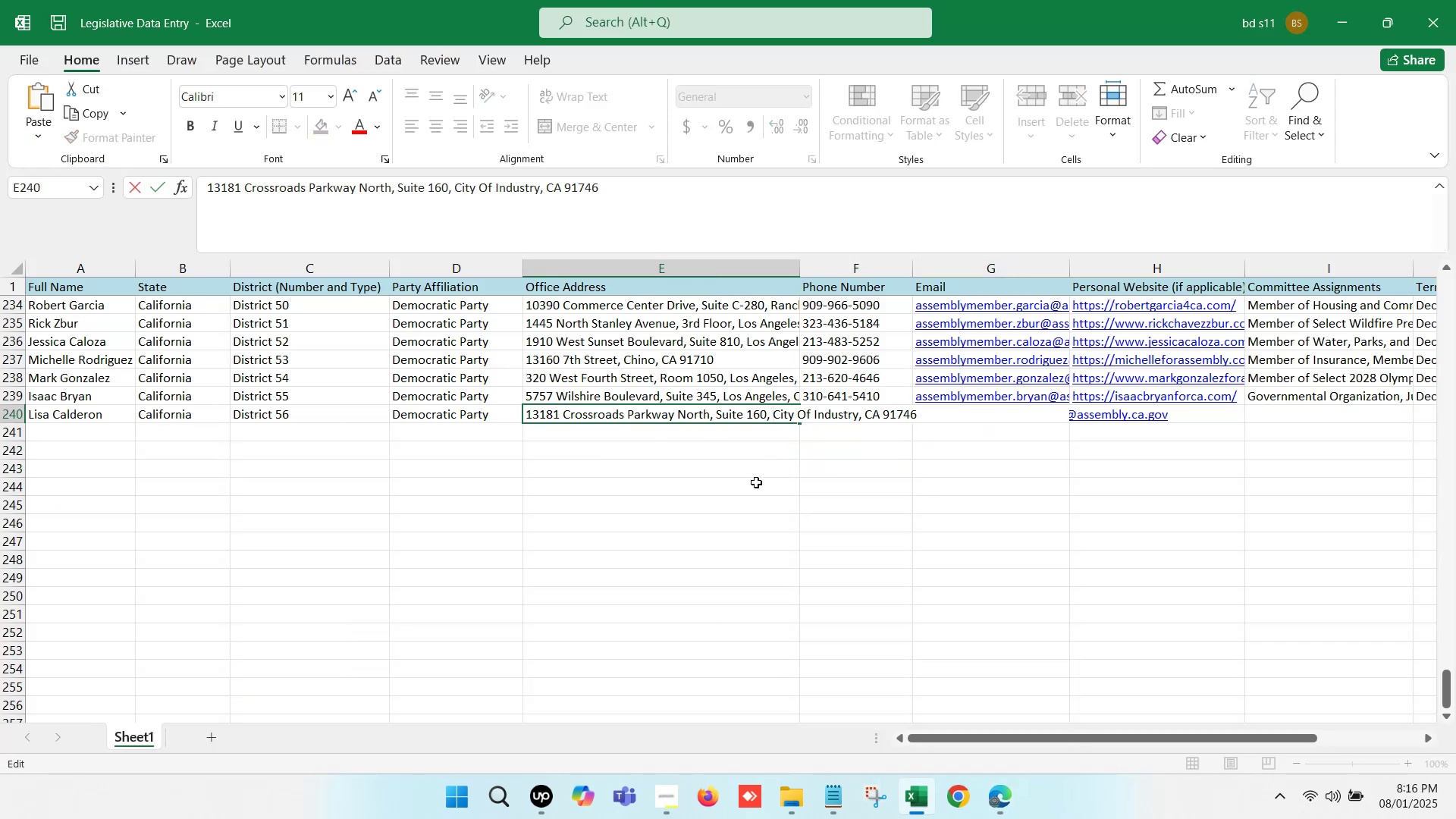 
left_click([756, 482])
 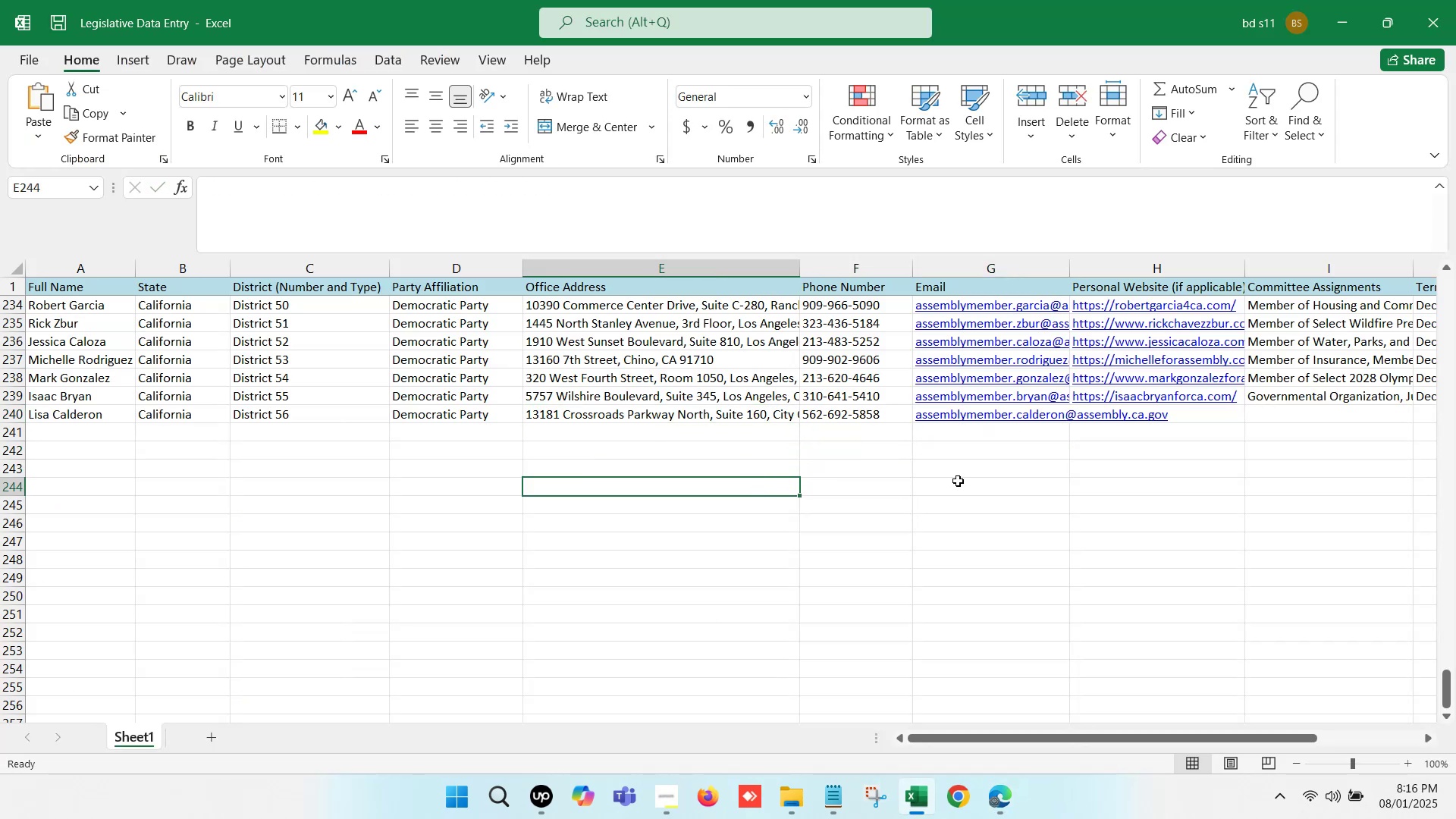 
left_click([1014, 472])
 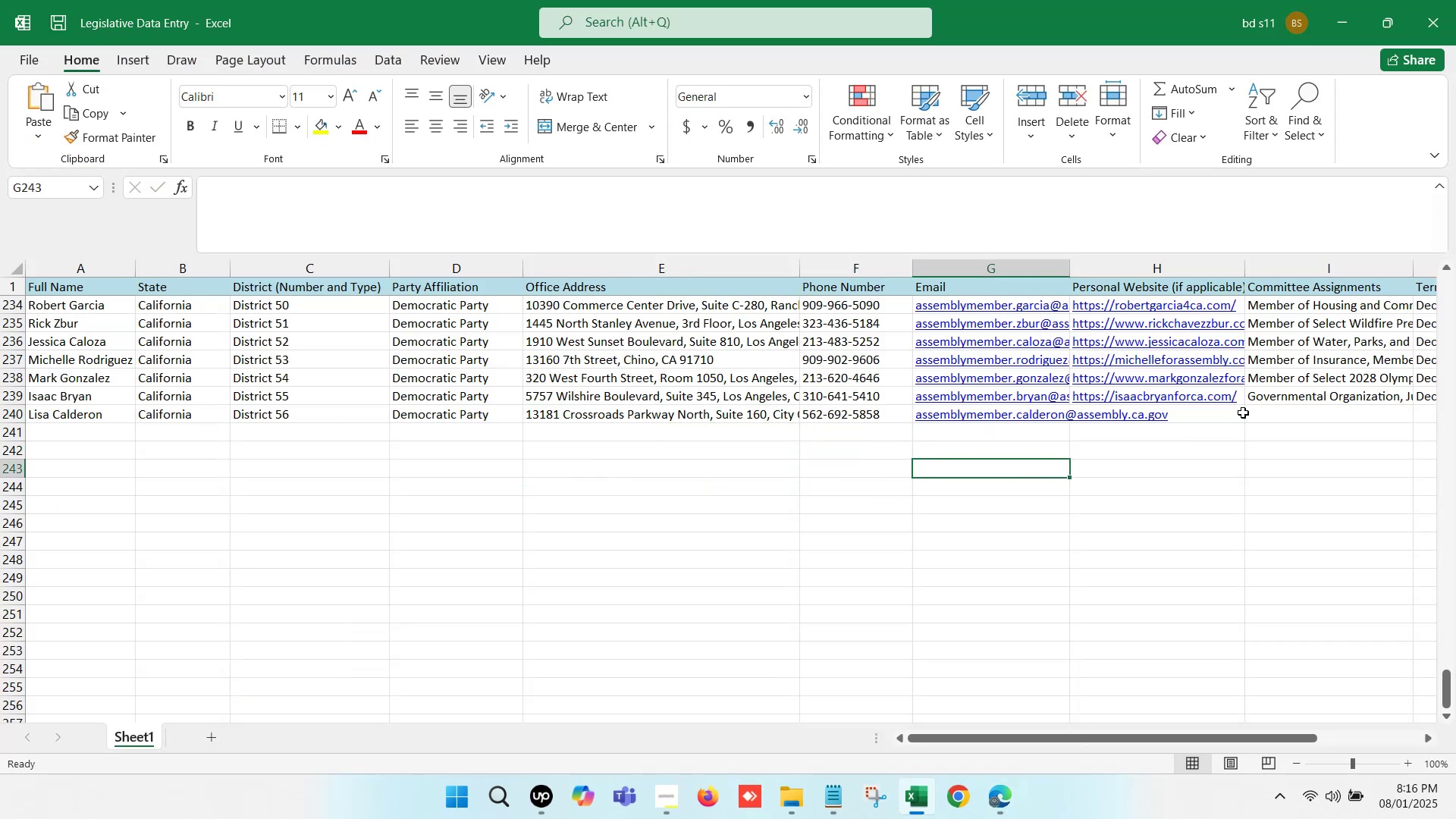 
left_click([1207, 420])
 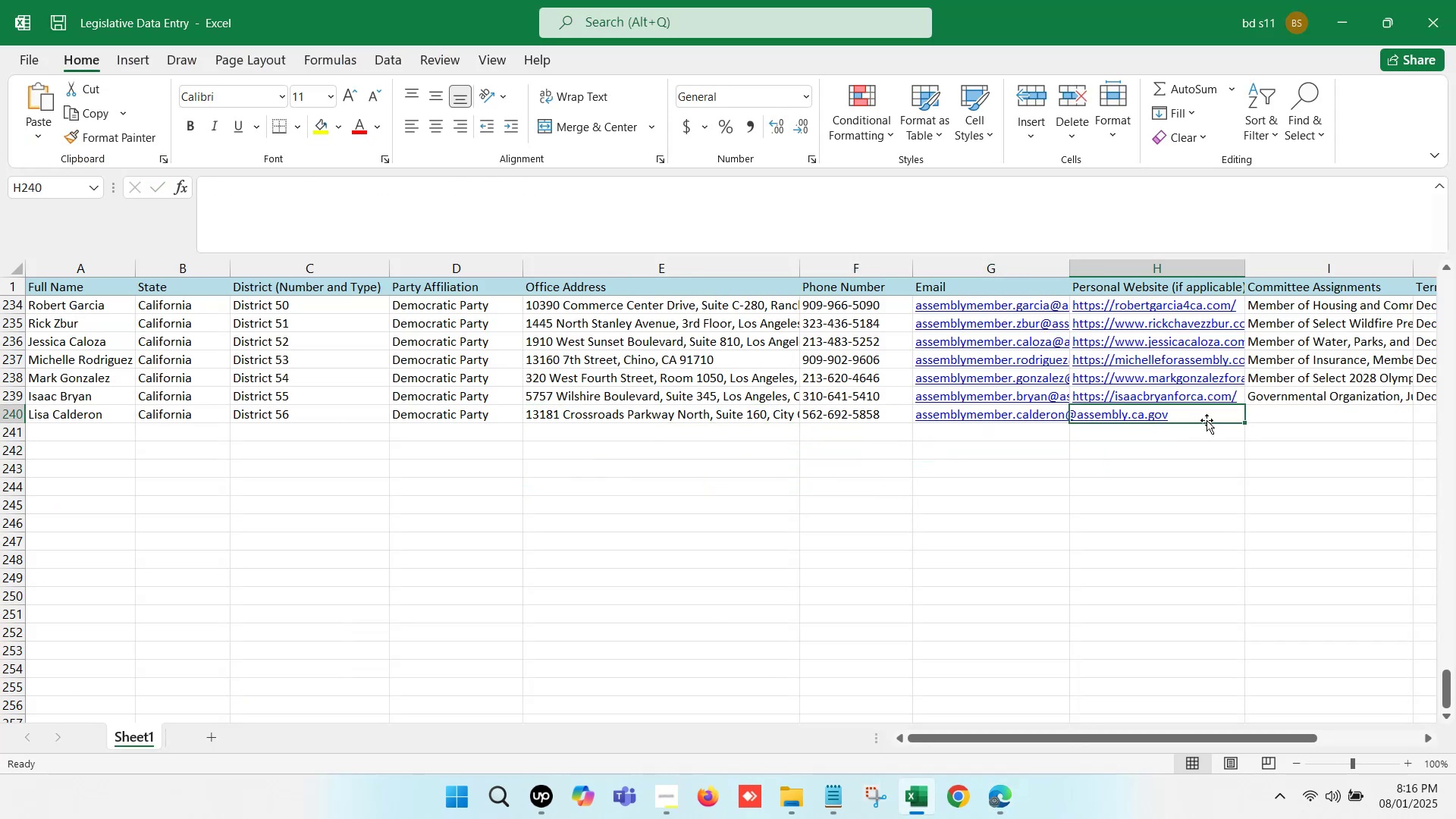 
key(ArrowRight)
 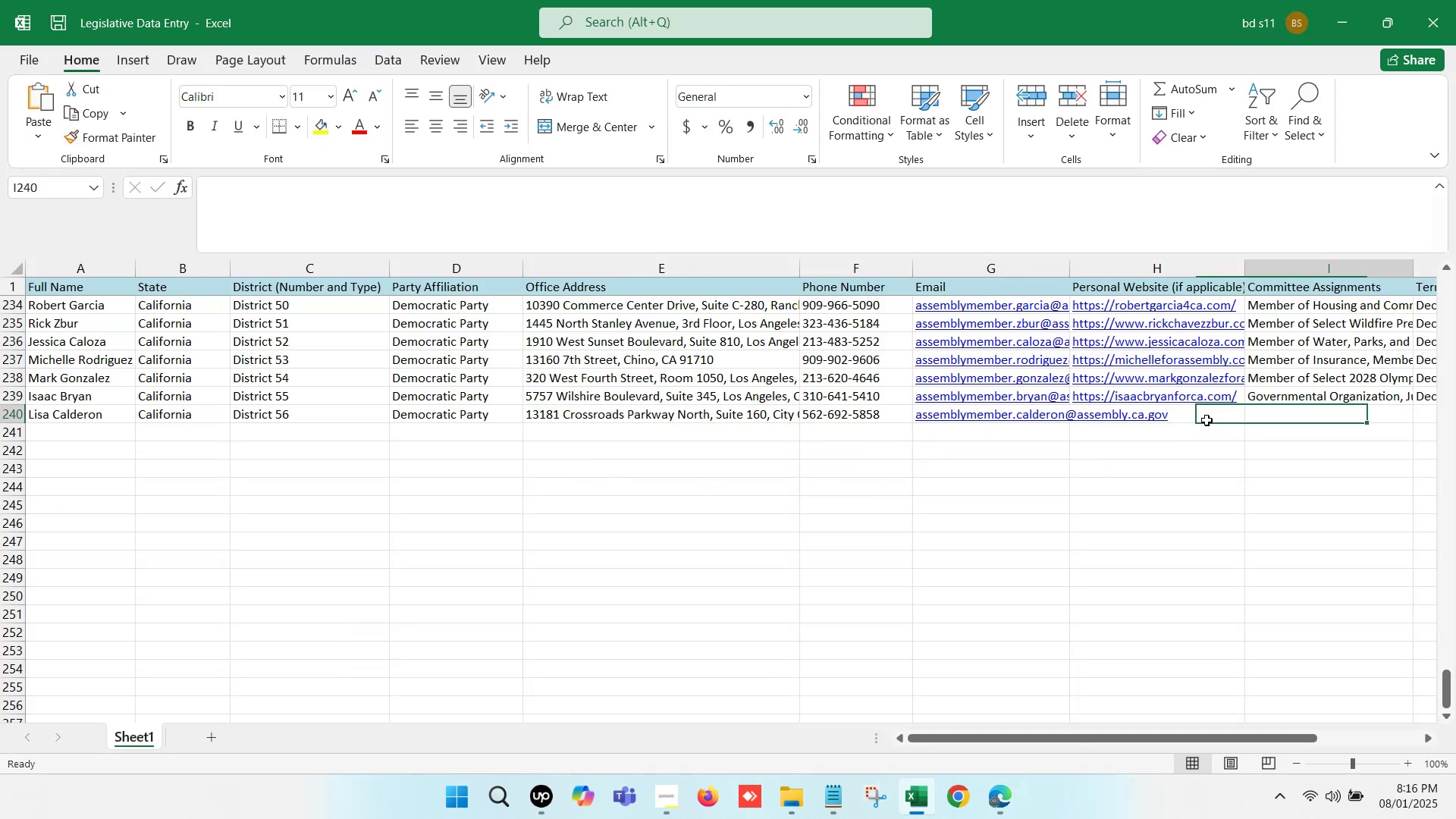 
key(ArrowRight)
 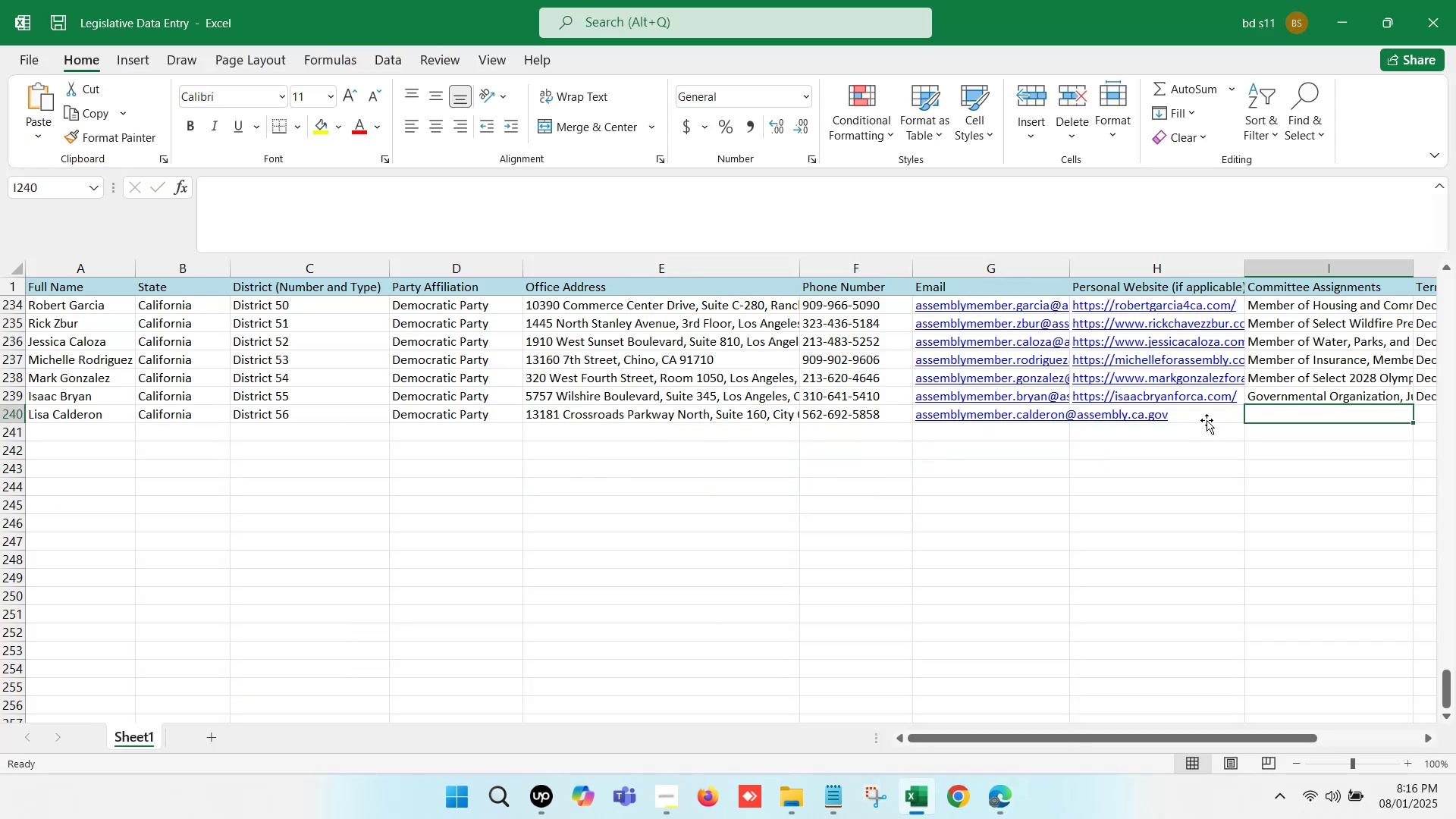 
key(ArrowRight)
 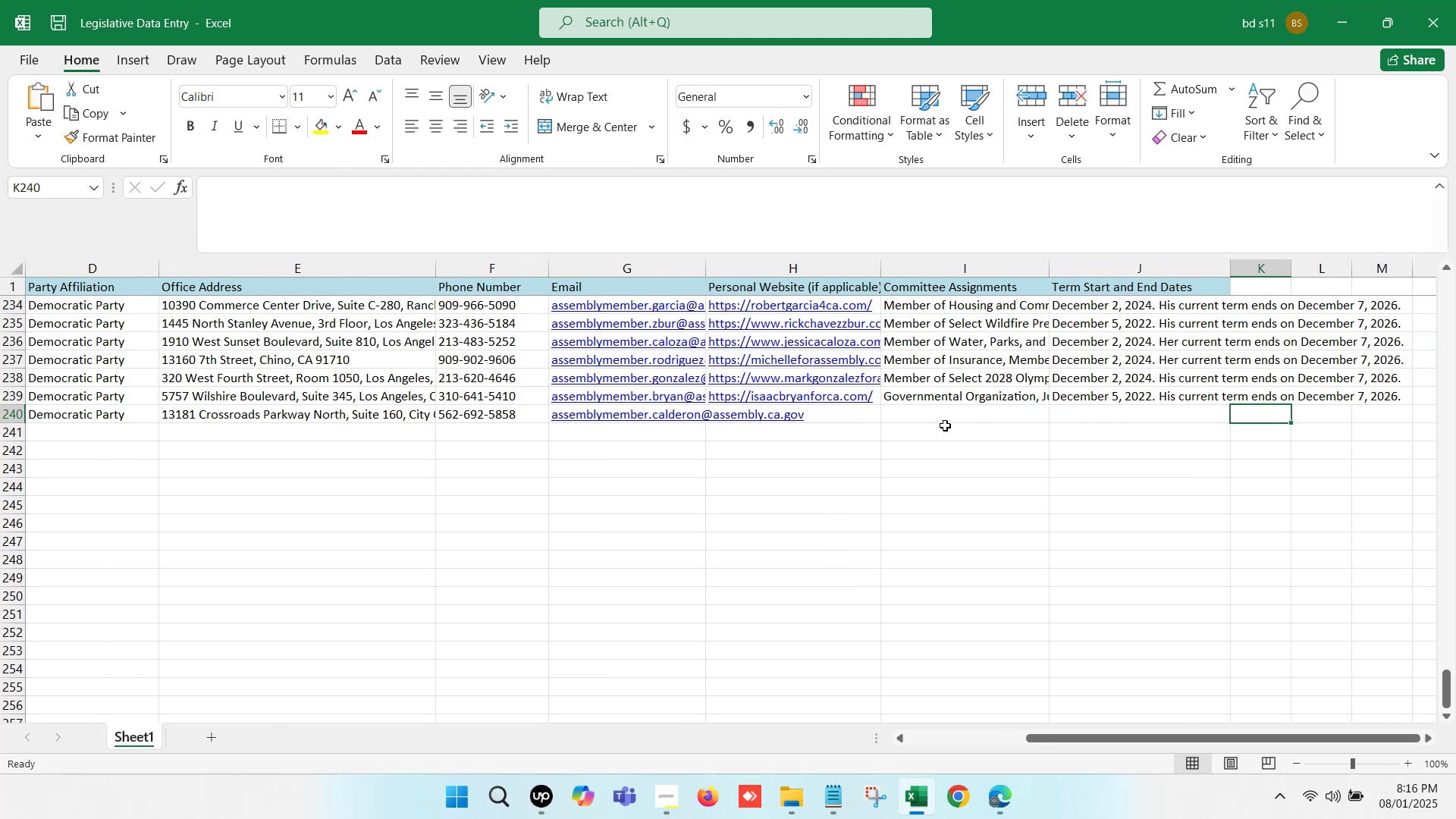 
left_click([940, 415])
 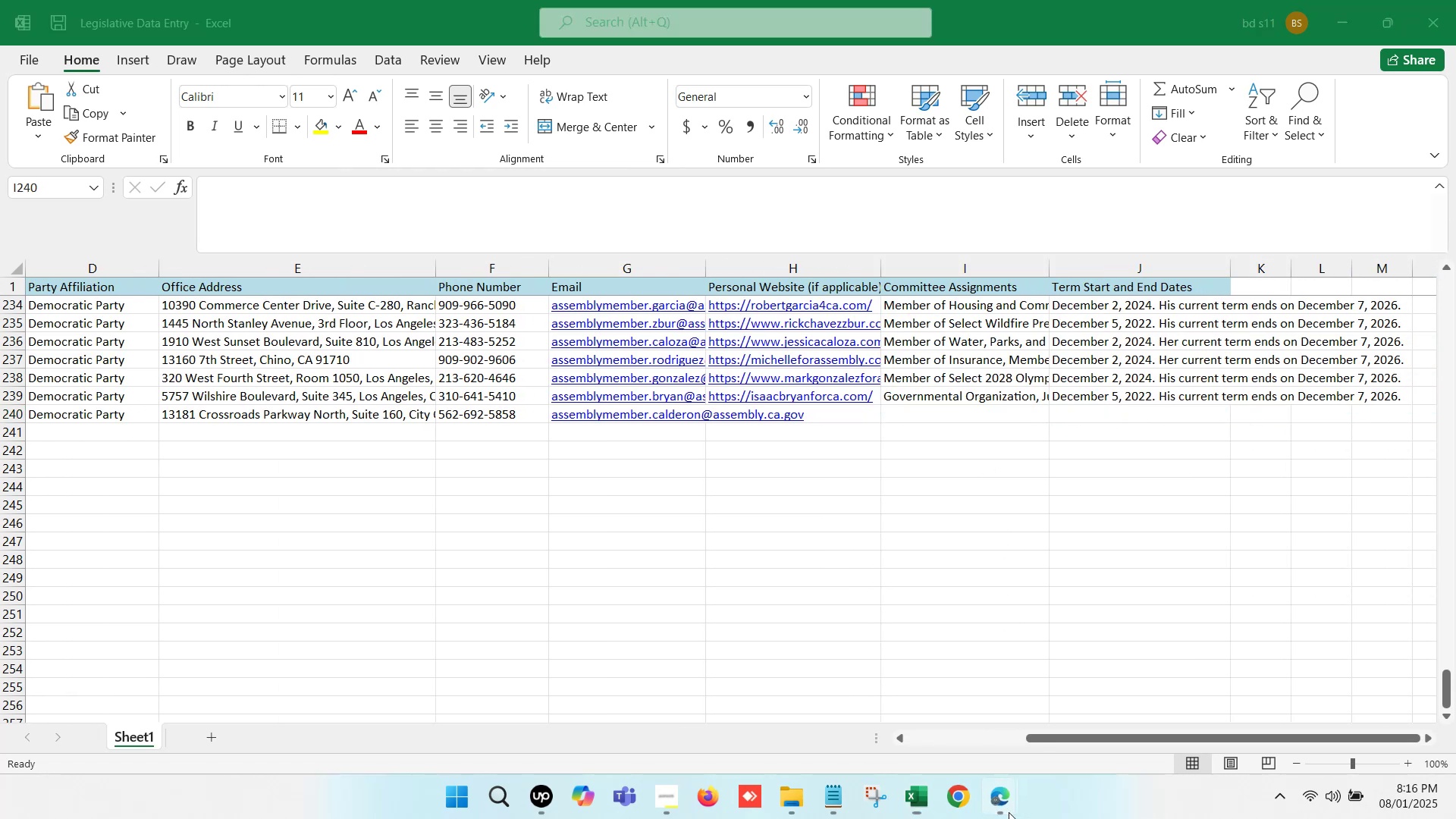 
left_click([874, 701])
 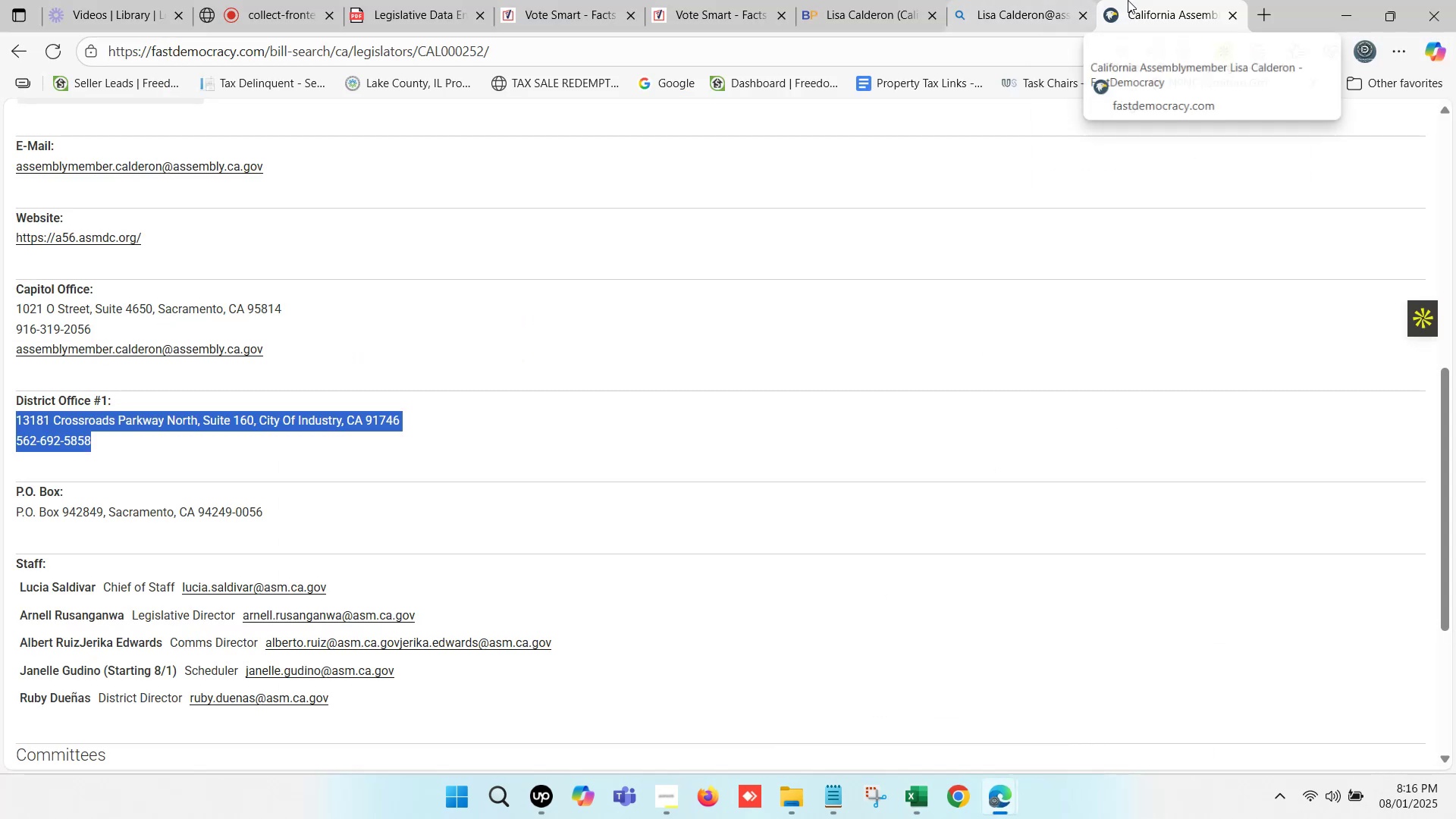 
left_click([876, 0])
 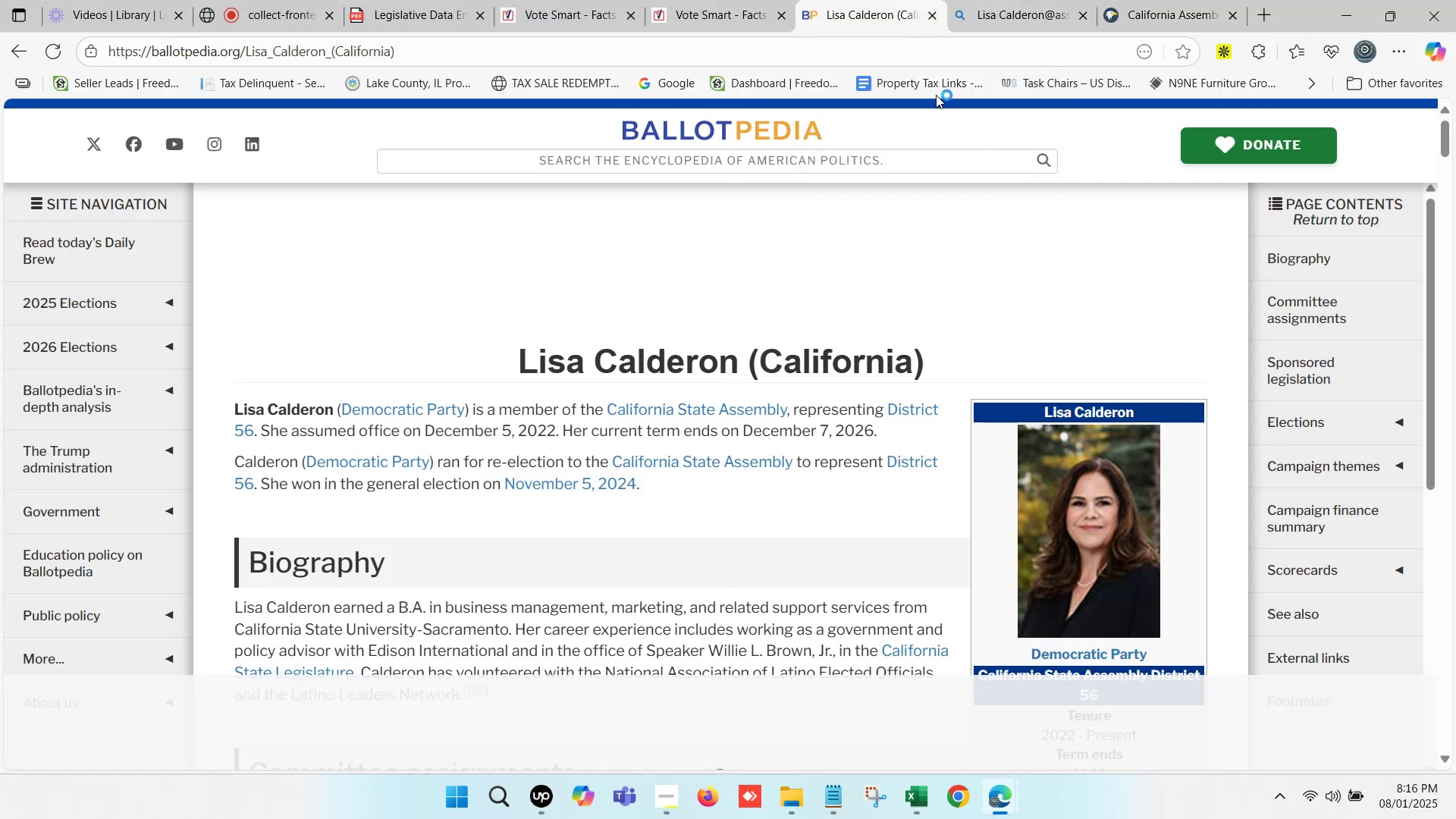 
scroll: coordinate [1050, 434], scroll_direction: down, amount: 7.0
 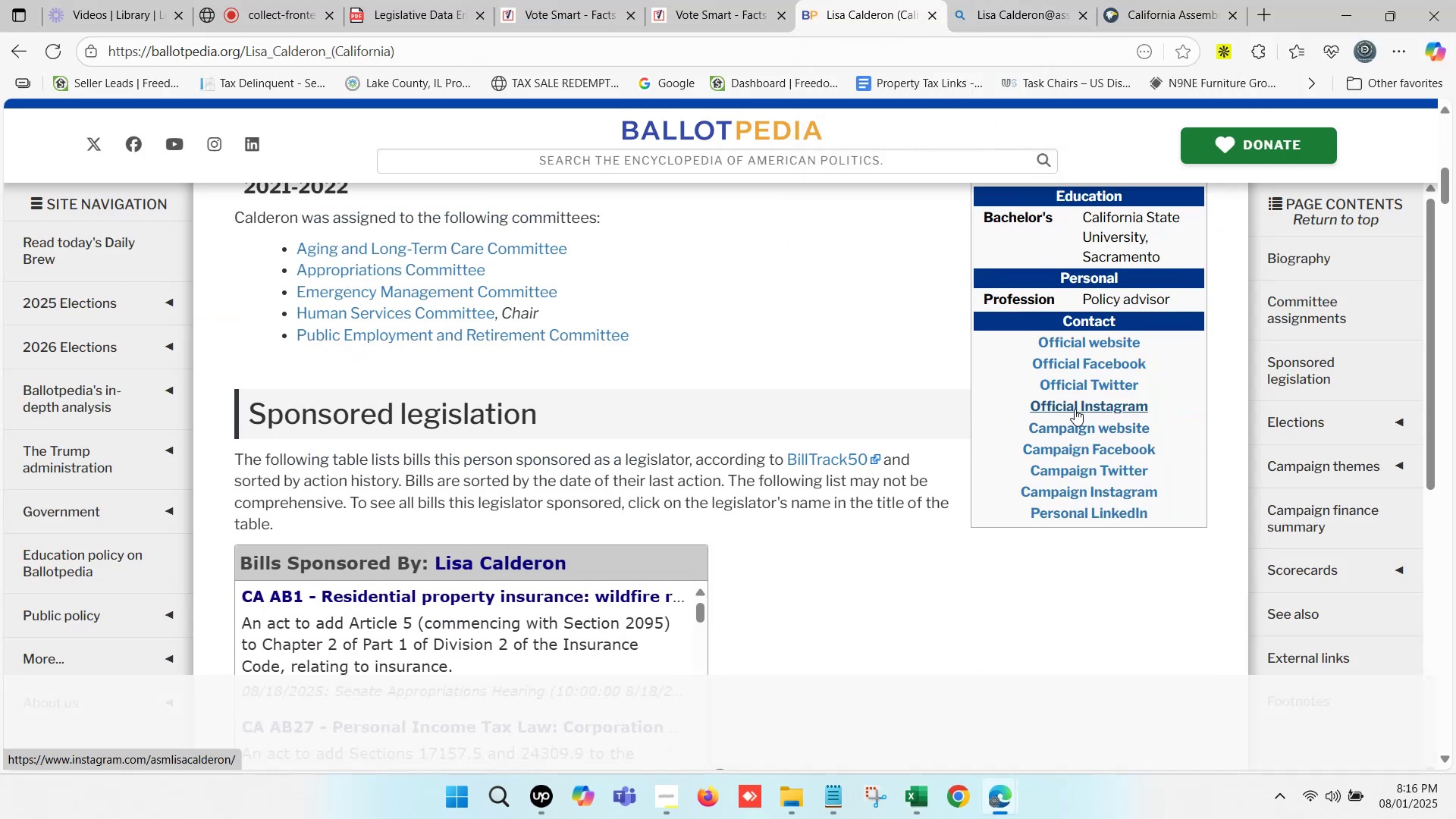 
hold_key(key=ControlLeft, duration=0.48)
left_click([1073, 429])
 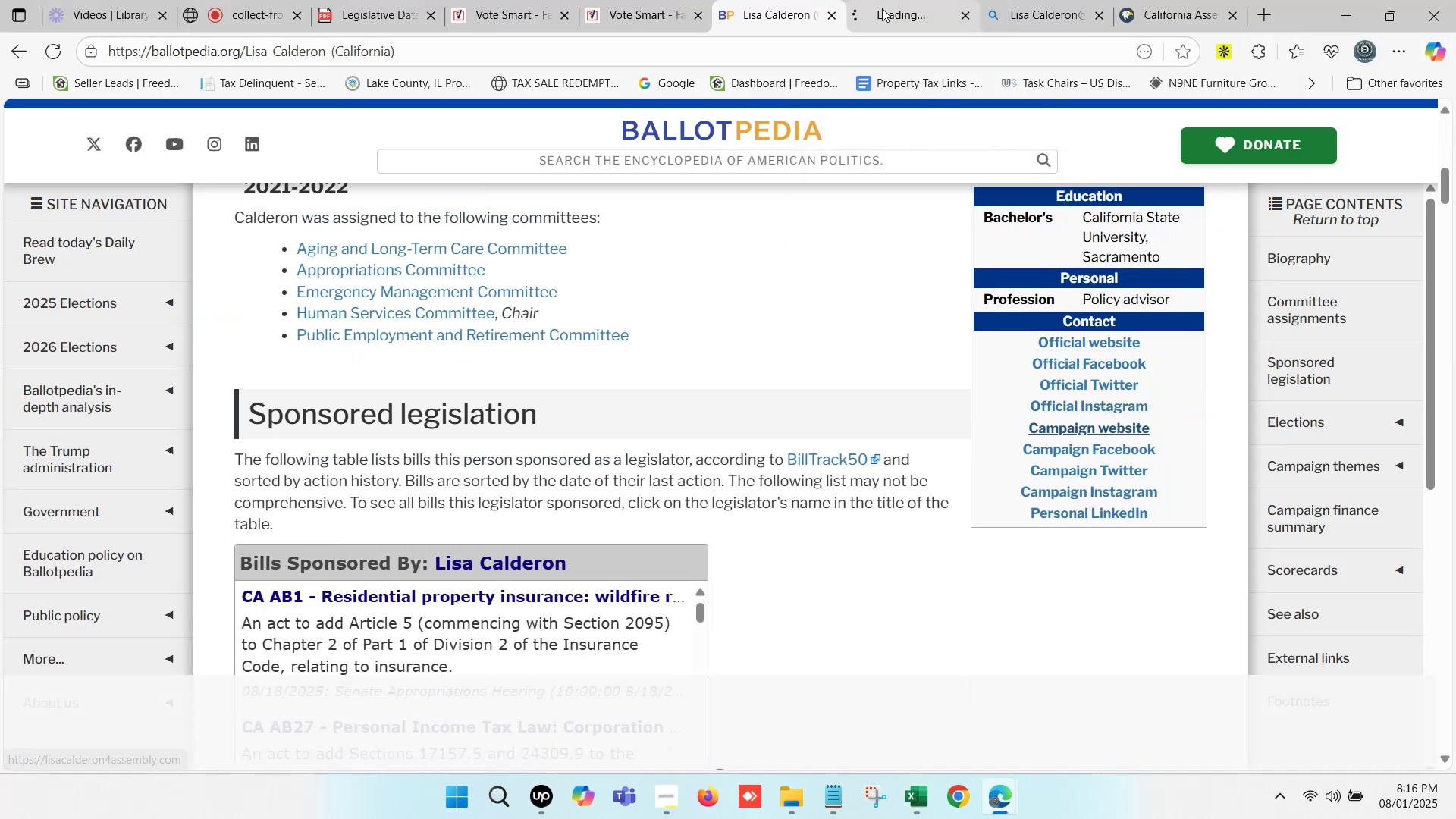 
left_click([903, 0])
 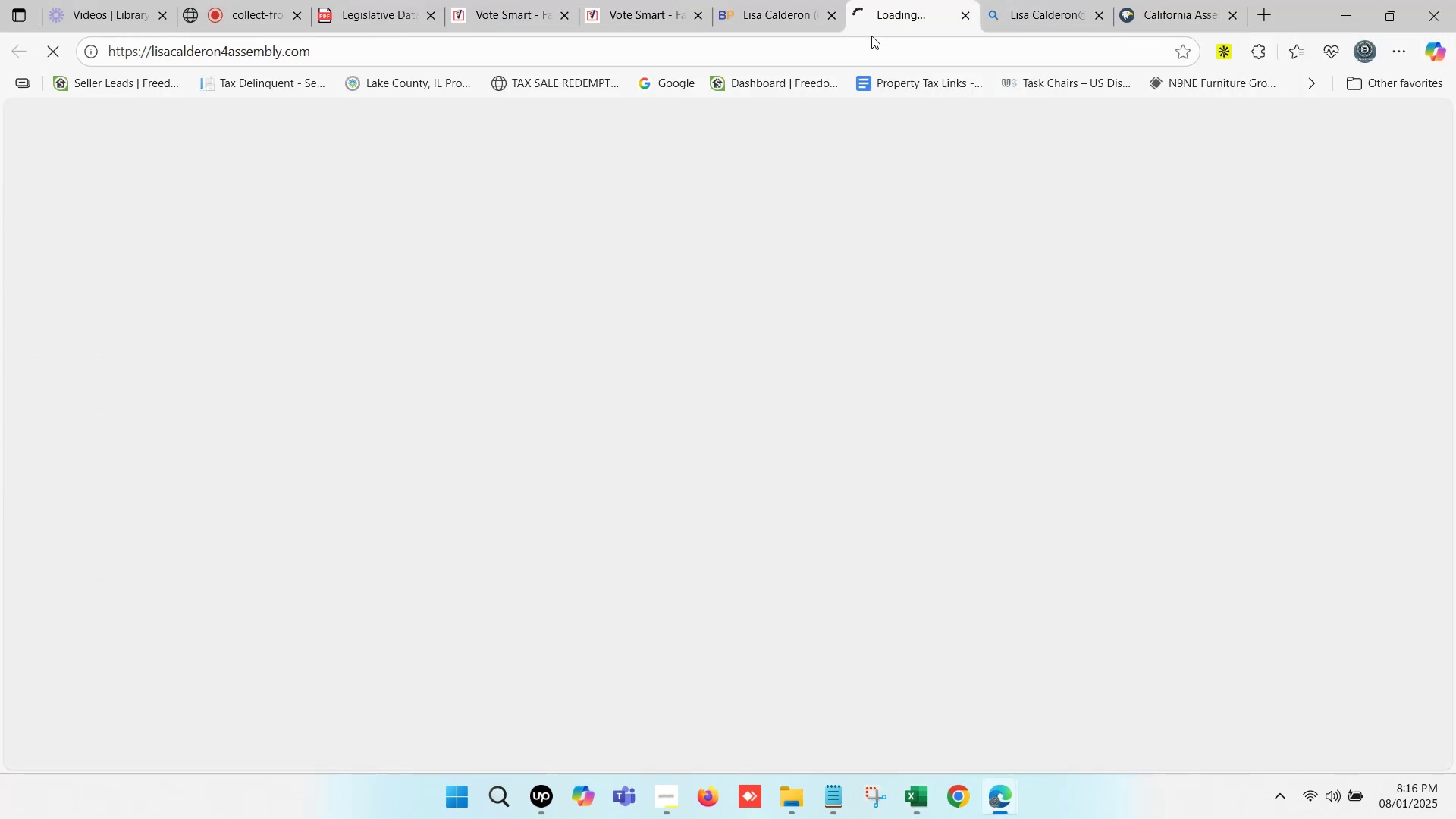 
left_click([878, 46])
 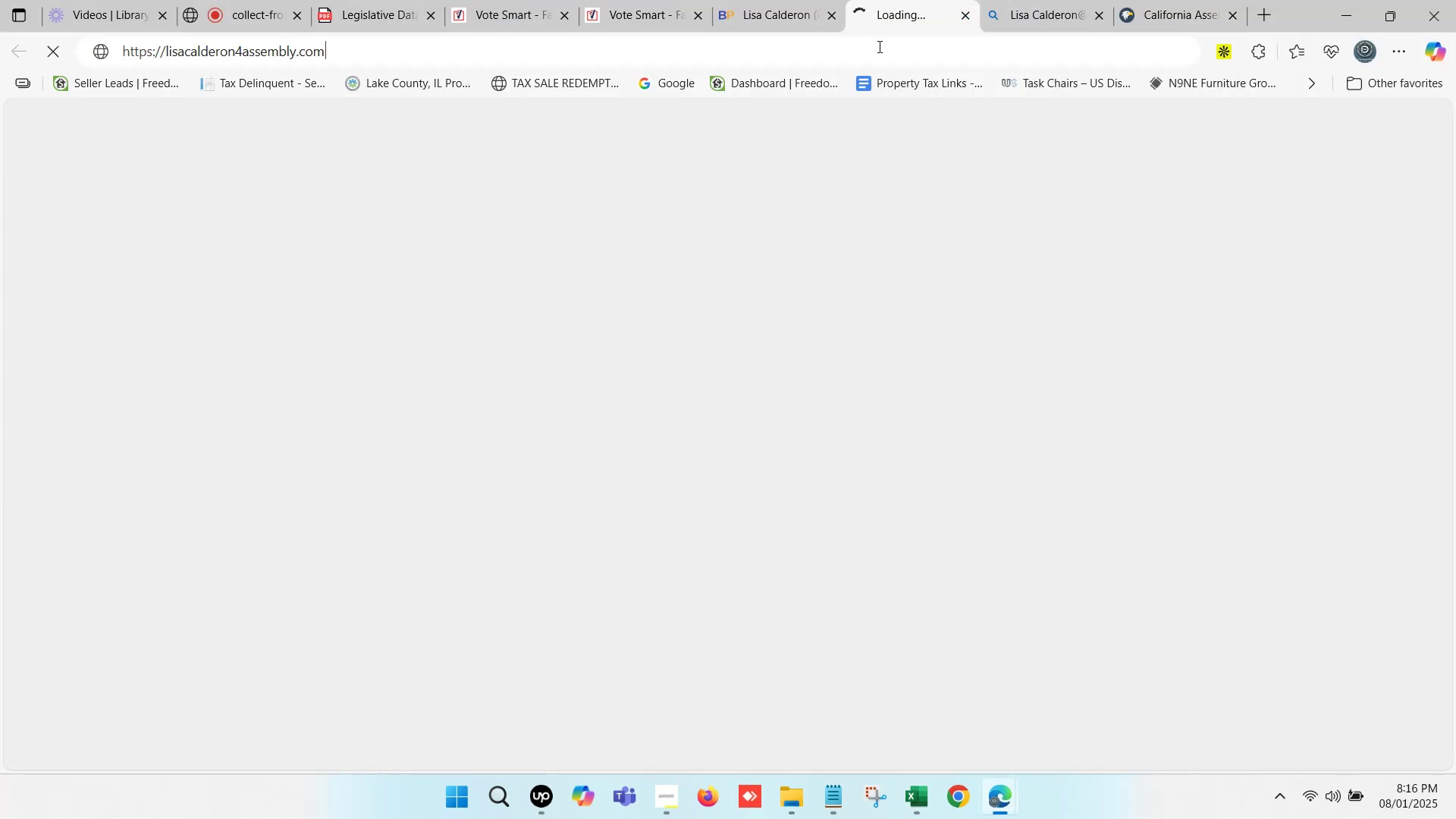 
key(Control+C)
 